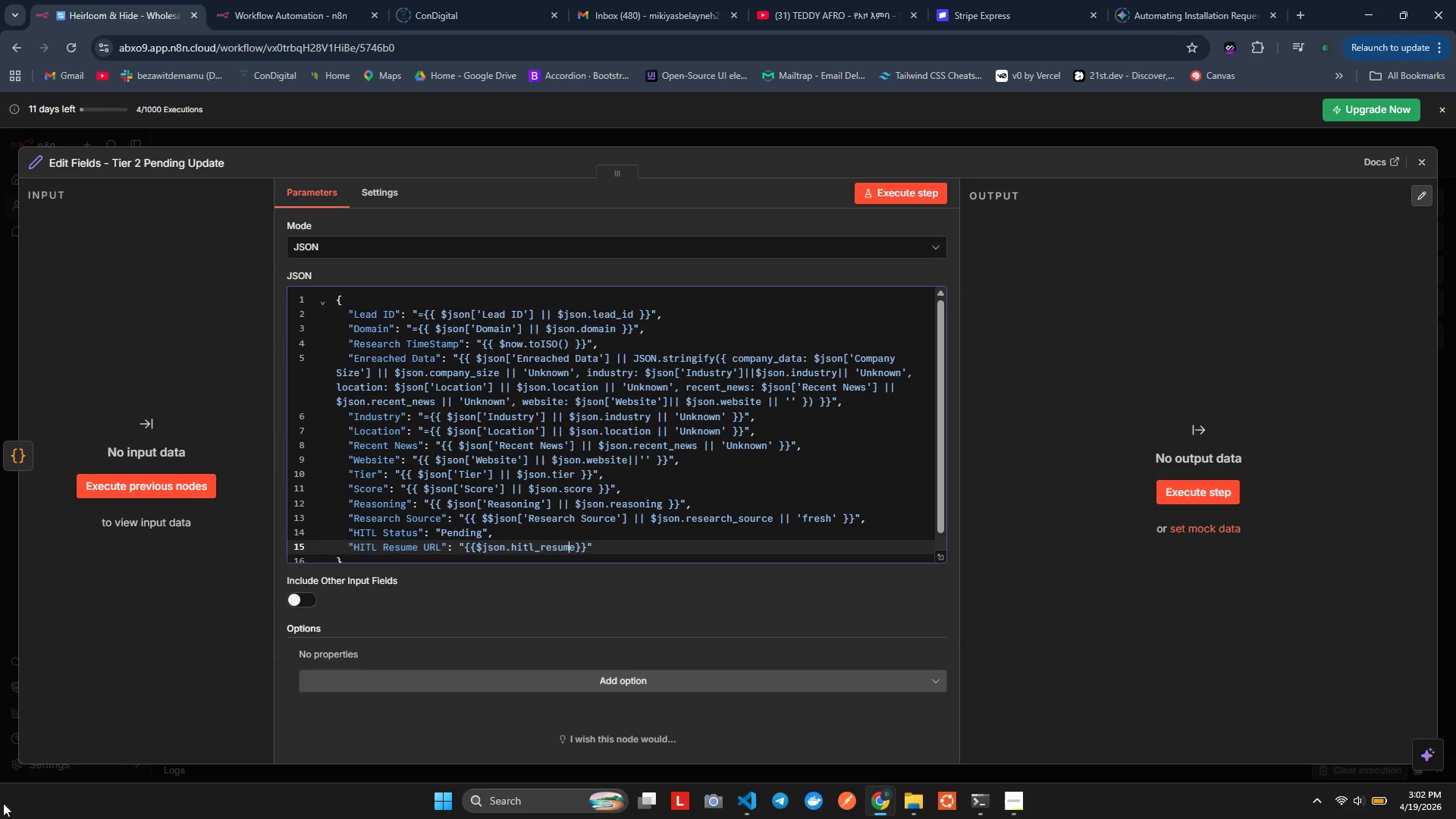 
key(ArrowRight)
 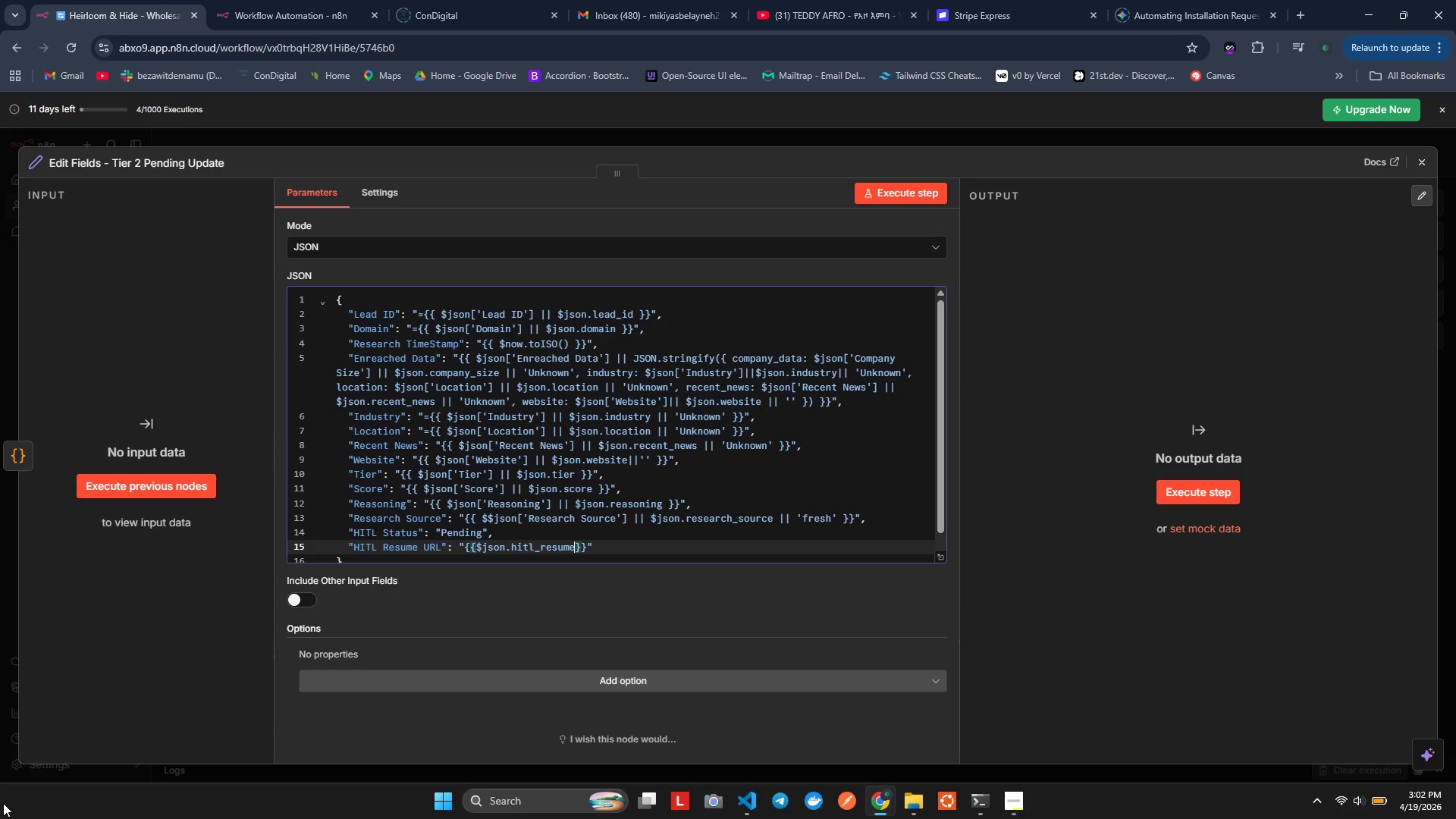 
type(_urkl=)
key(Backspace)
key(Backspace)
key(Backspace)
type(=)
key(Backspace)
type(l)
 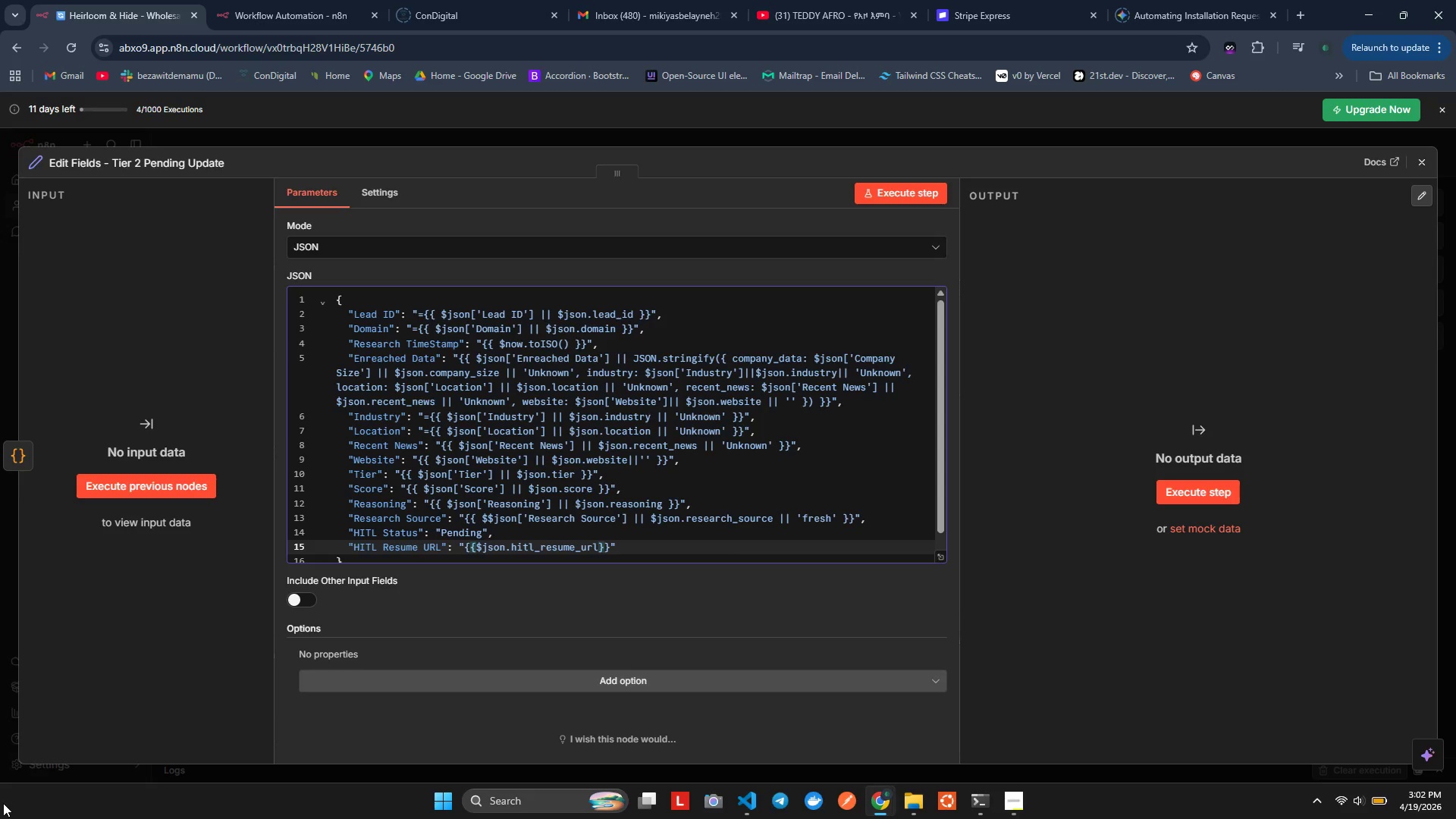 
key(ArrowRight)
 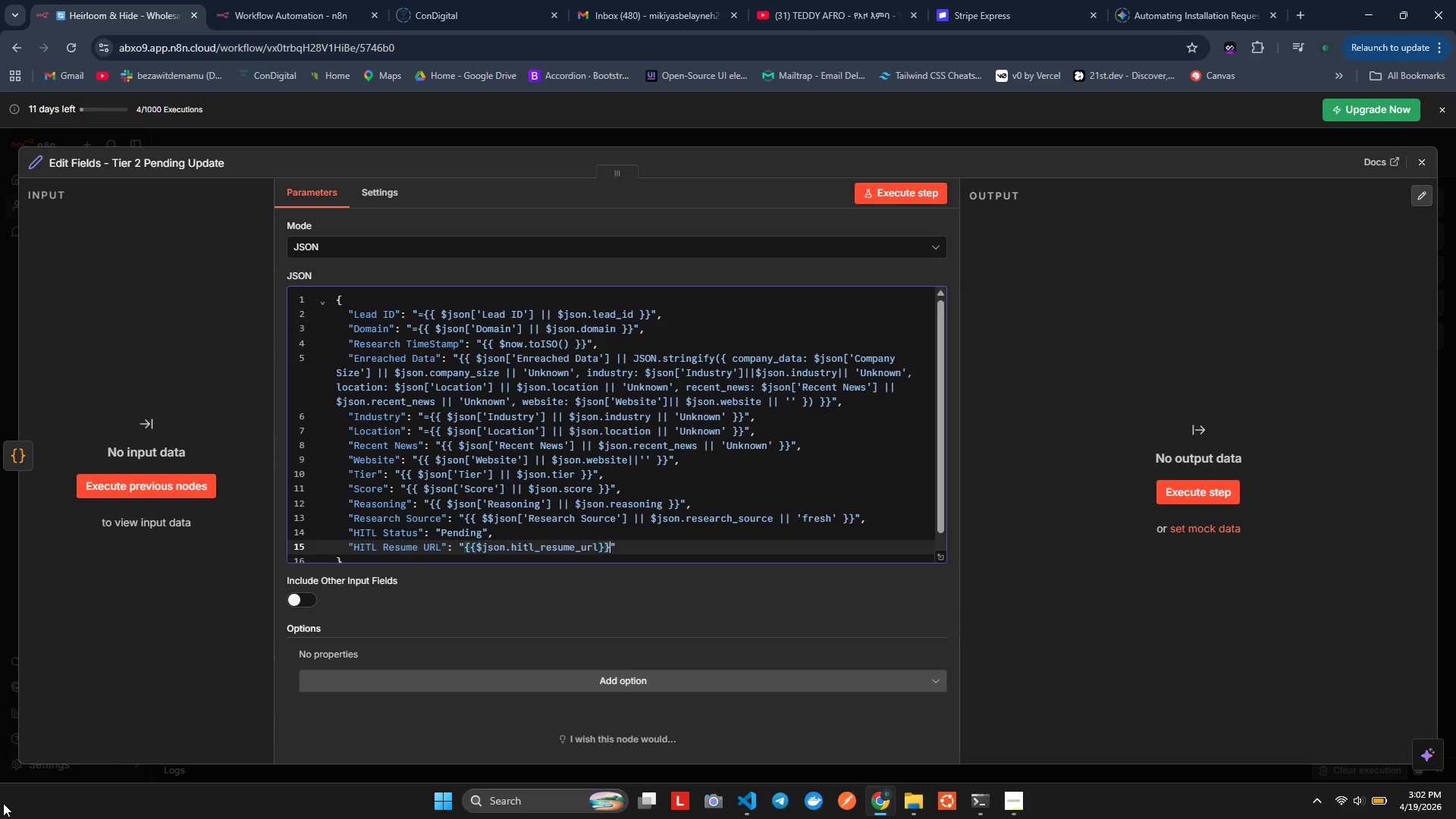 
key(ArrowRight)
 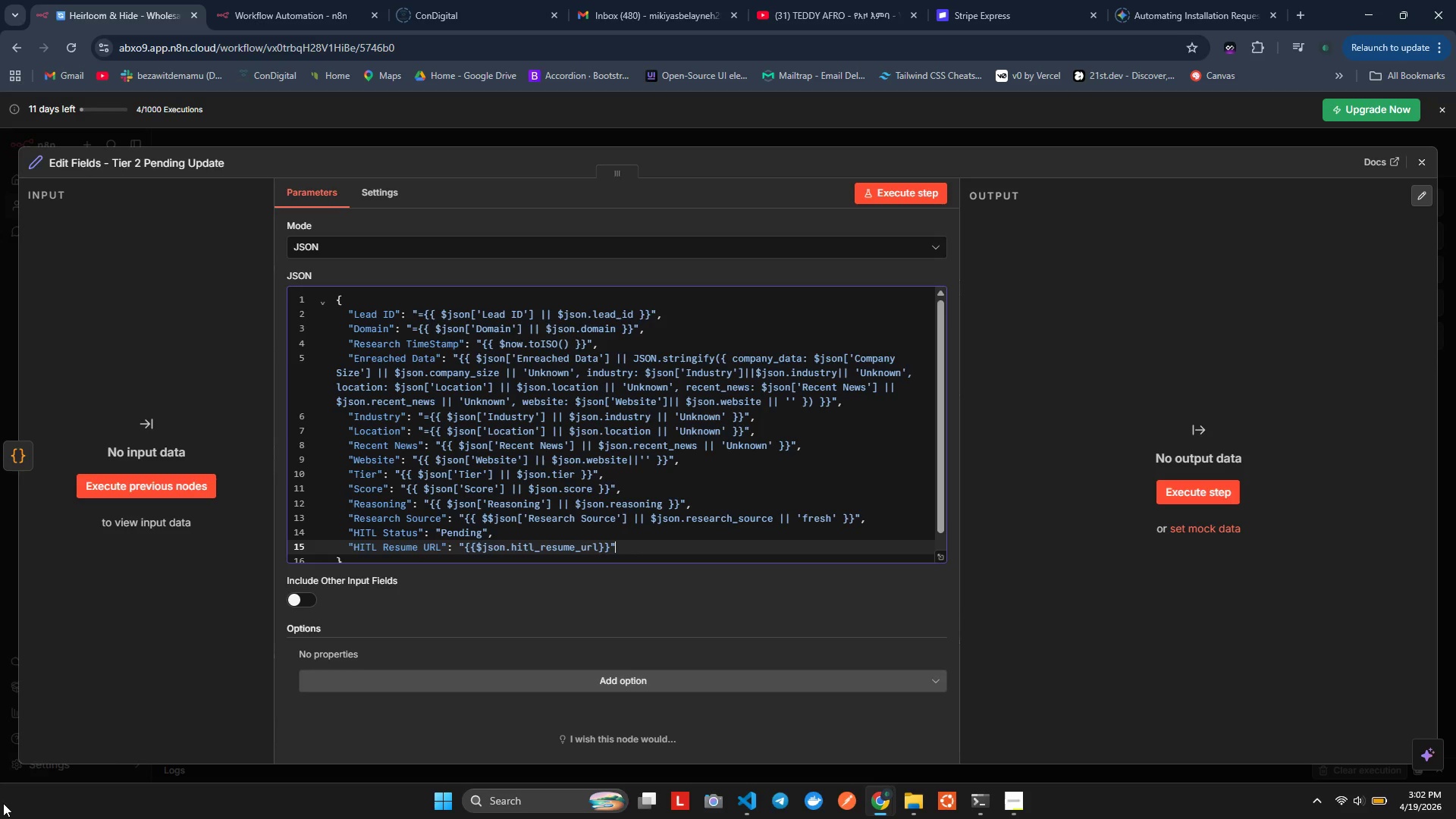 
key(ArrowRight)
 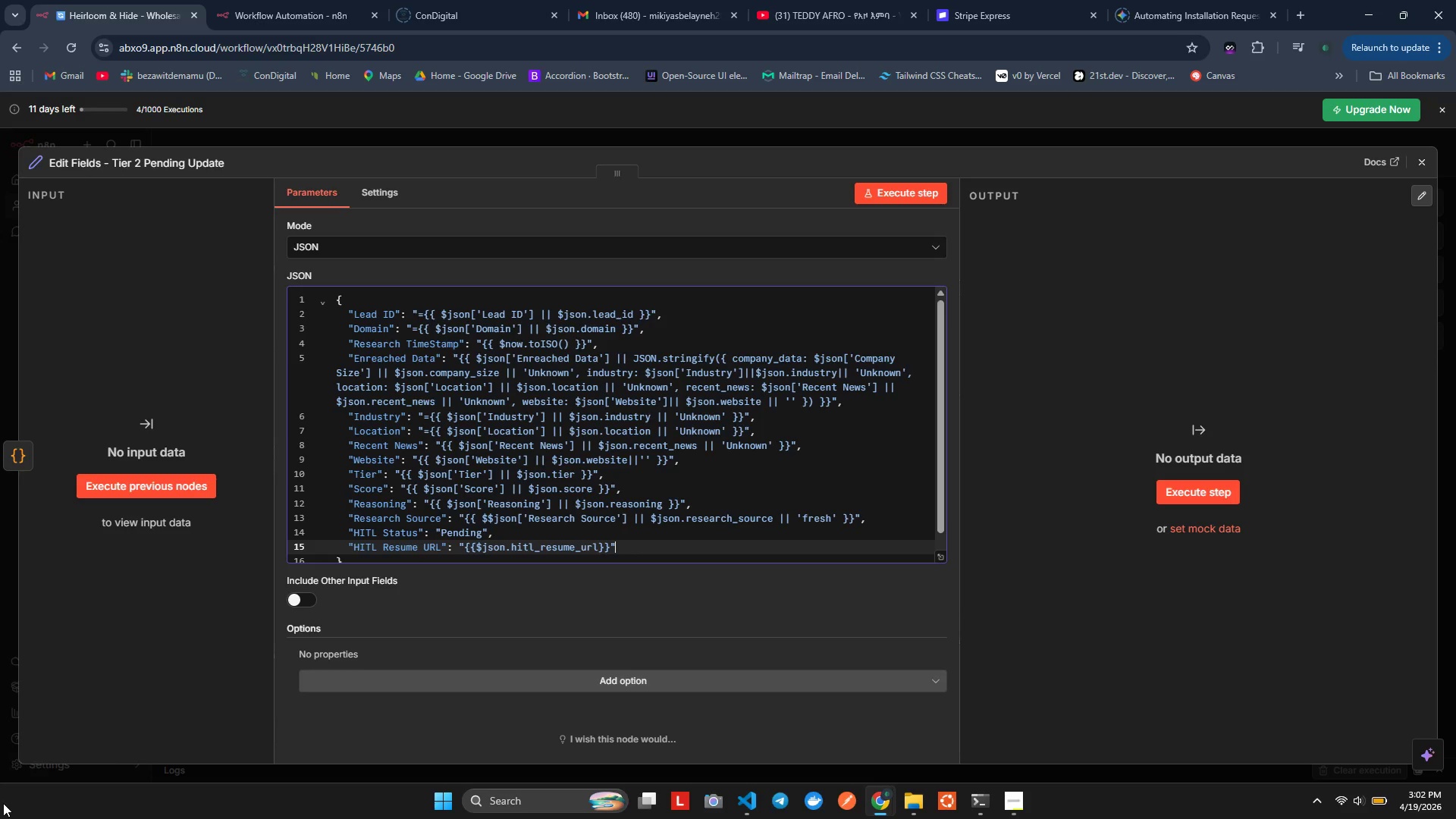 
key(Comma)
 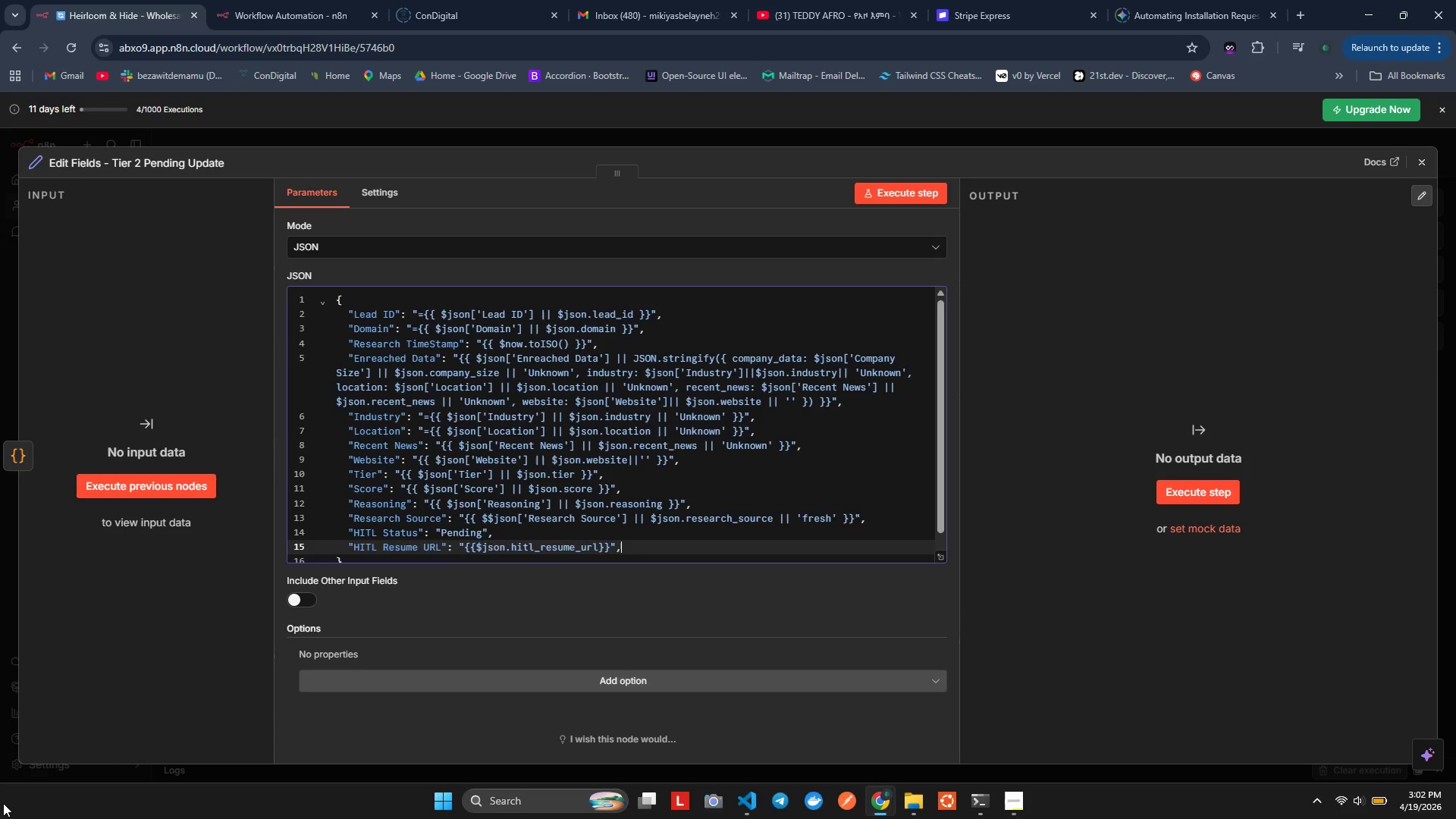 
key(Enter)
 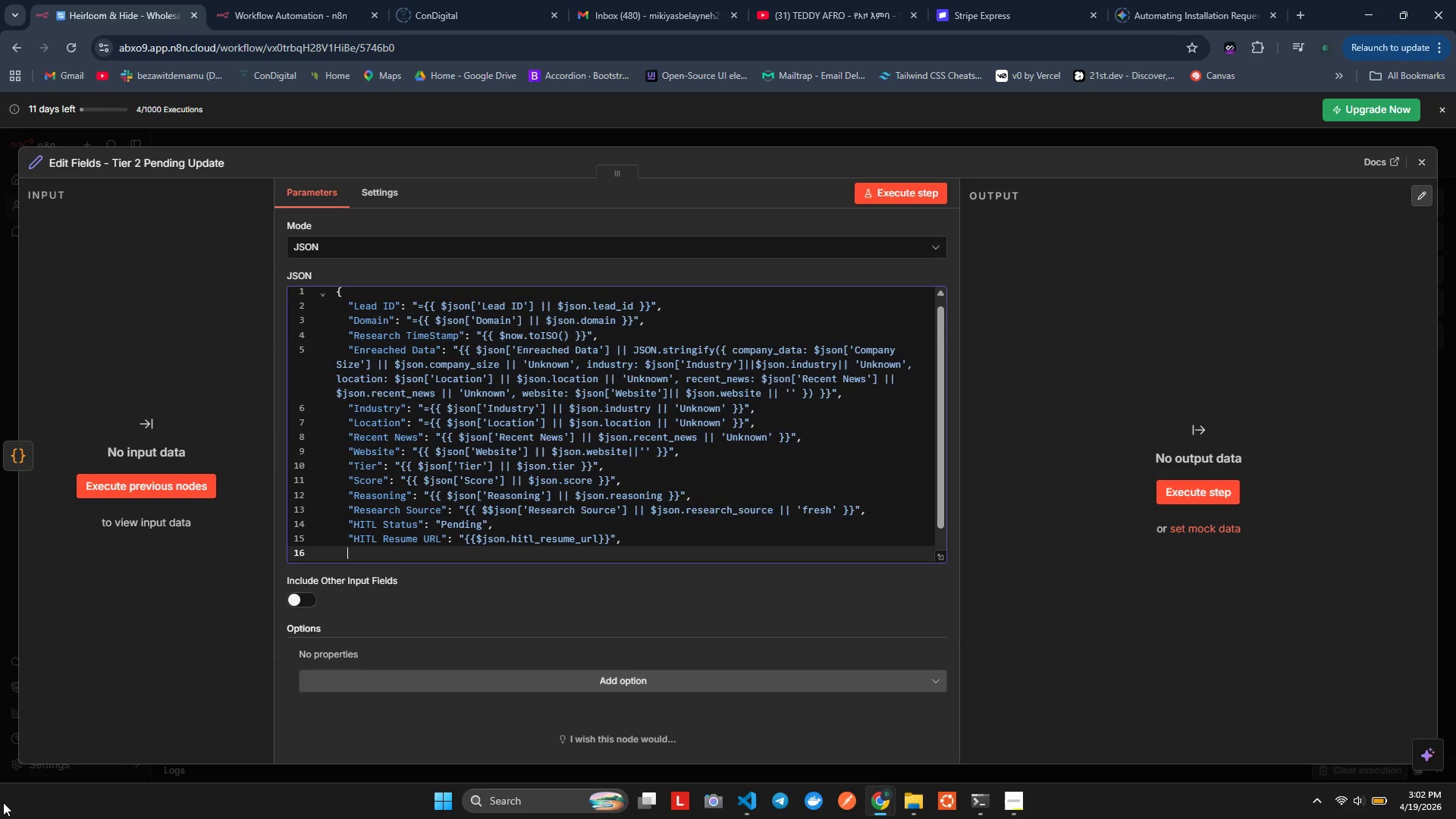 
wait(6.55)
 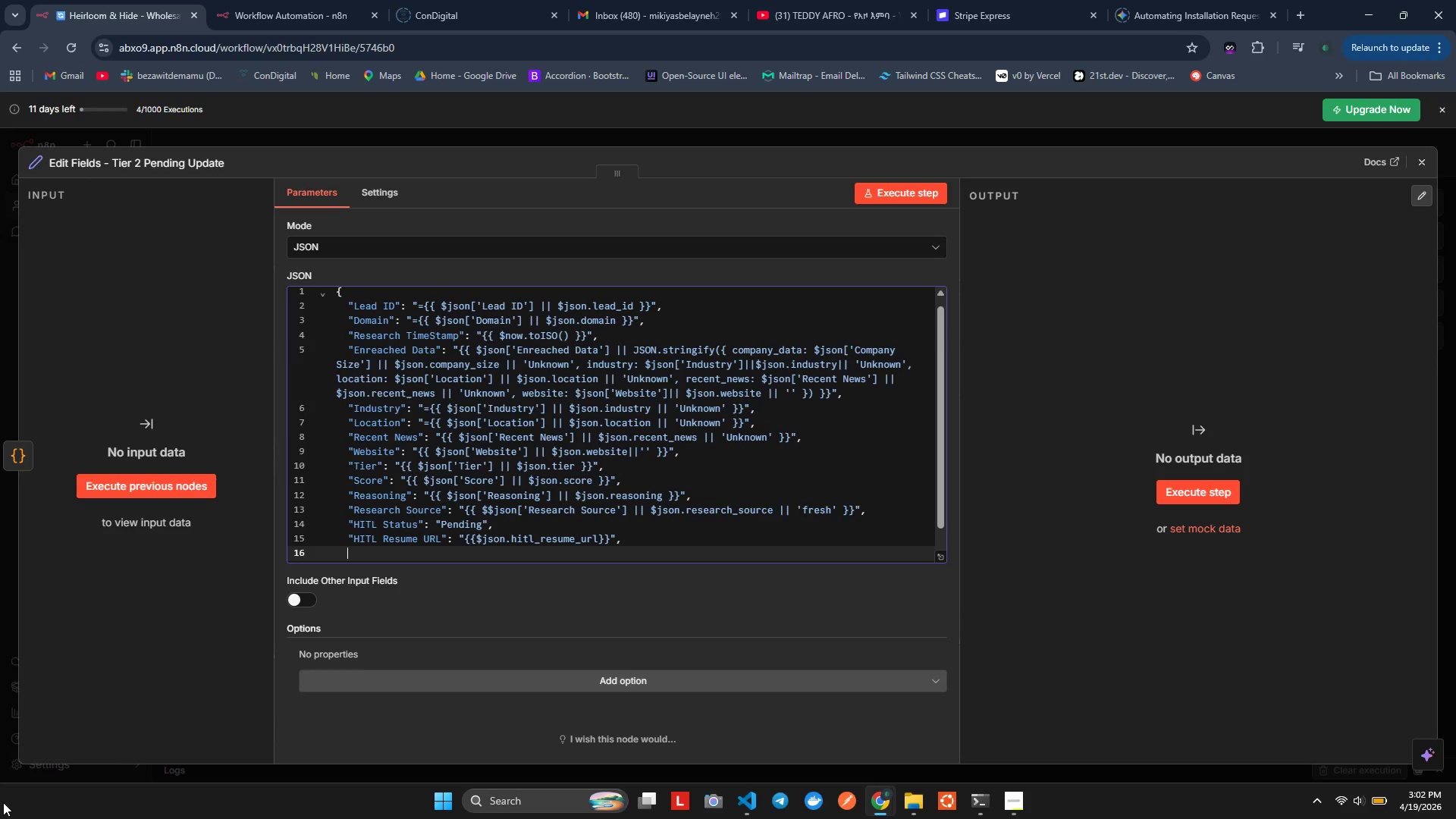 
key(Shift+Quote)
 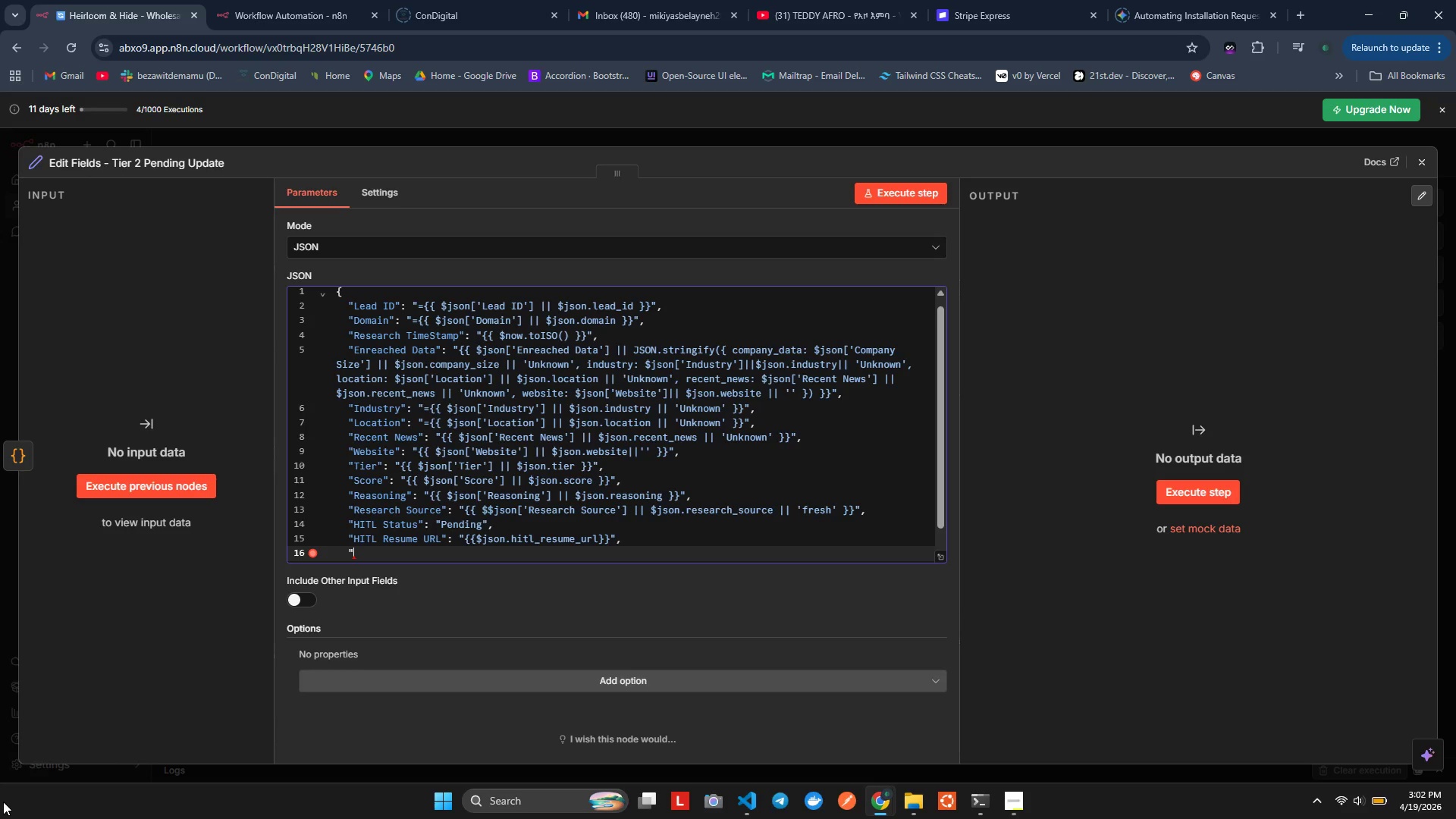 
wait(5.61)
 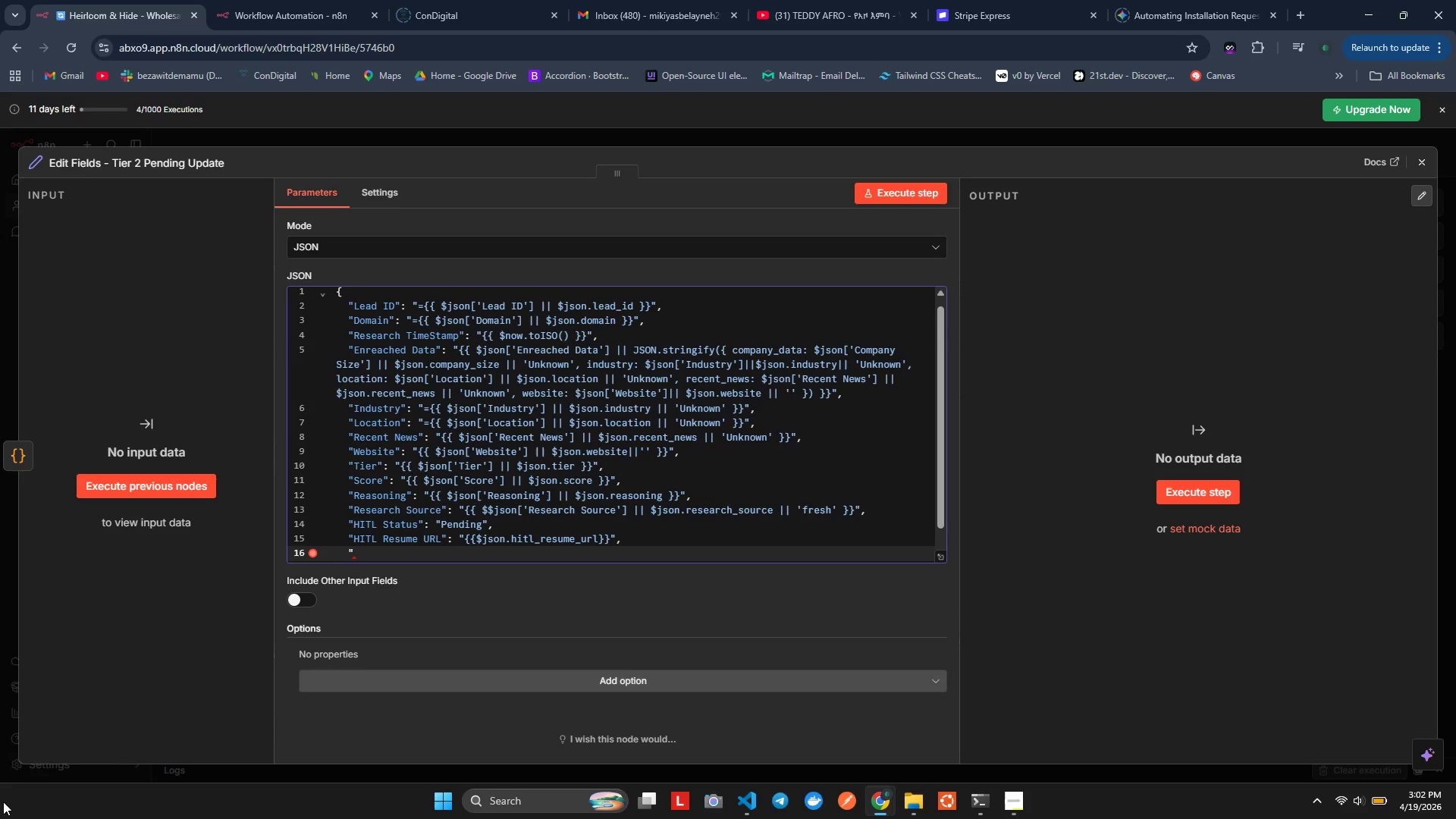 
type(Action Taen" "Tier 2":)
 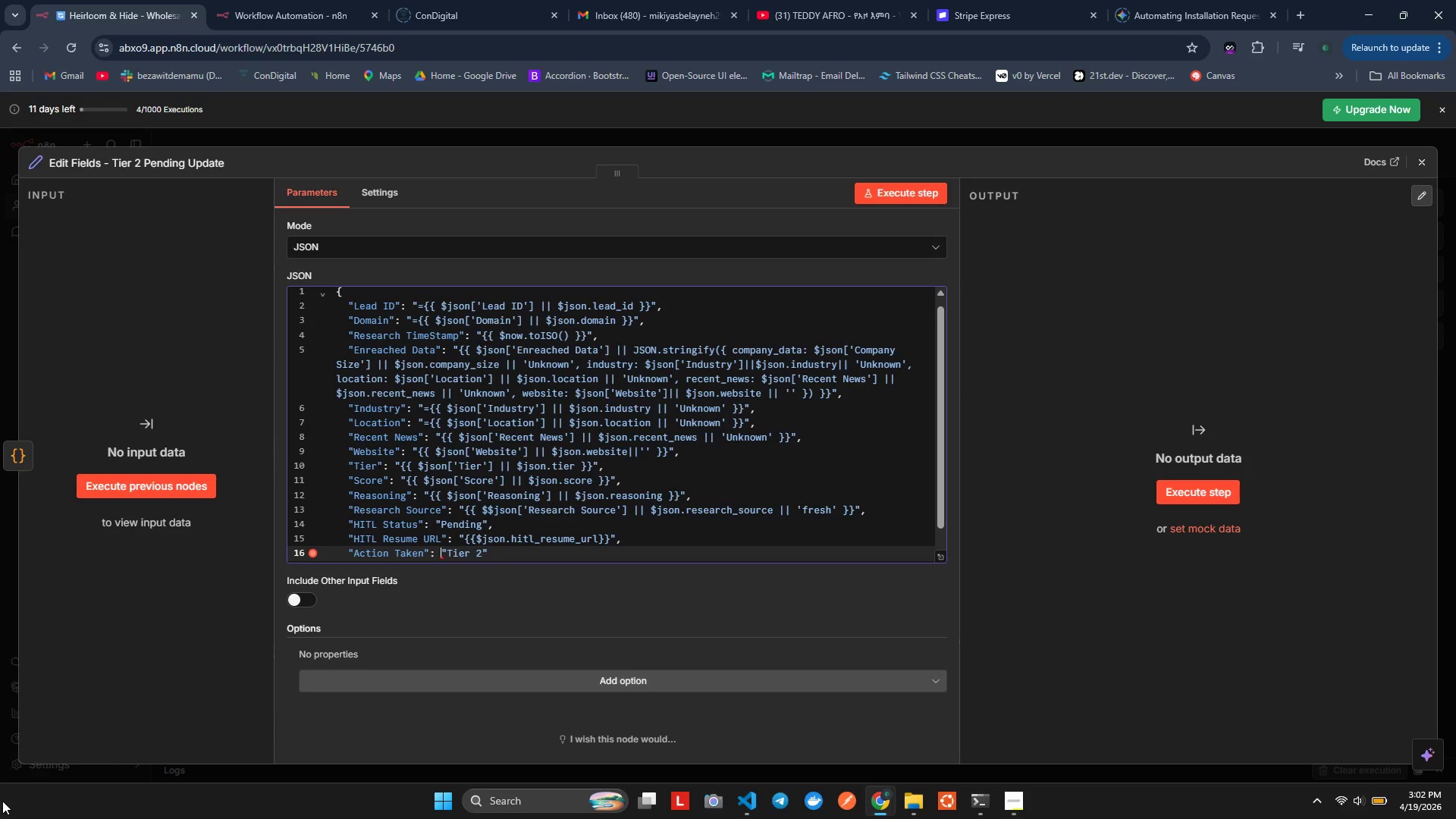 
 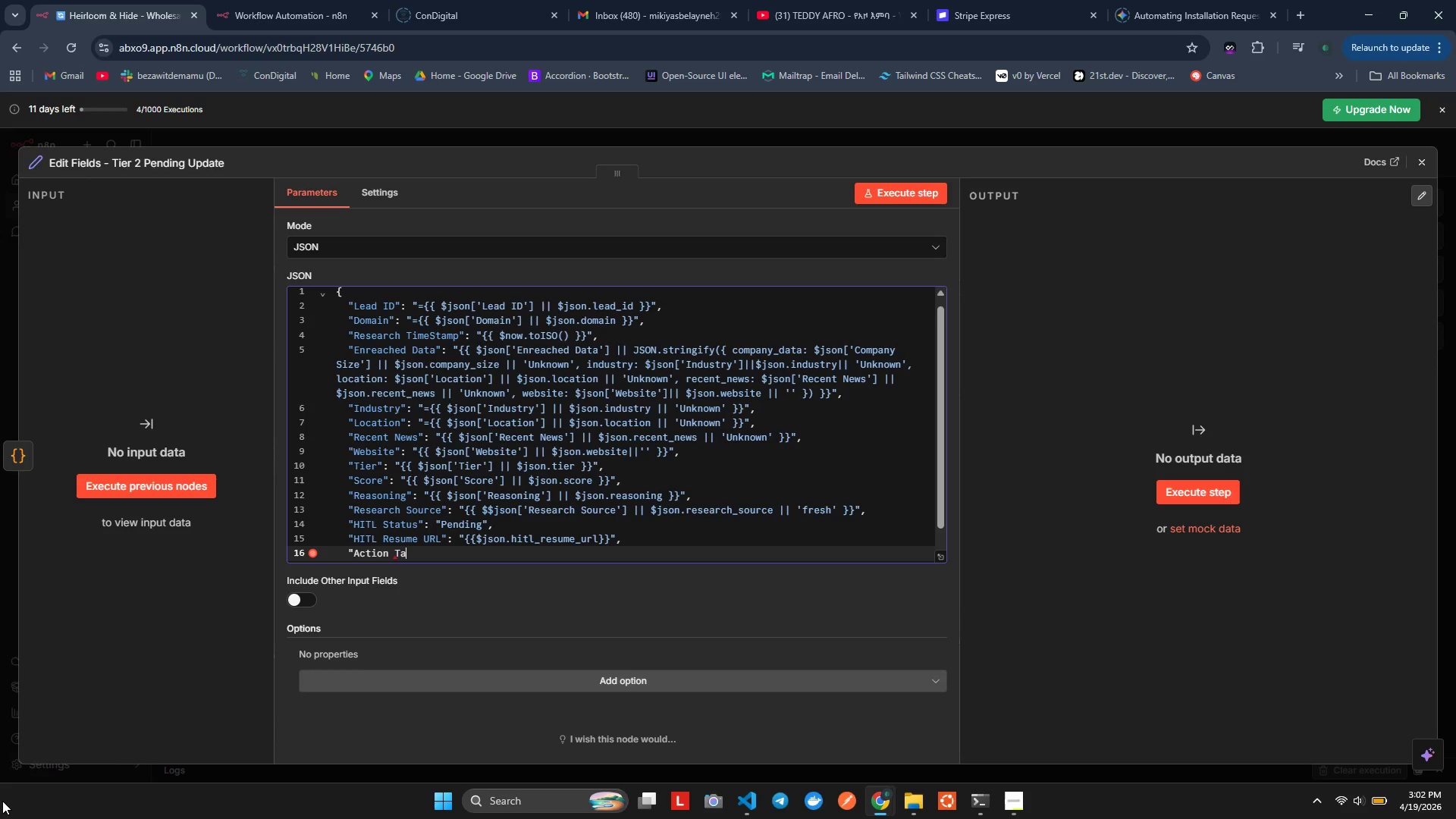 
hold_key(key=K, duration=0.38)
 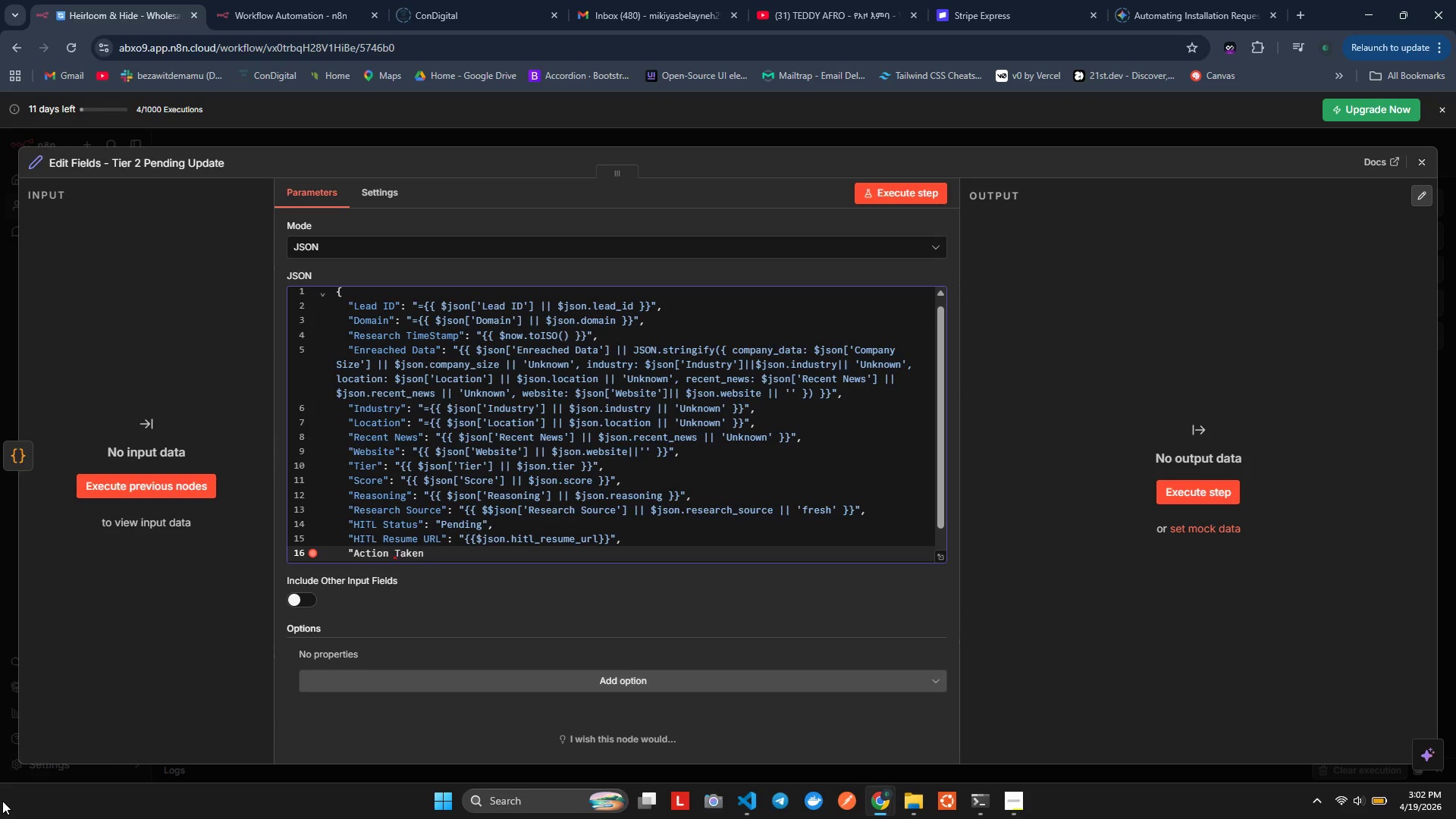 
hold_key(key=ArrowLeft, duration=0.75)
 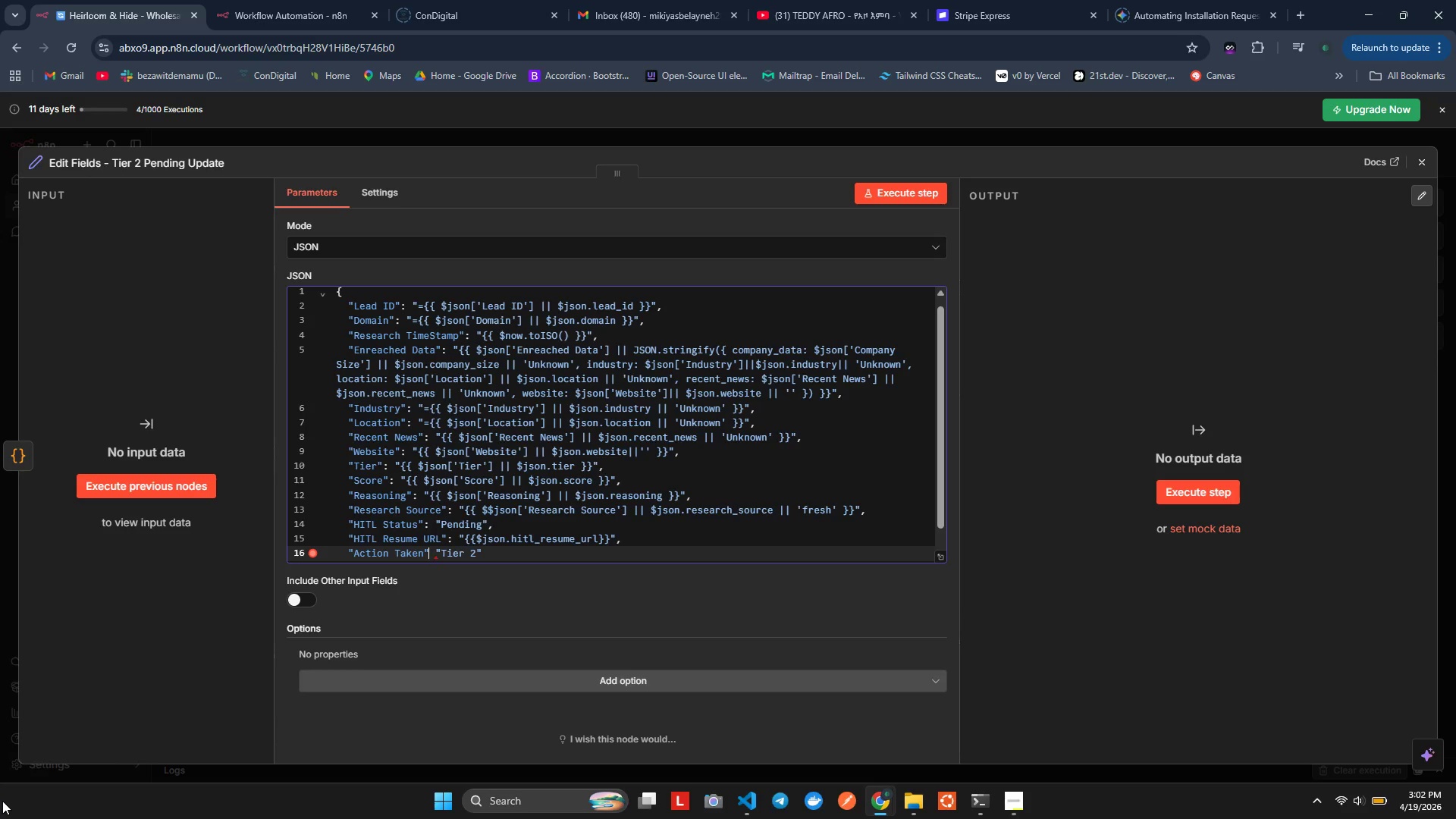 
hold_key(key=ArrowRight, duration=0.66)
 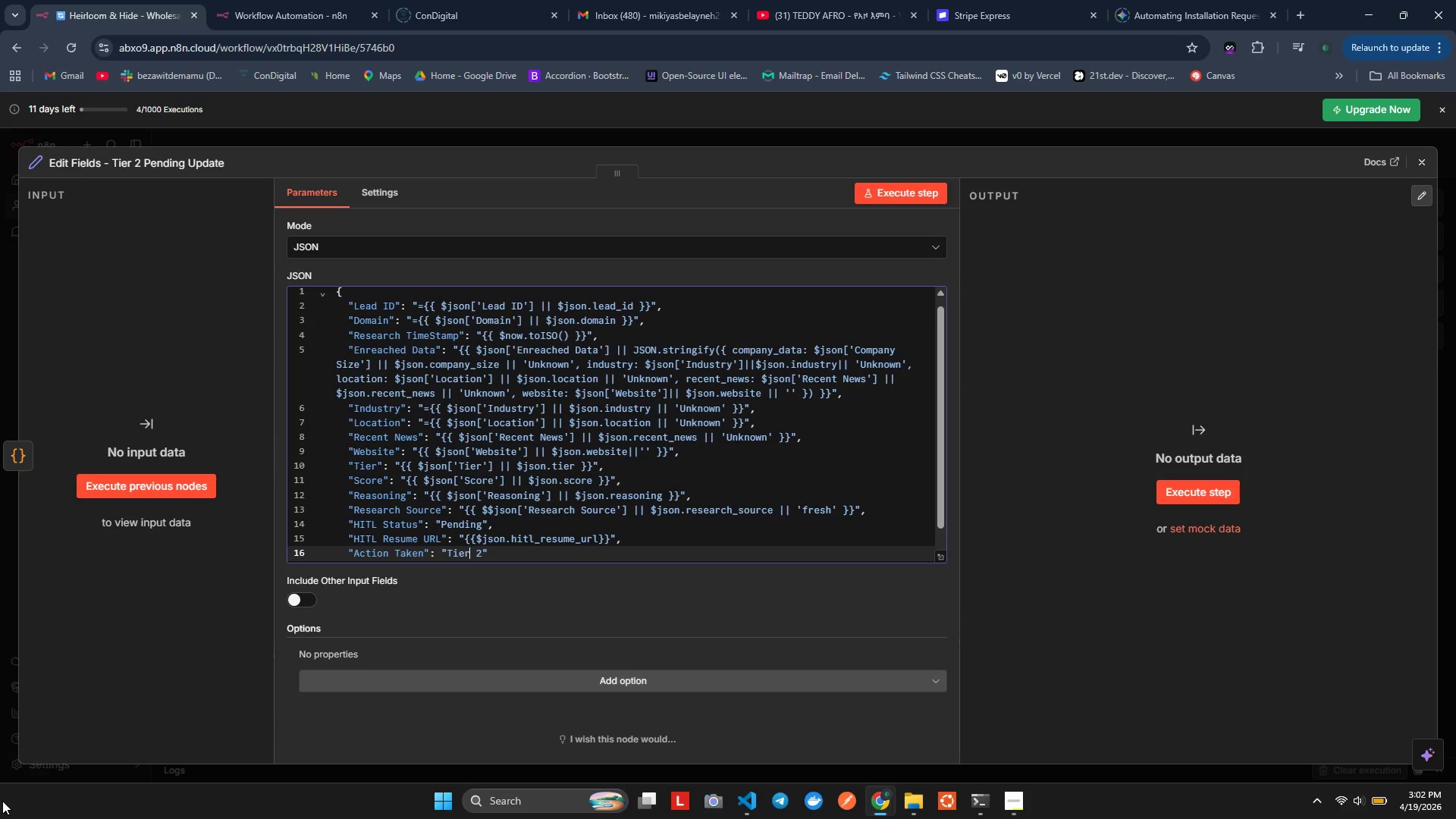 
key(ArrowRight)
 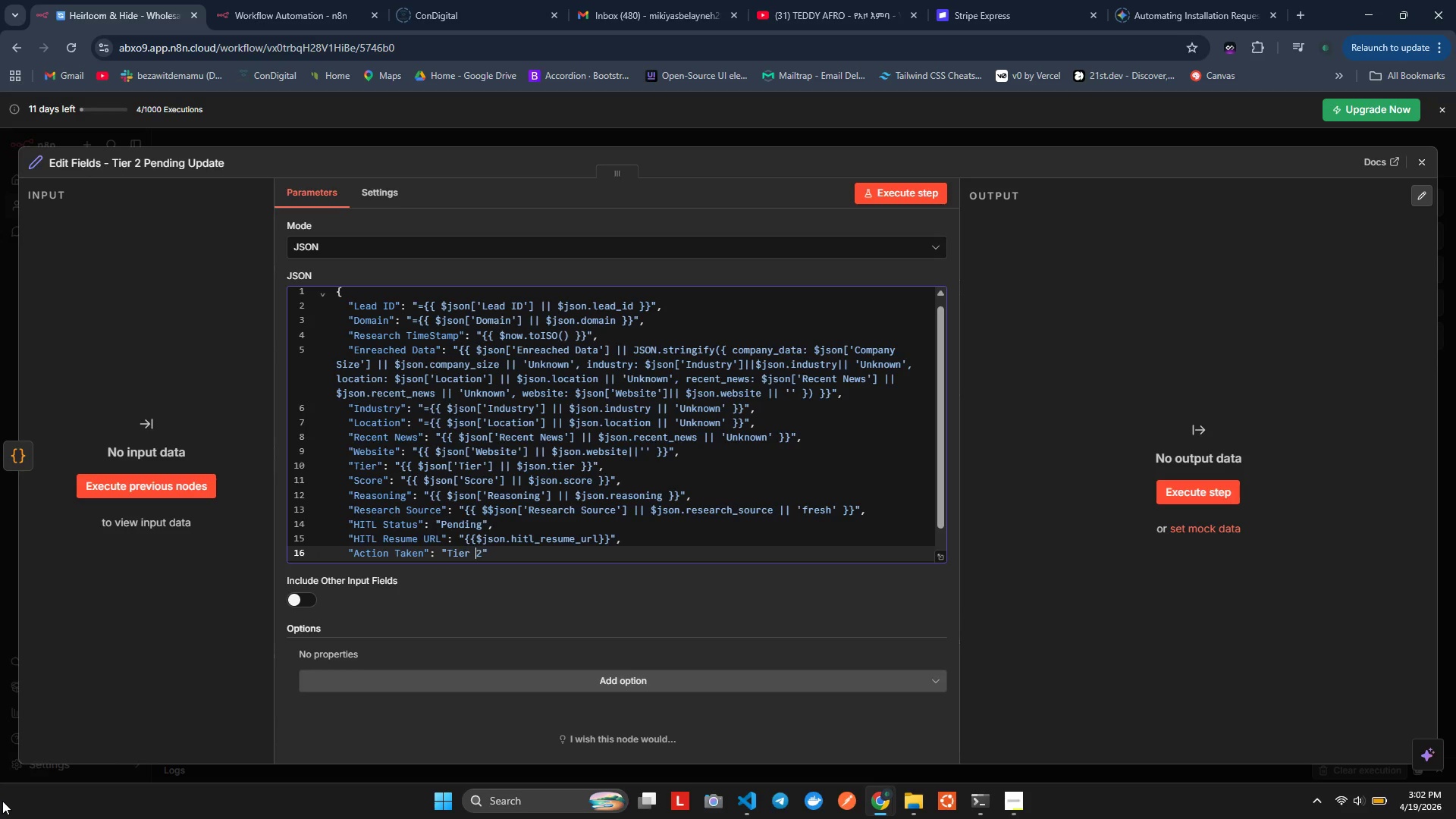 
key(ArrowRight)
 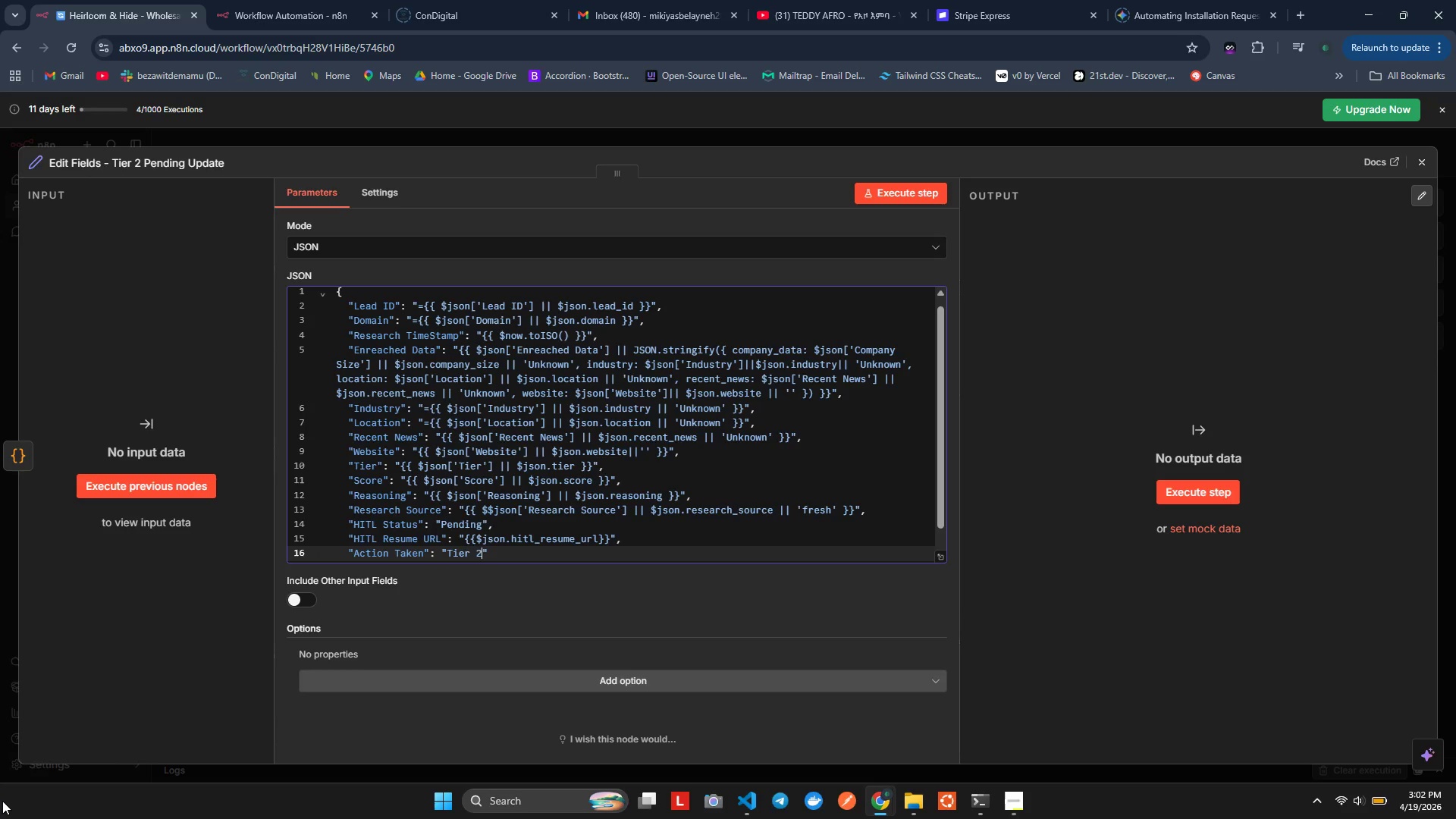 
key(ArrowRight)
 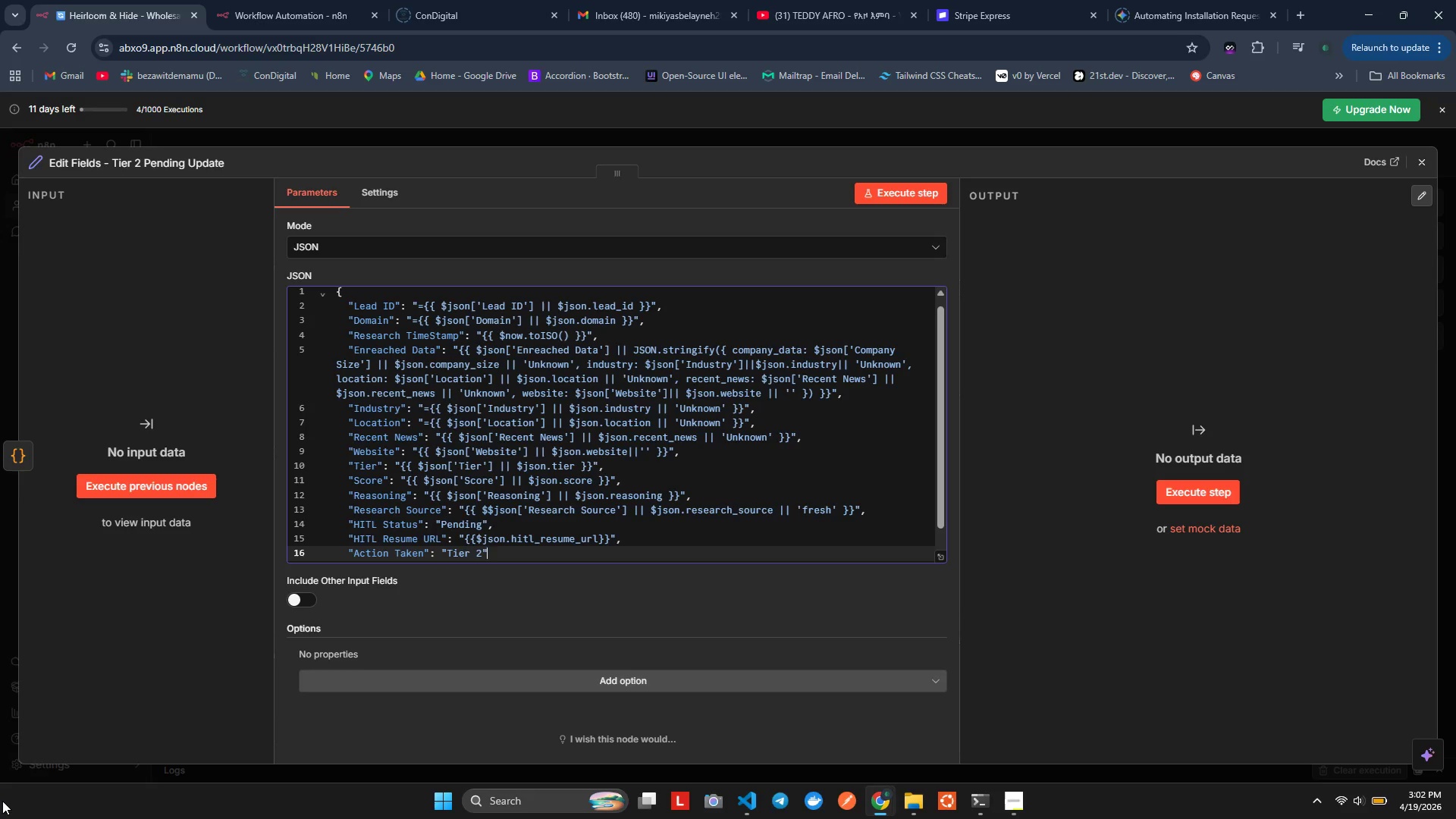 
key(ArrowLeft)
 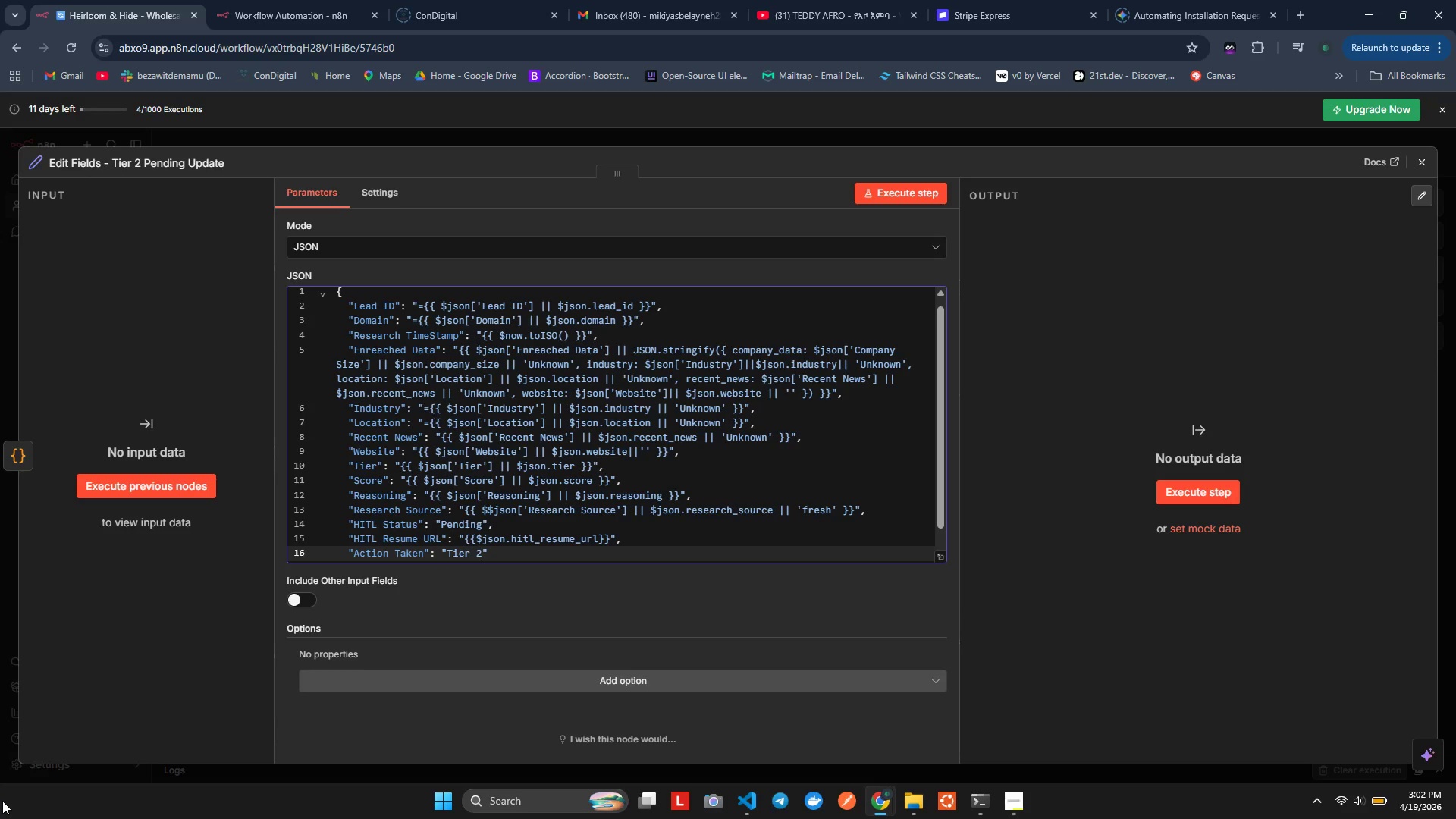 
type( - awainting human review)
 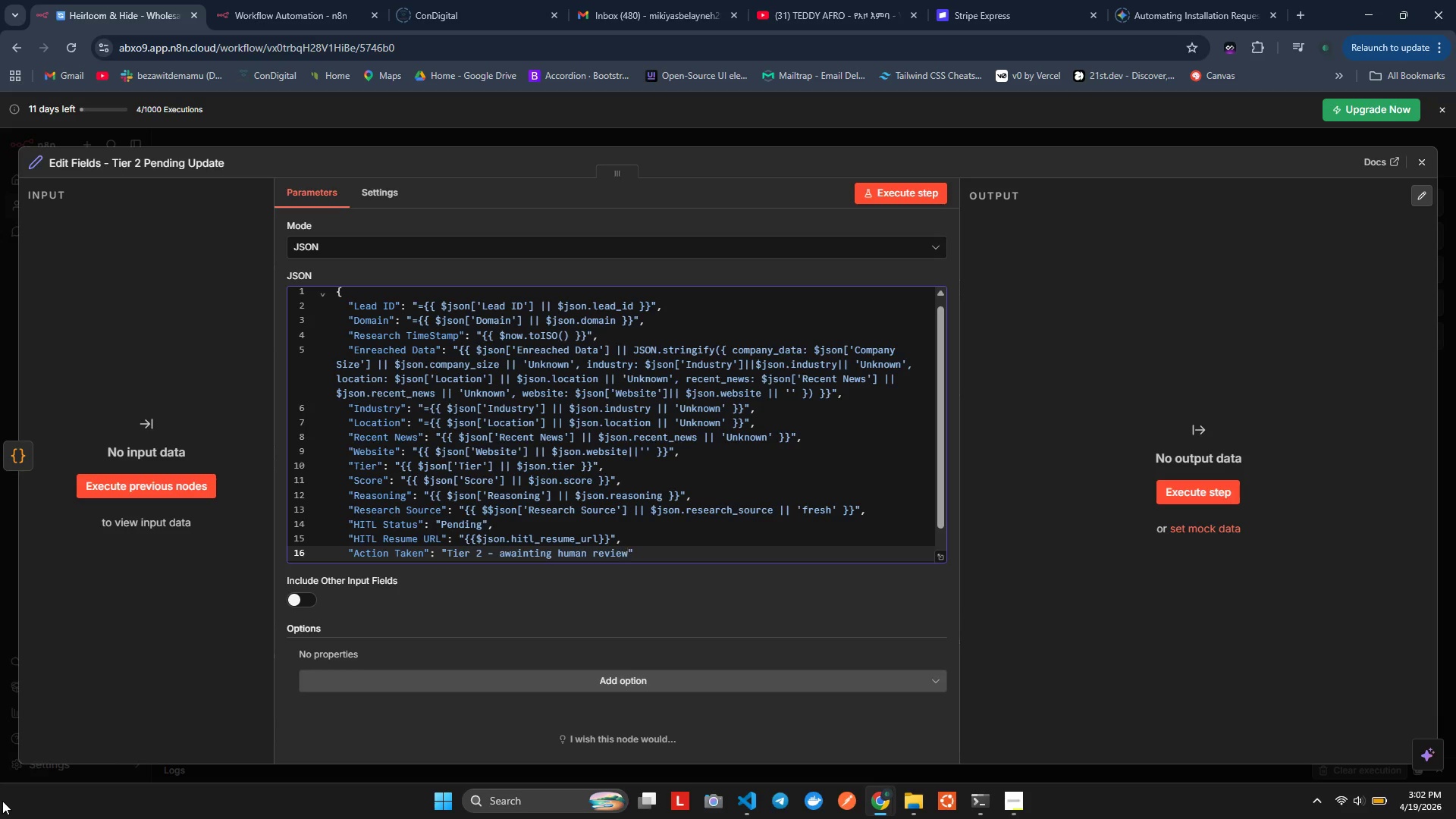 
key(ArrowRight)
 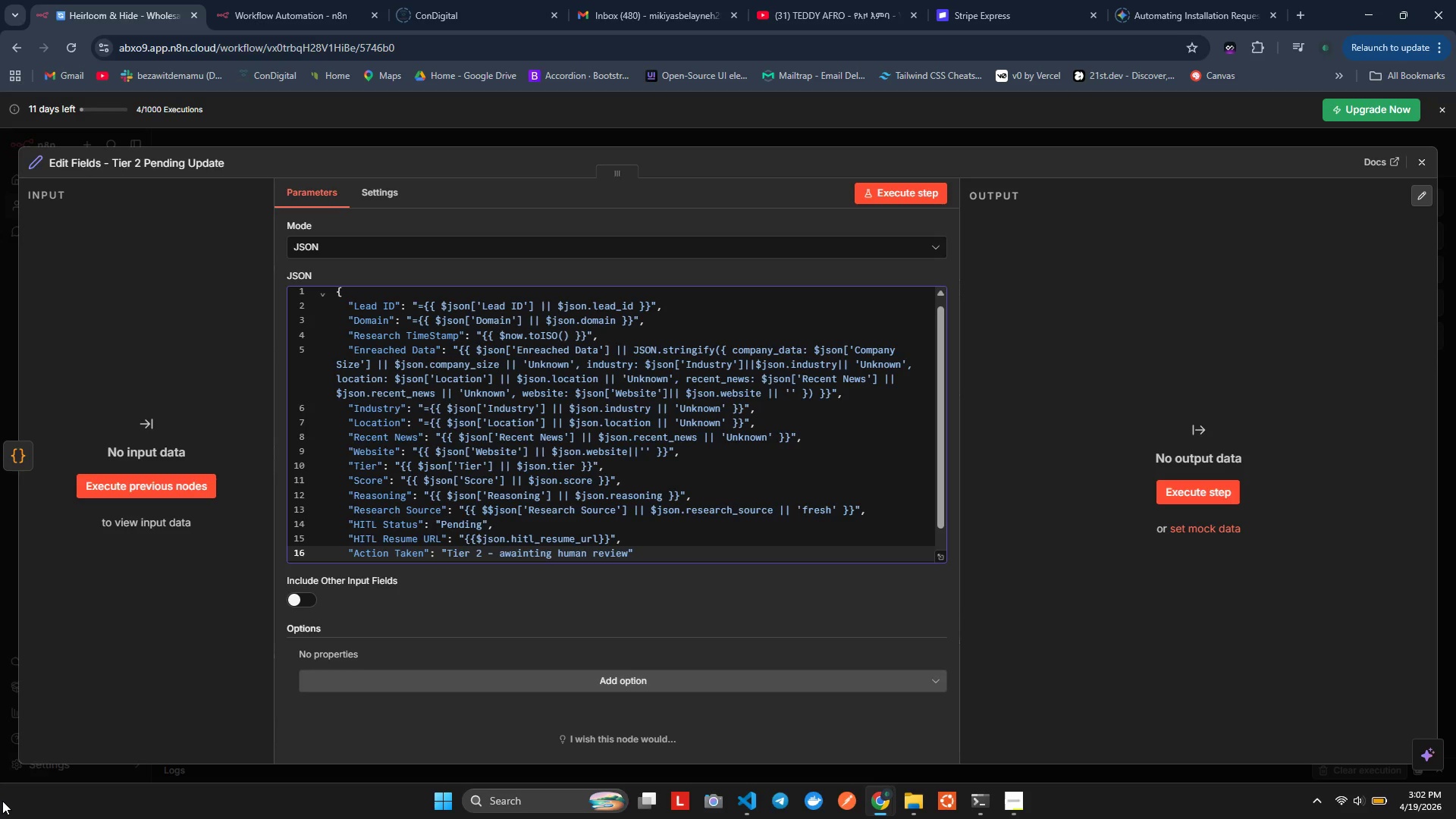 
key(Comma)
 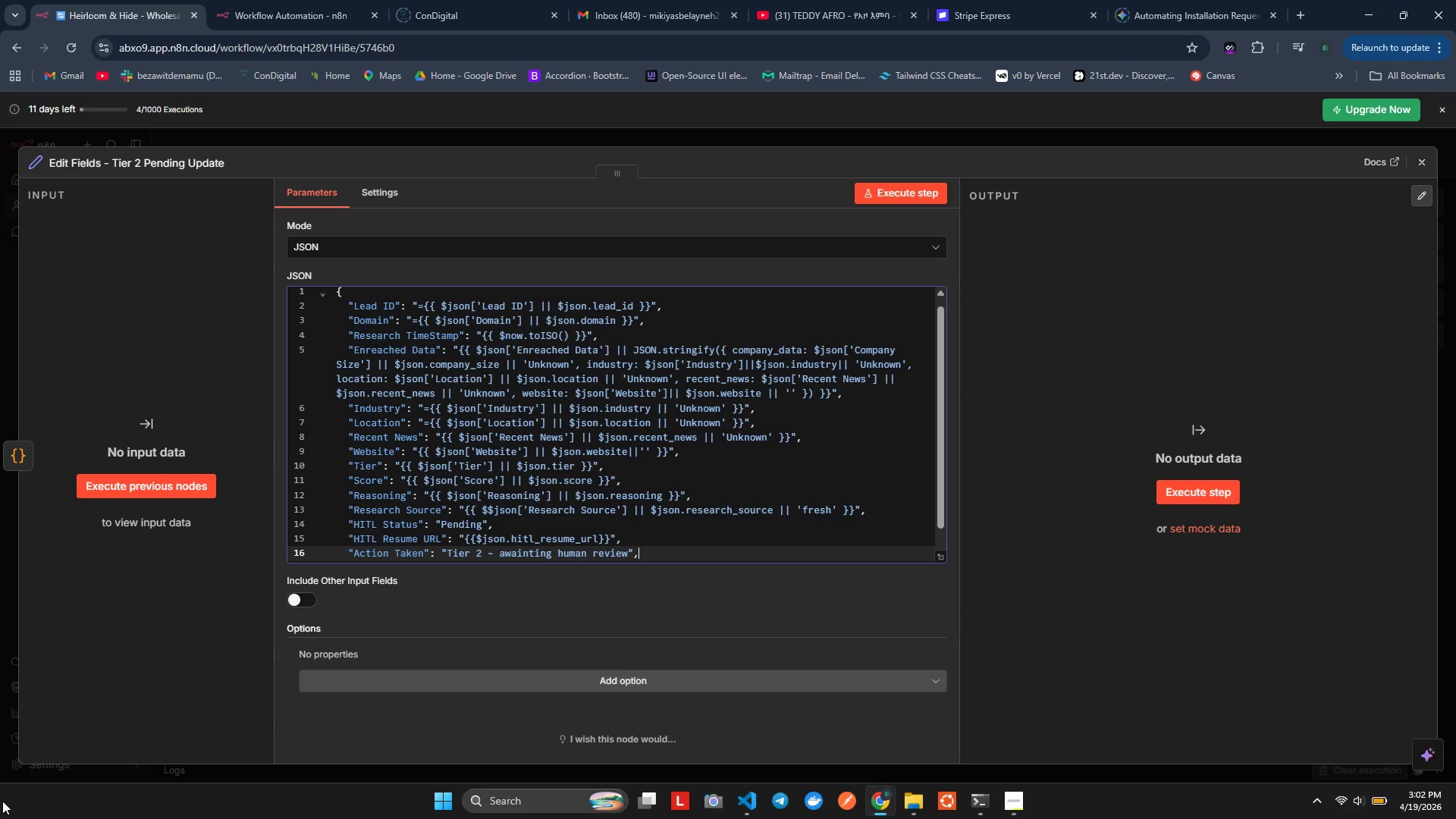 
key(Enter)
 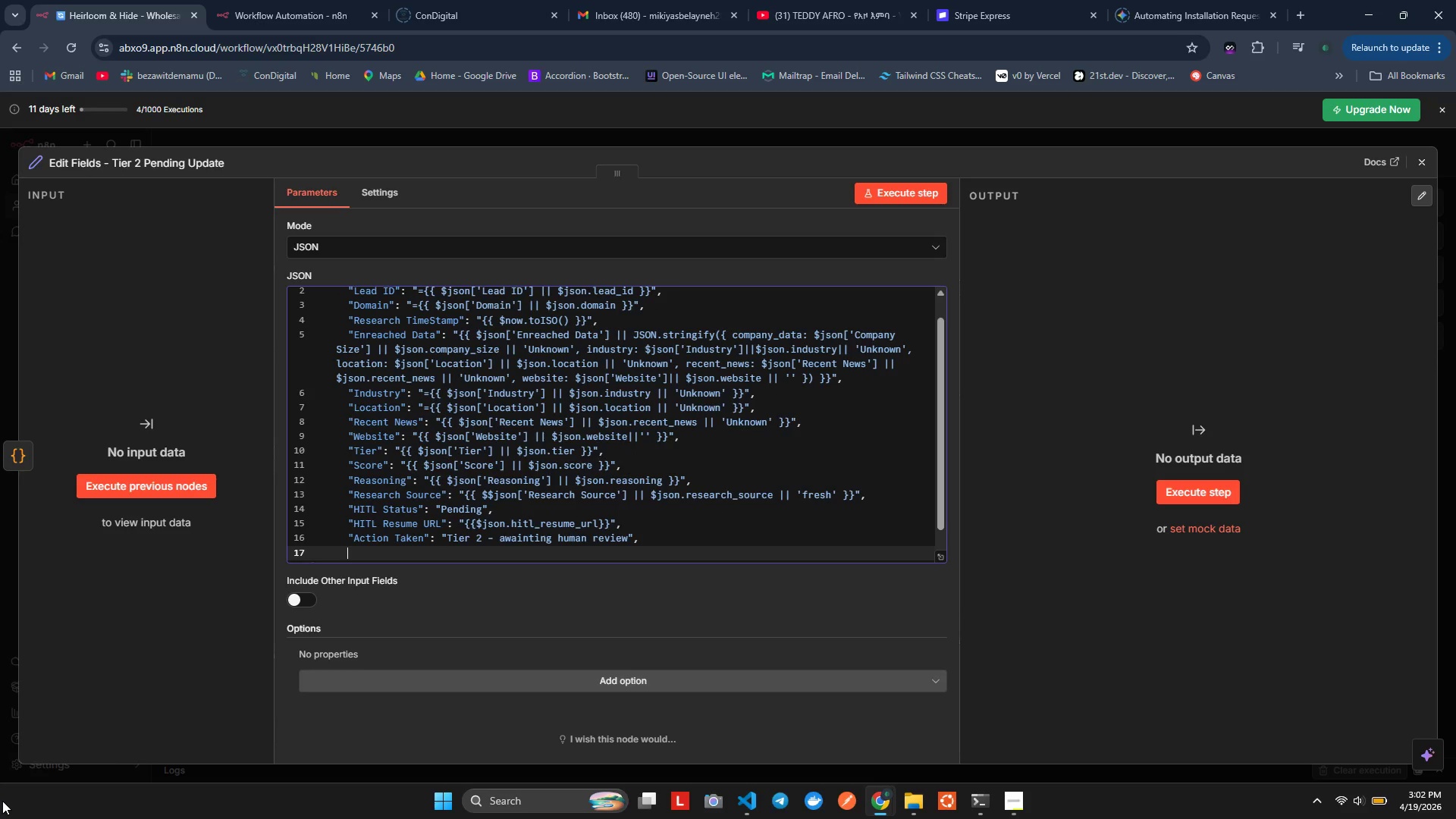 
key(Shift+Quote)
 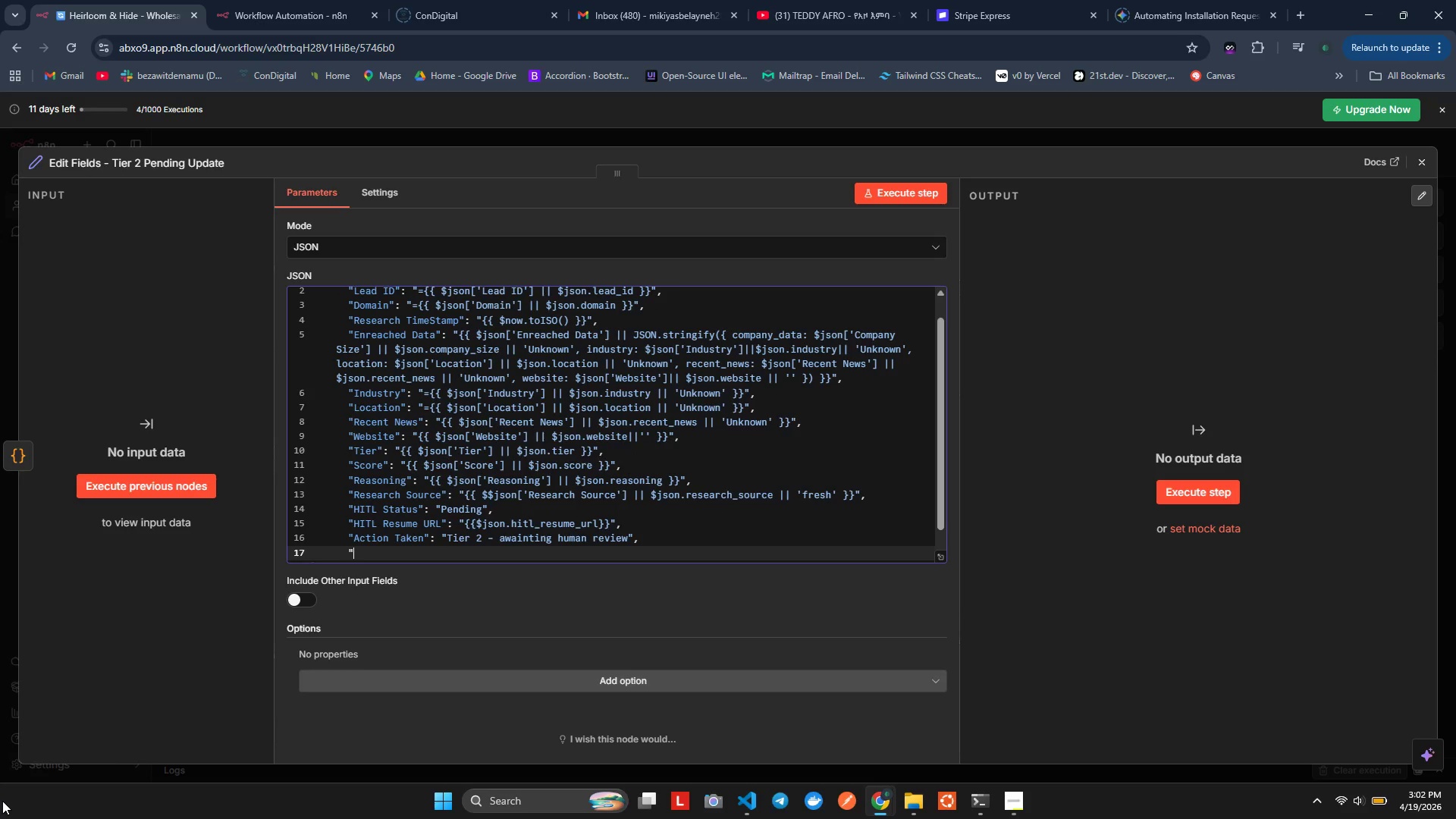 
key(Shift+Quote)
 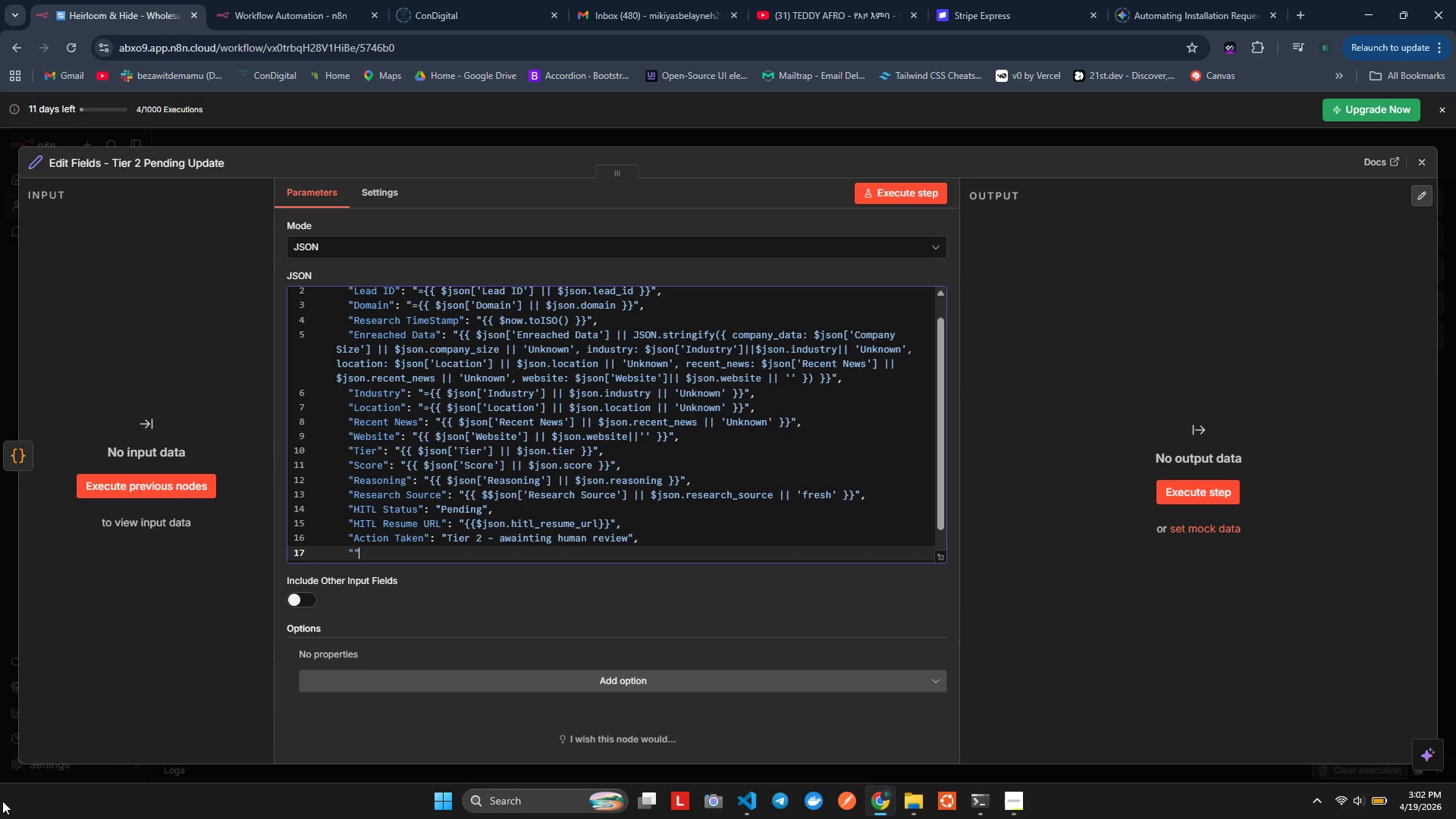 
key(ArrowLeft)
 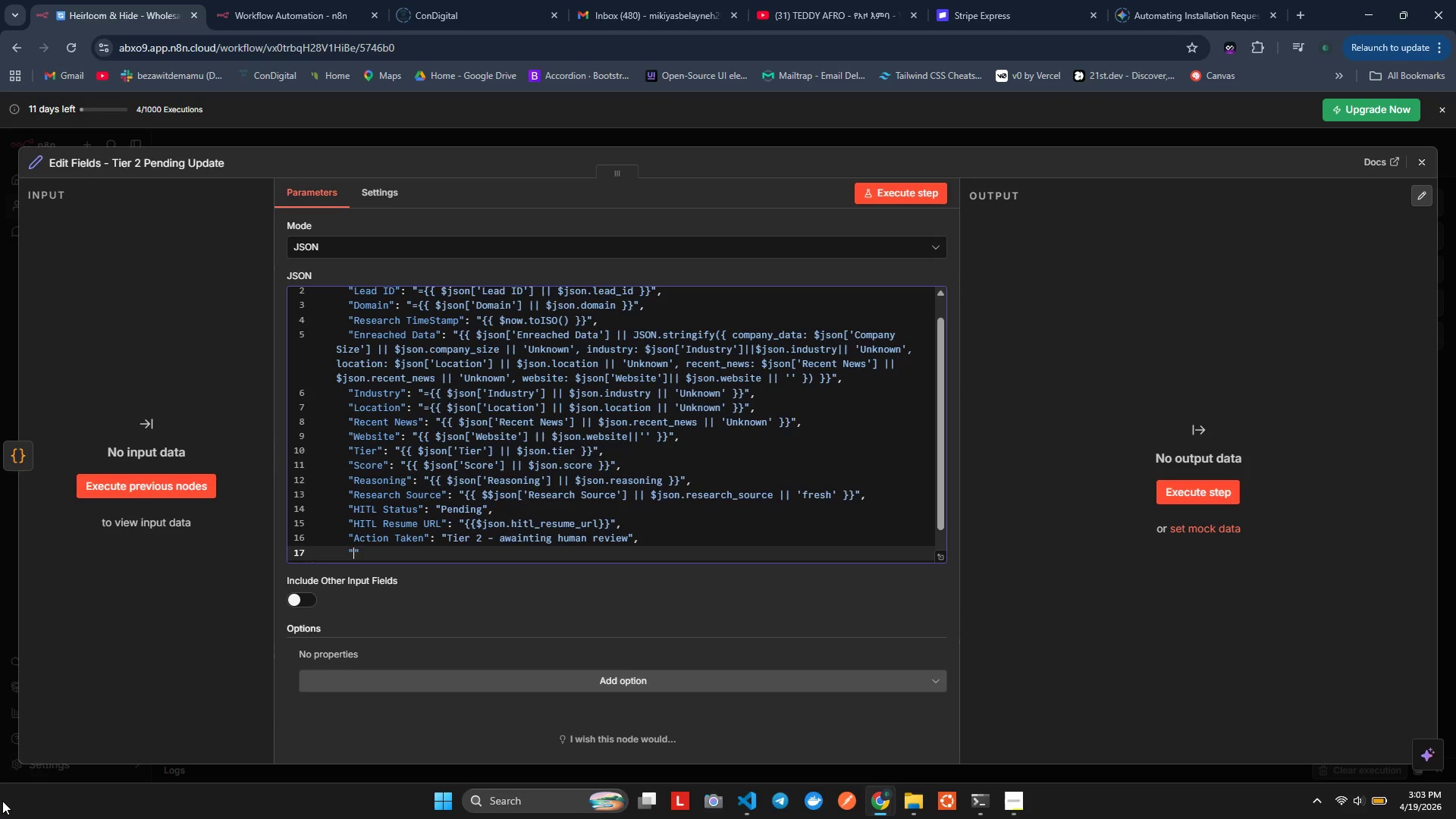 
type(p)
key(Backspace)
type(Pithc)
key(Backspace)
key(Backspace)
type(ch)
 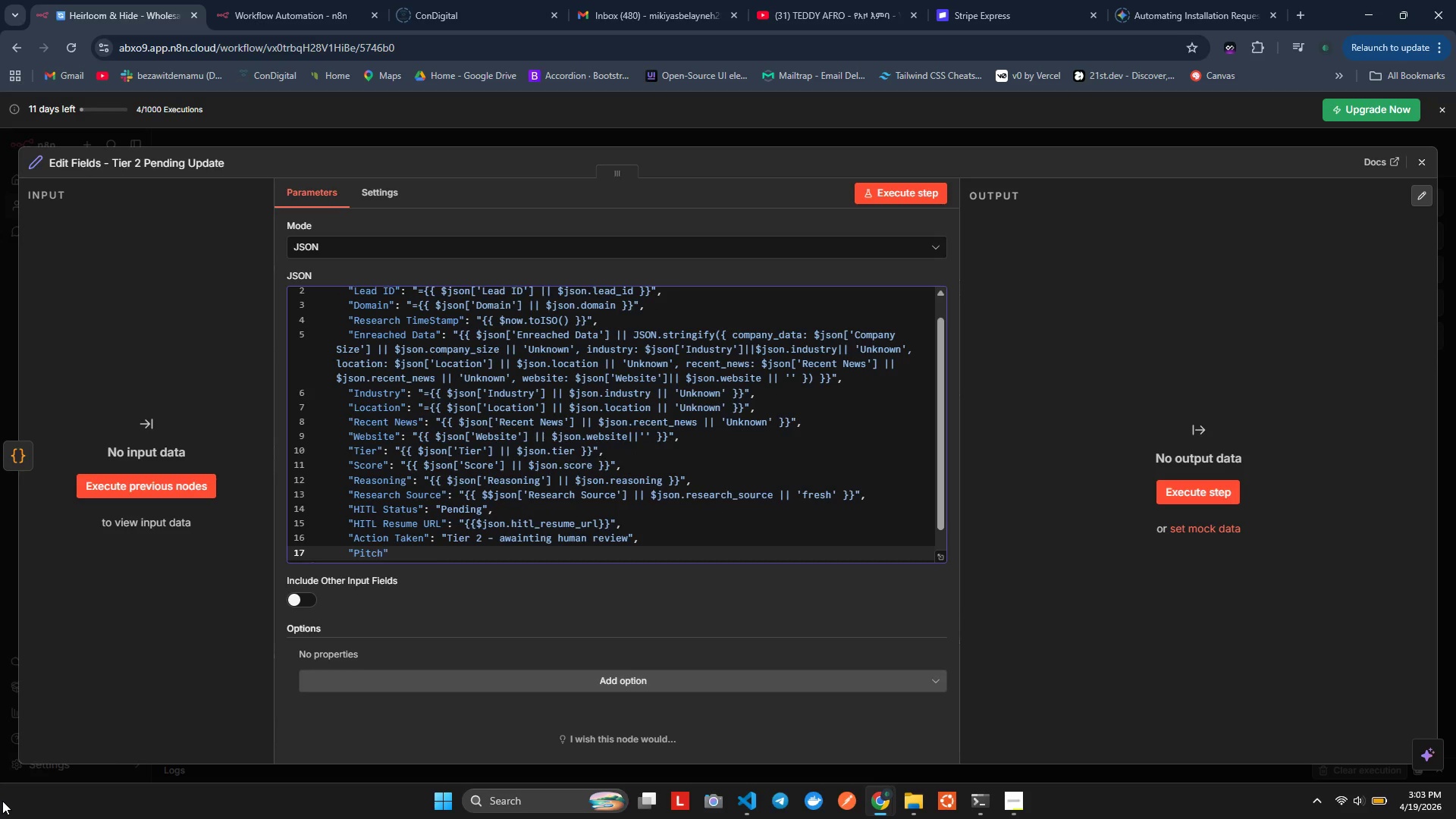 
key(ArrowRight)
 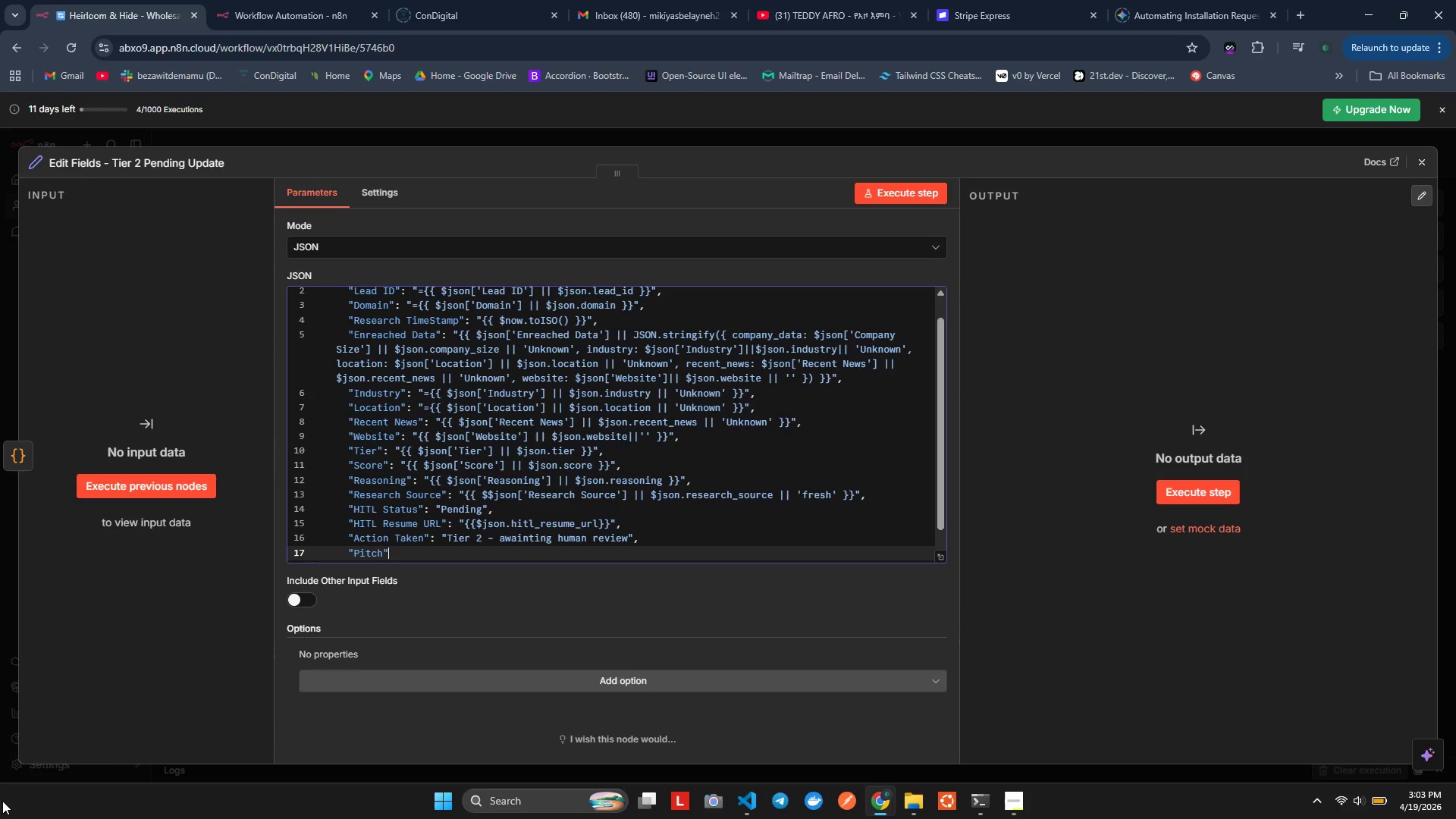 
key(Shift+Semicolon)
 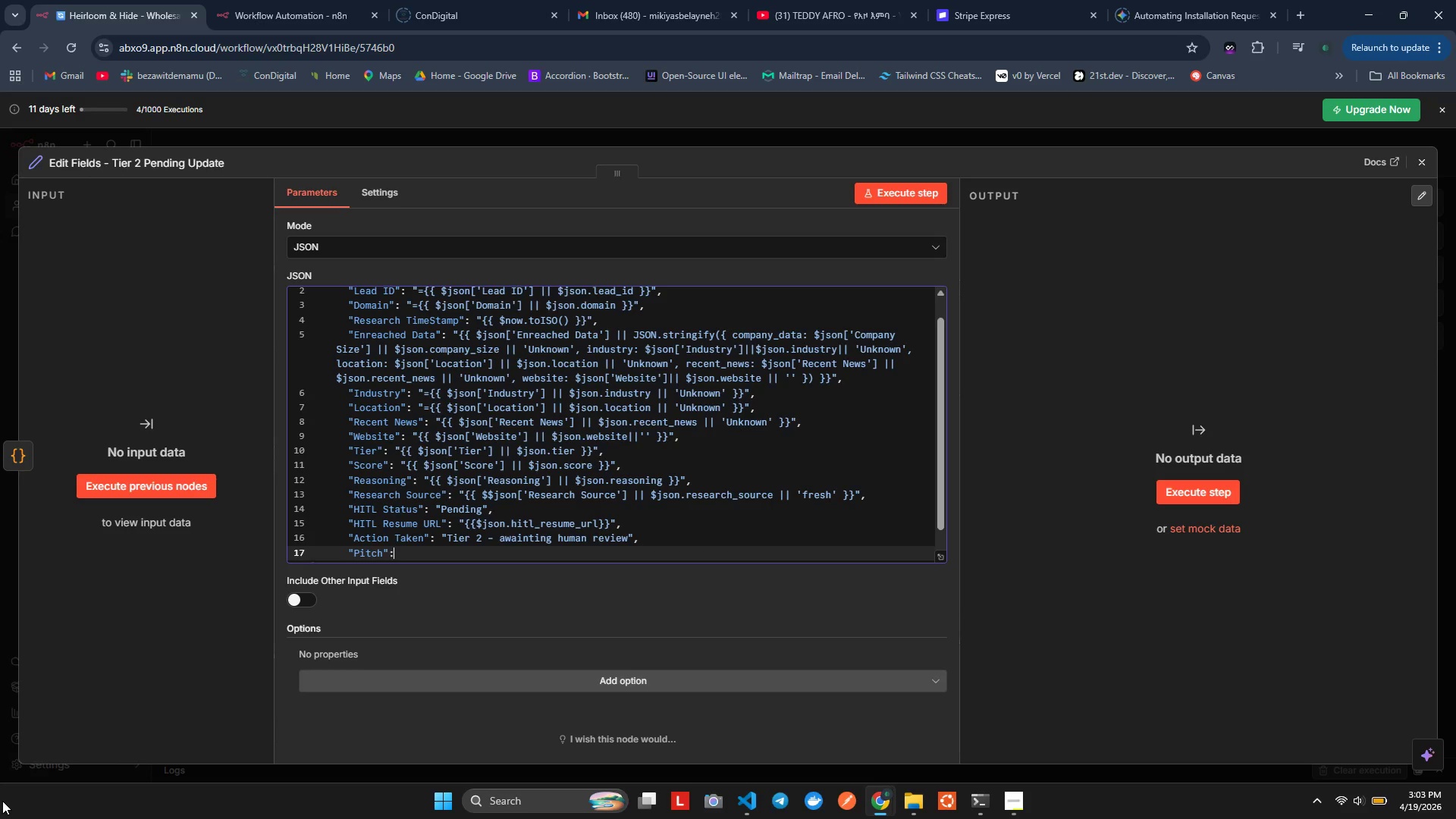 
key(Space)
 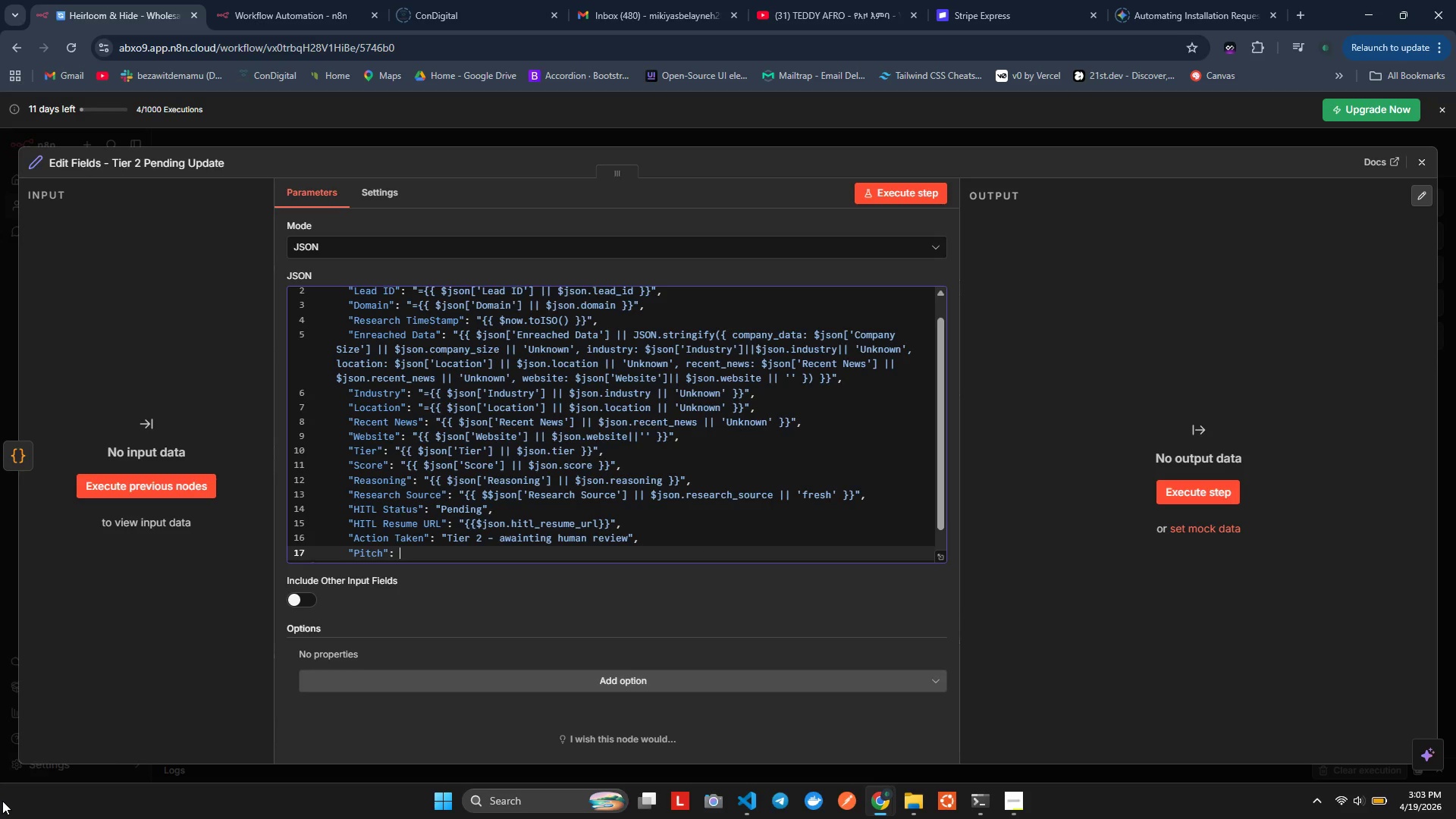 
key(Shift+Quote)
 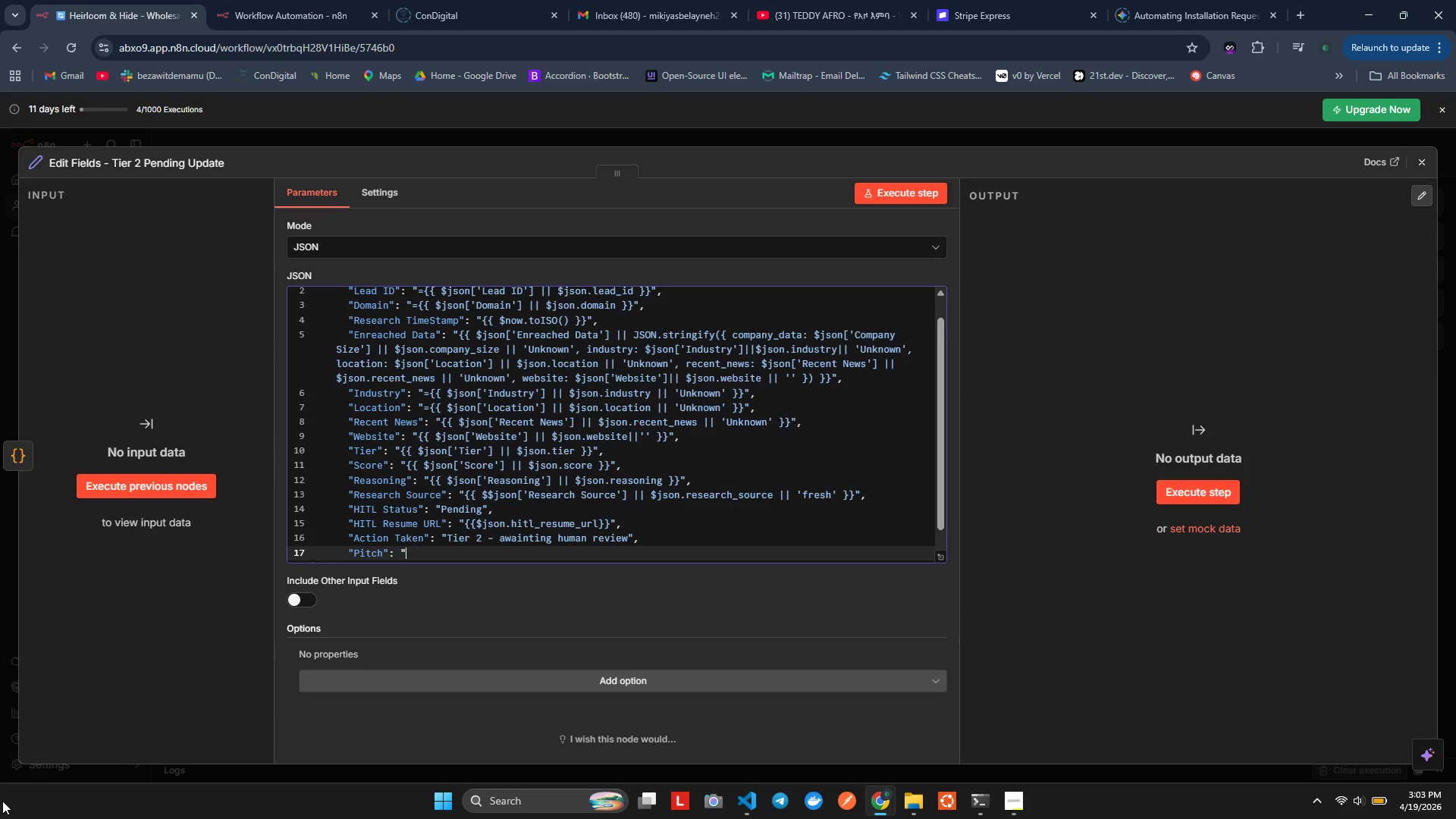 
key(Shift+Quote)
 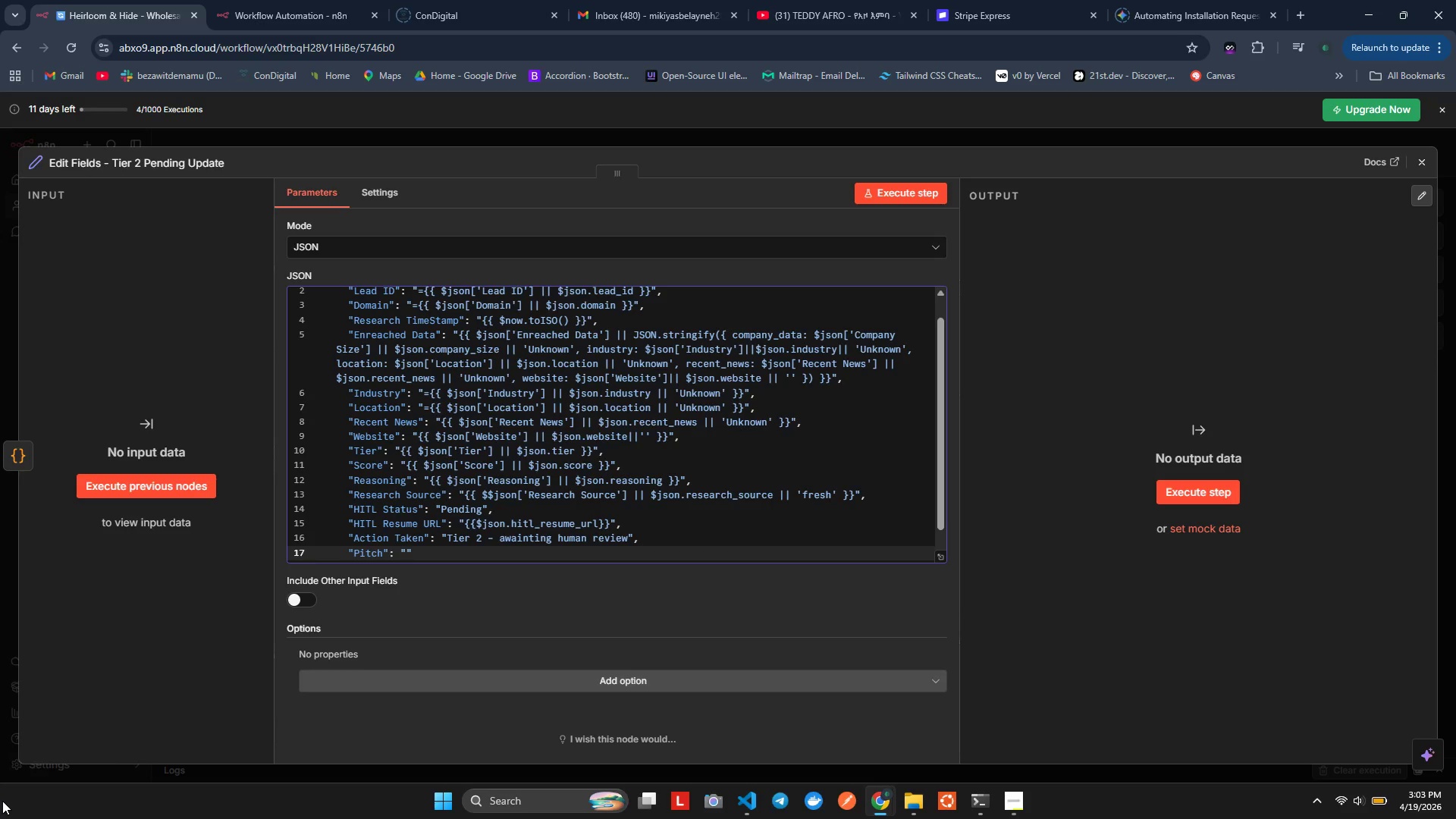 
key(Alt+AltLeft)
 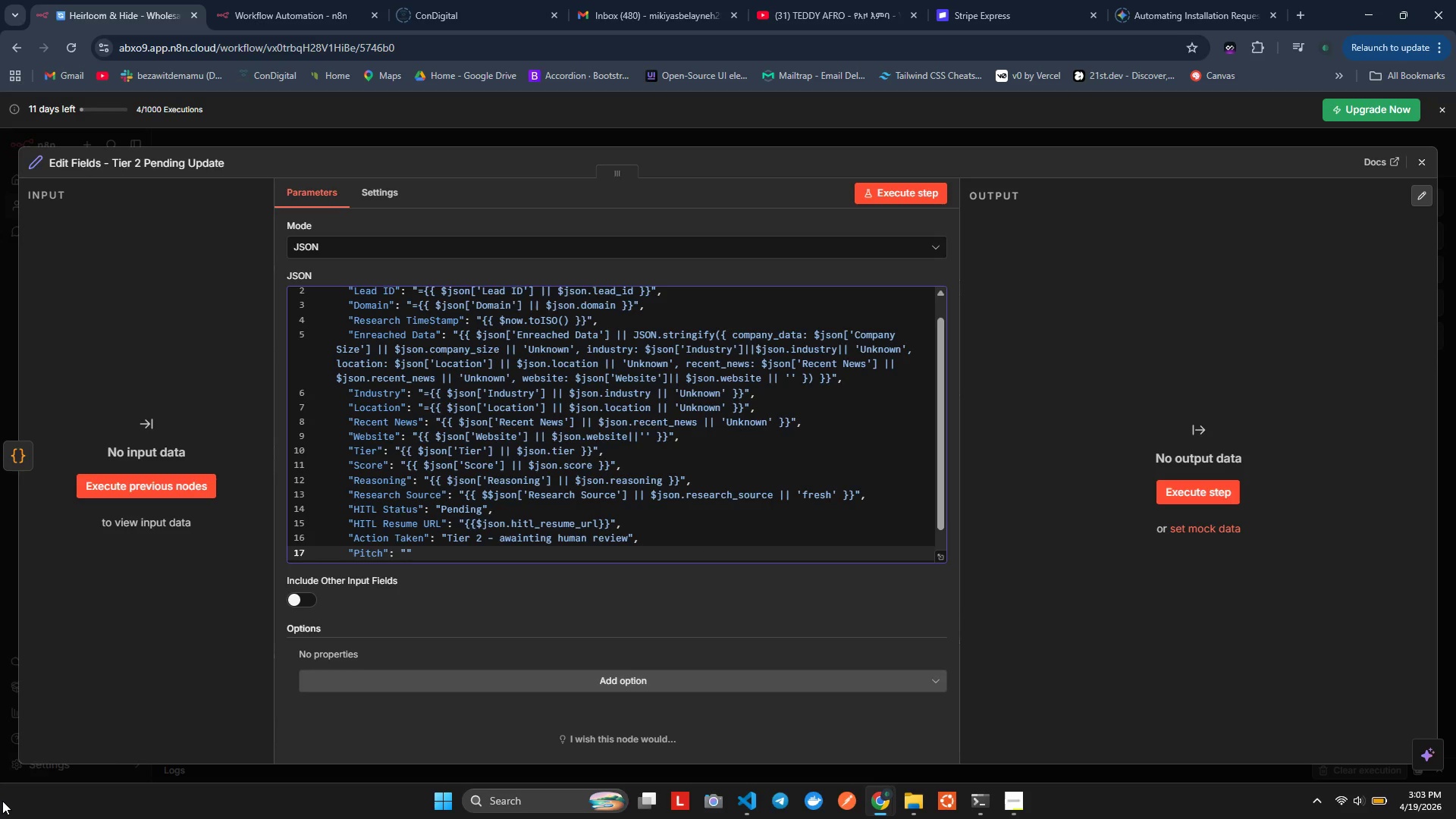 
key(Alt+Shift+ShiftLeft)
 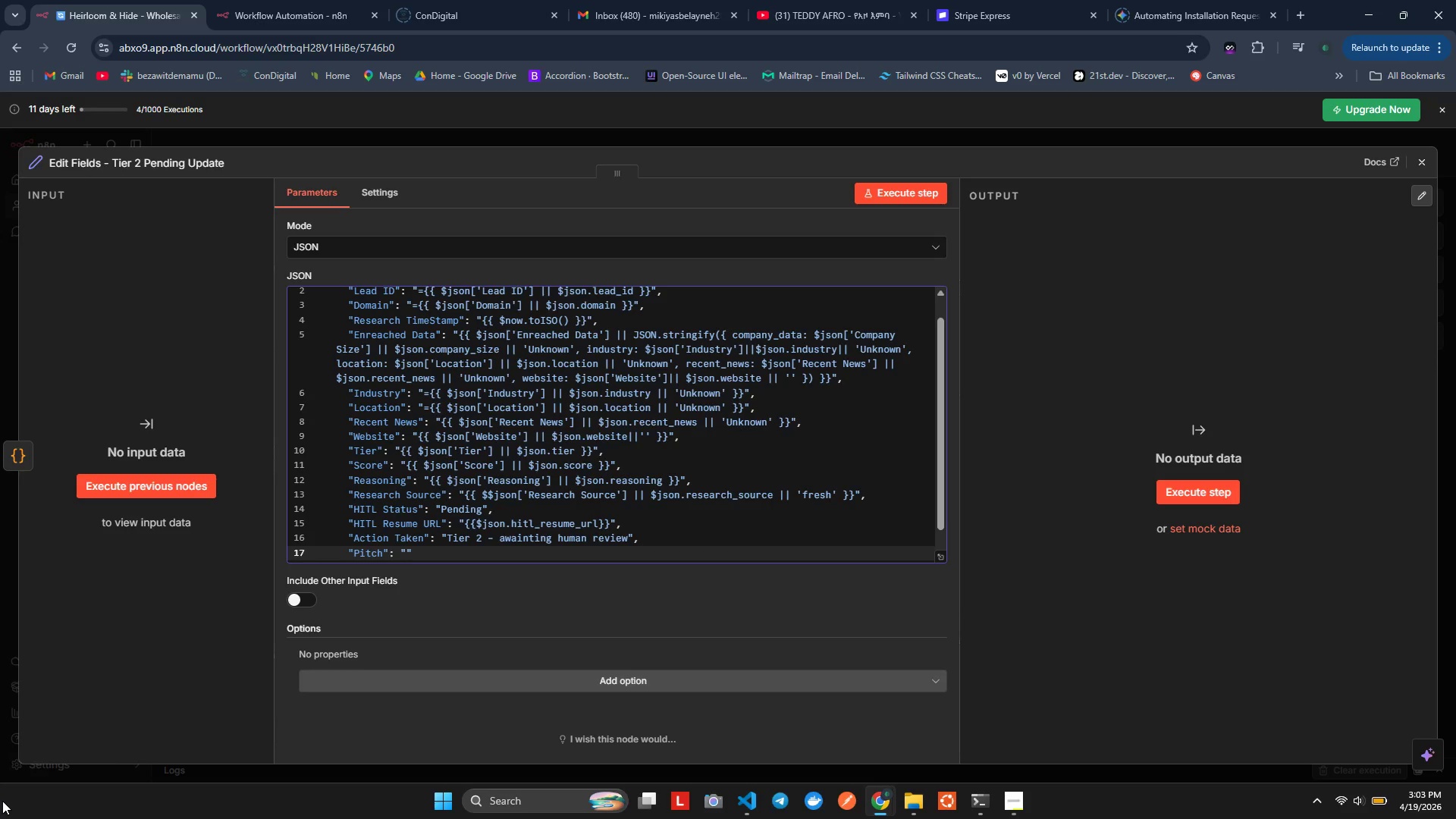 
key(Alt+Shift+F)
 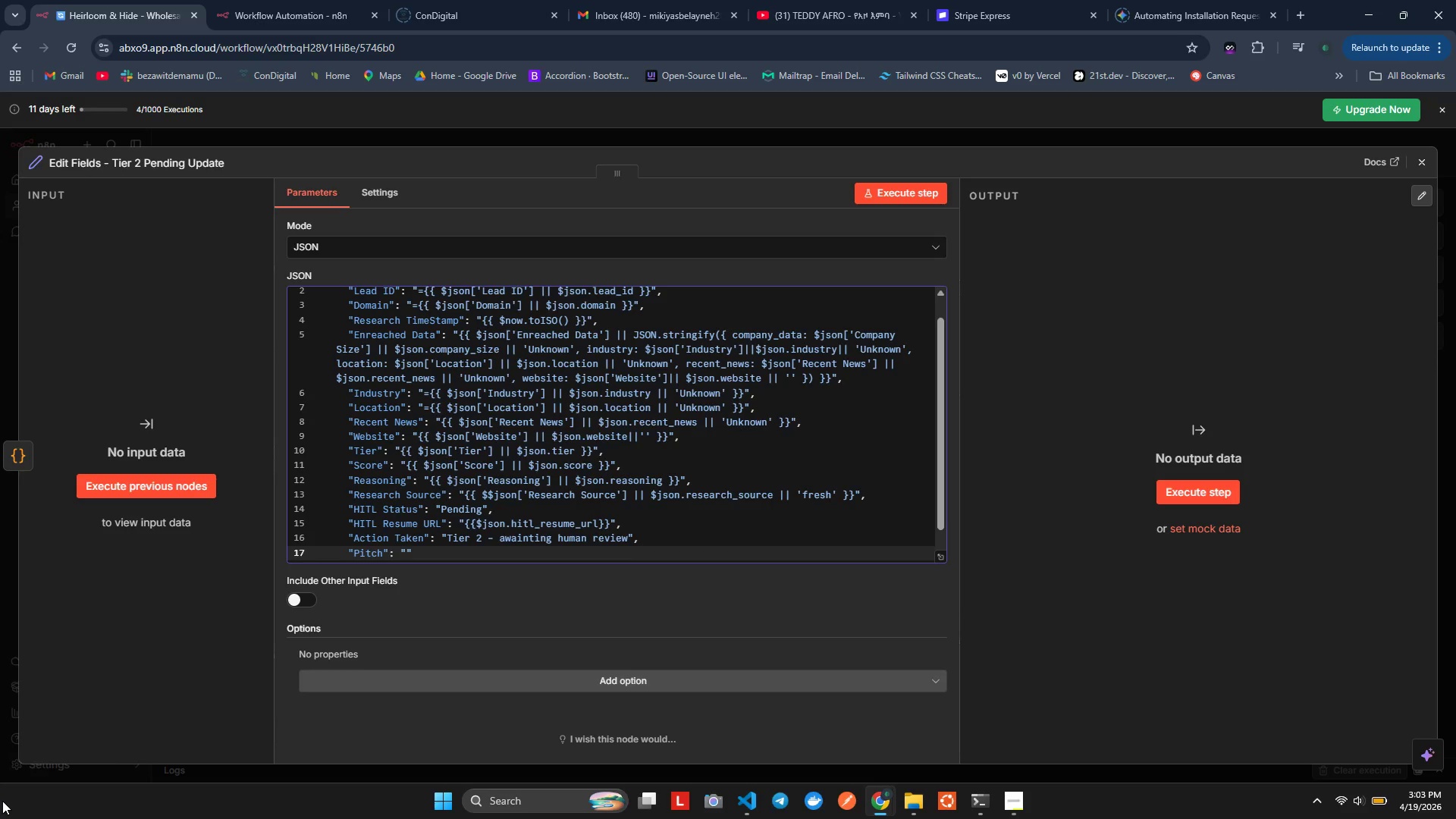 
key(Control+ControlLeft)
 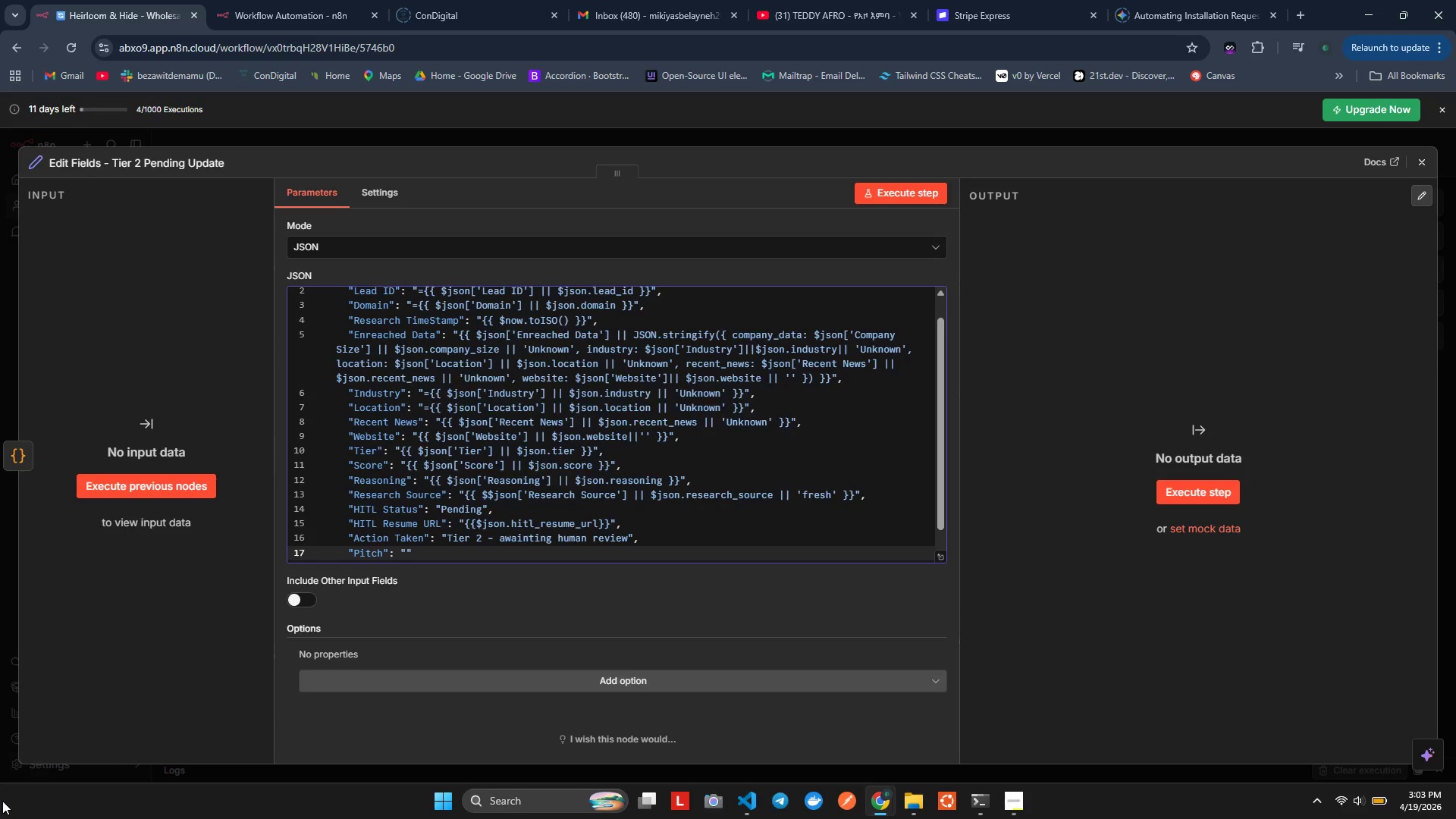 
key(Control+A)
 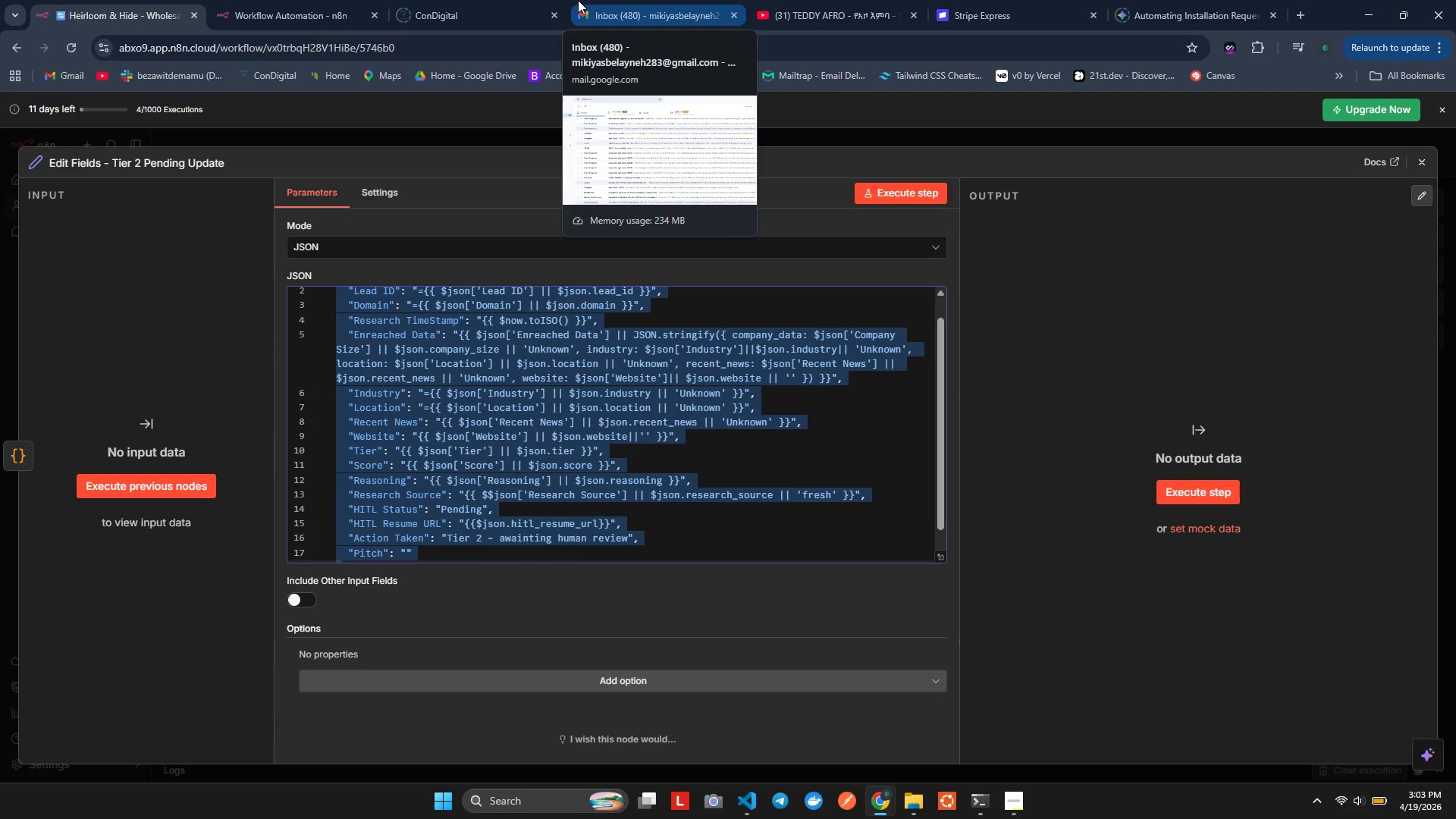 
wait(8.8)
 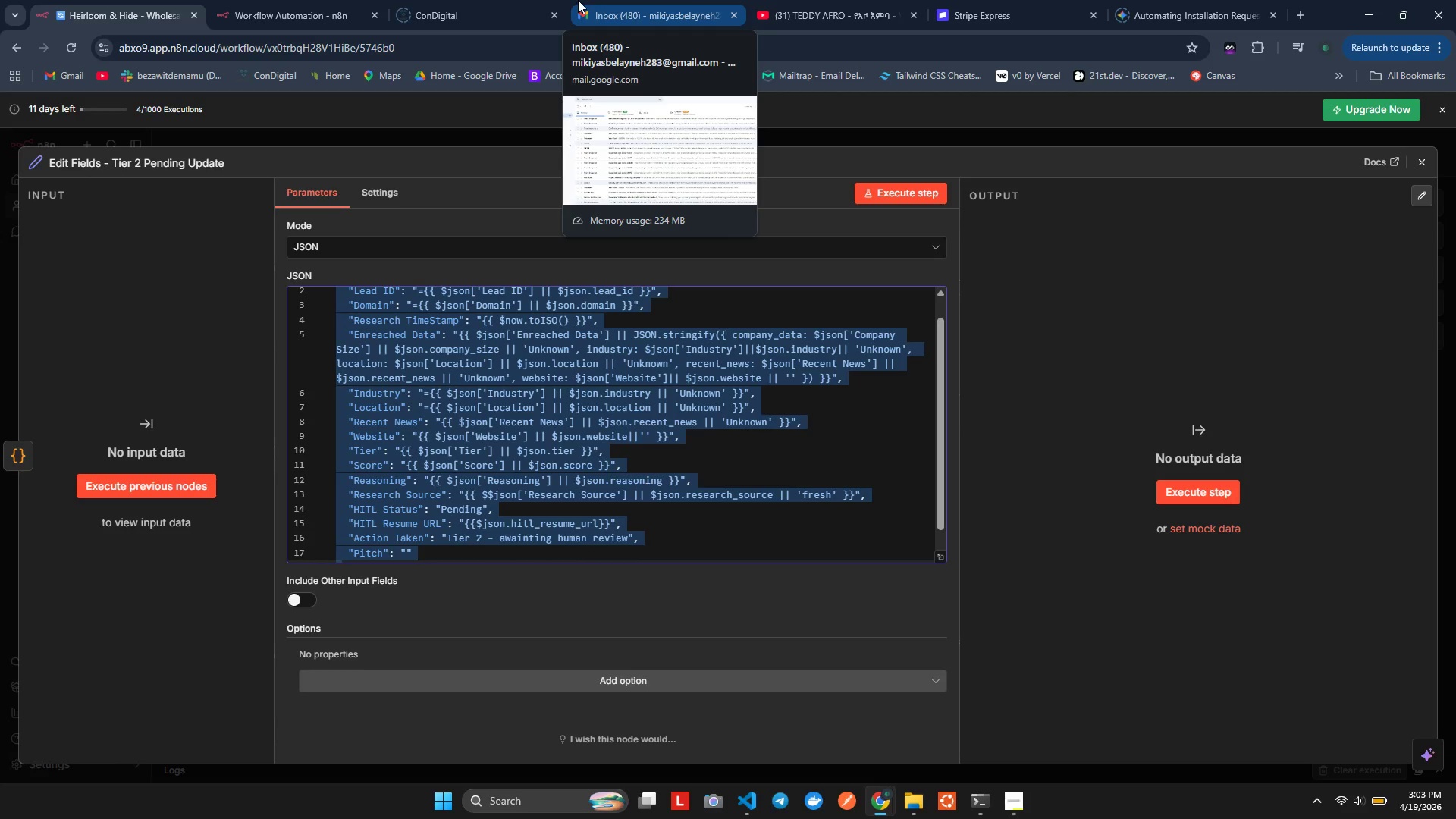 
key(Alt+Tab)
 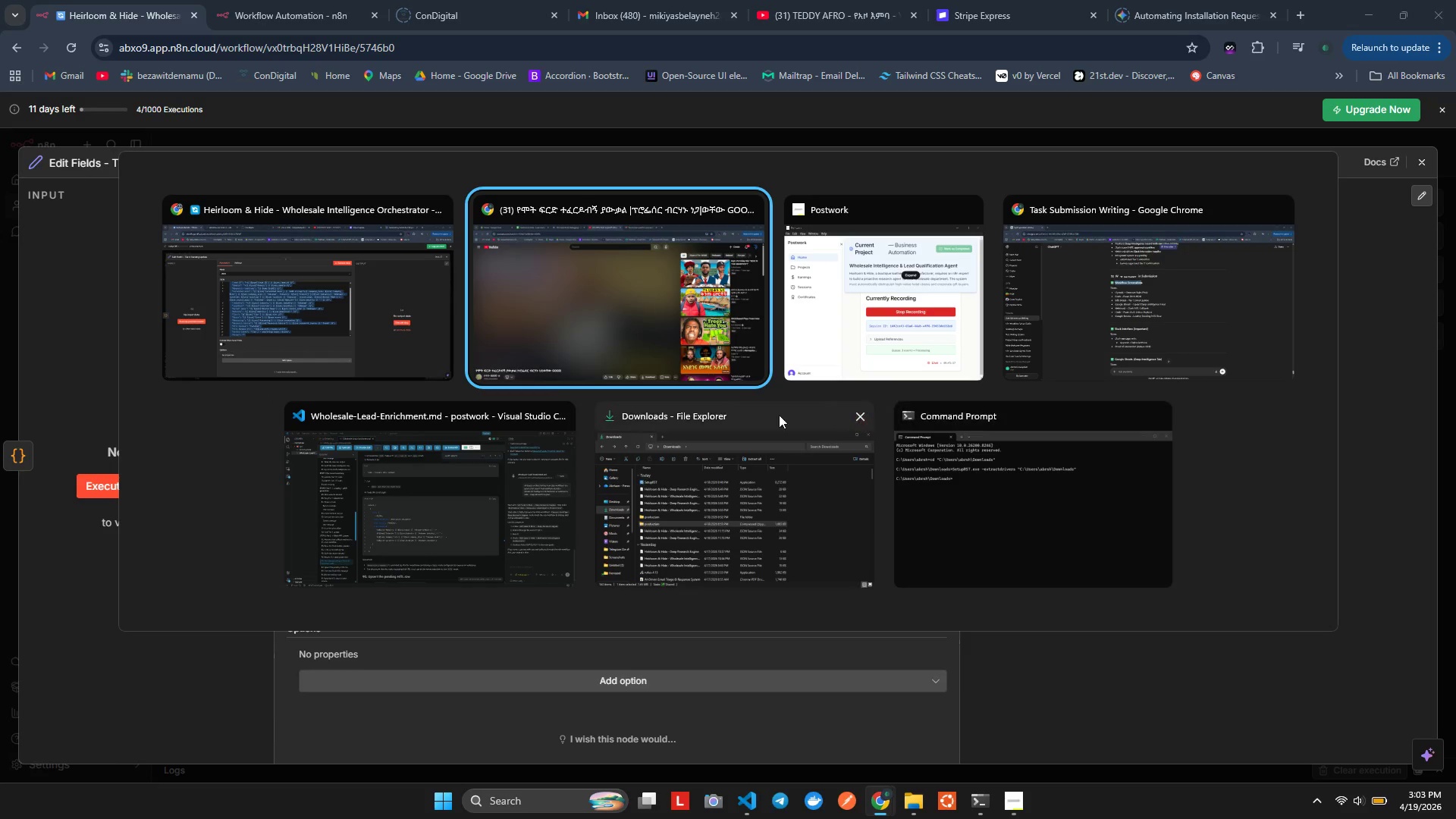 
key(Alt+Tab)
 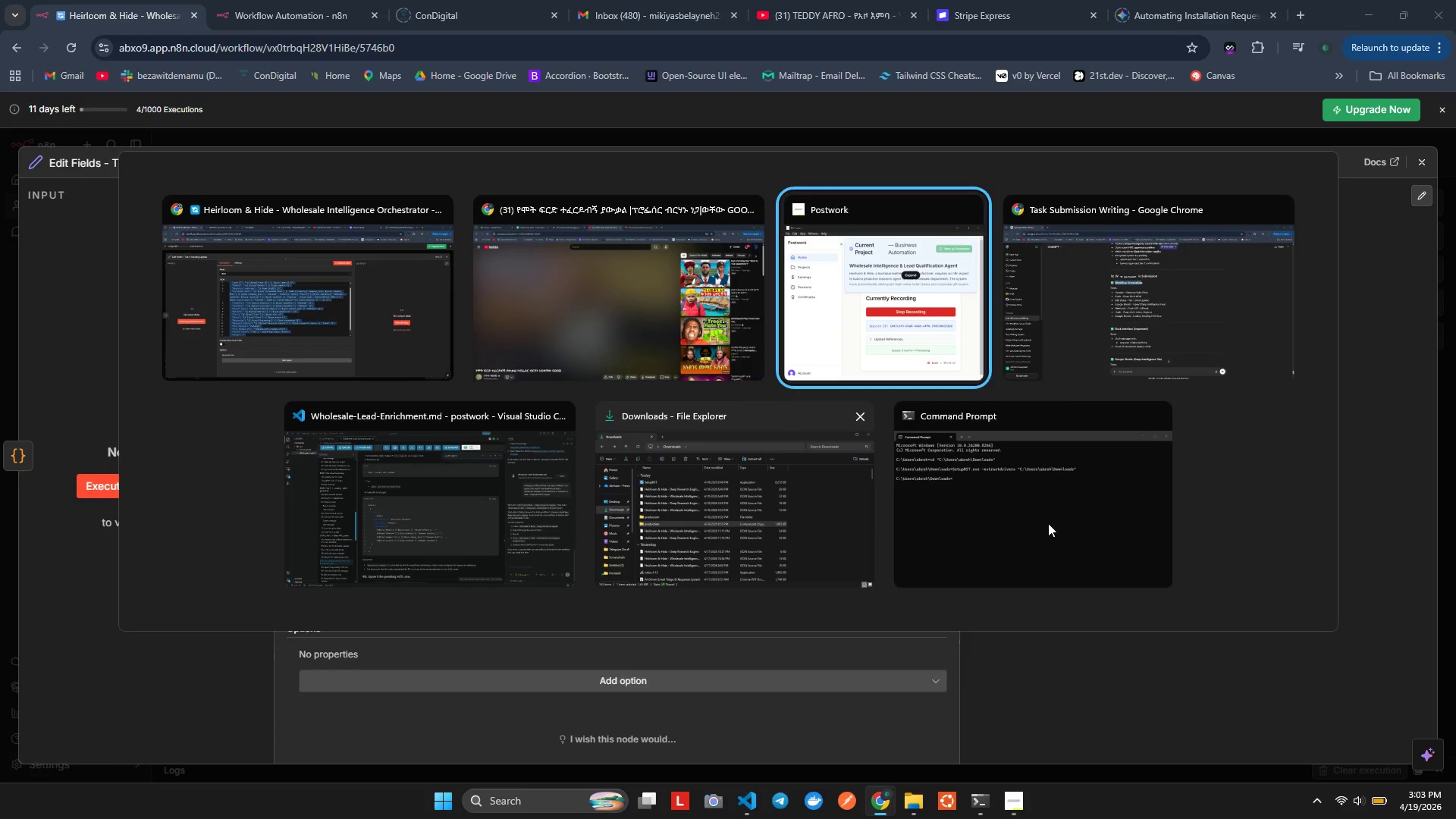 
key(Alt+Tab)
 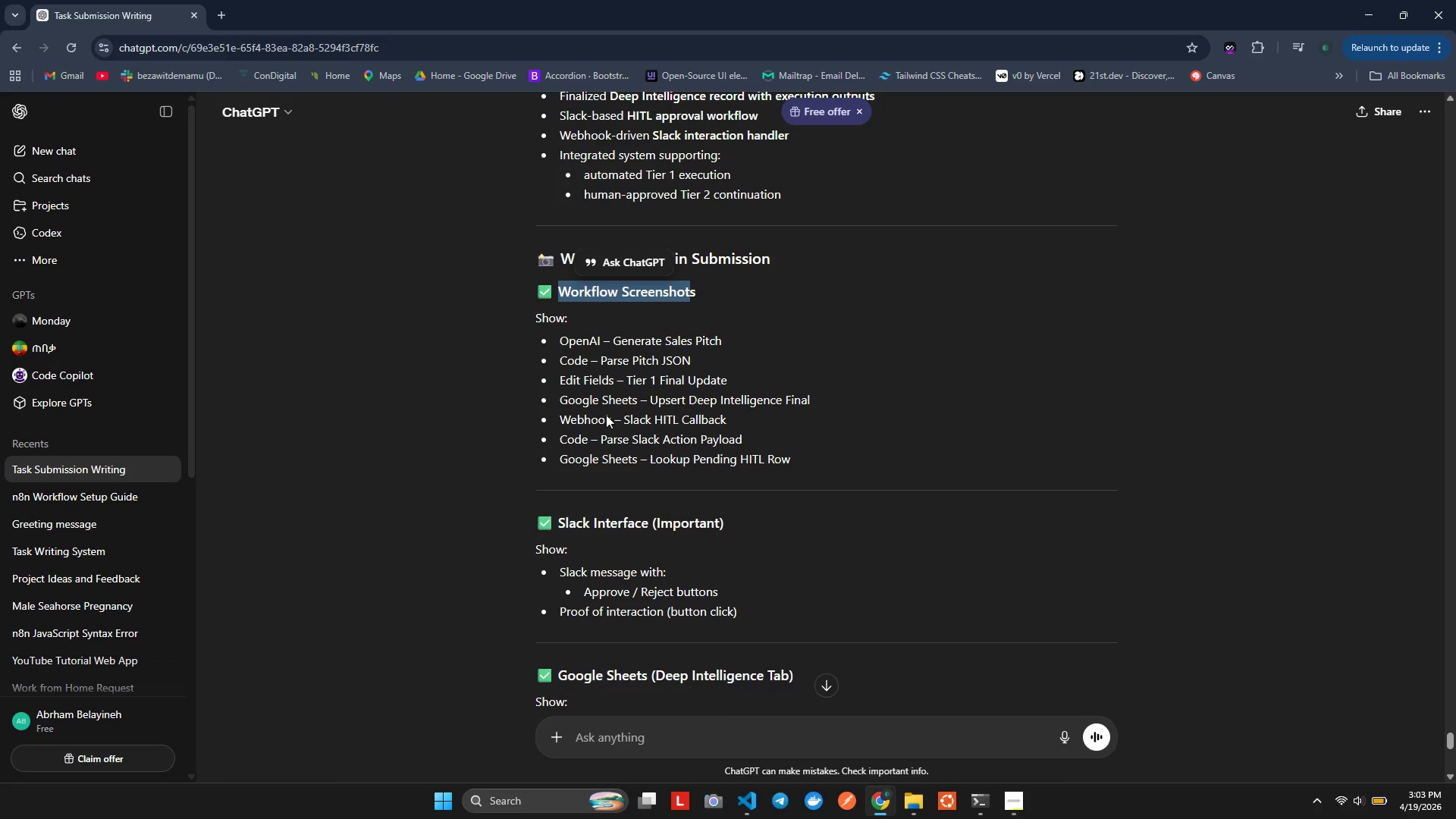 
key(Alt+AltLeft)
 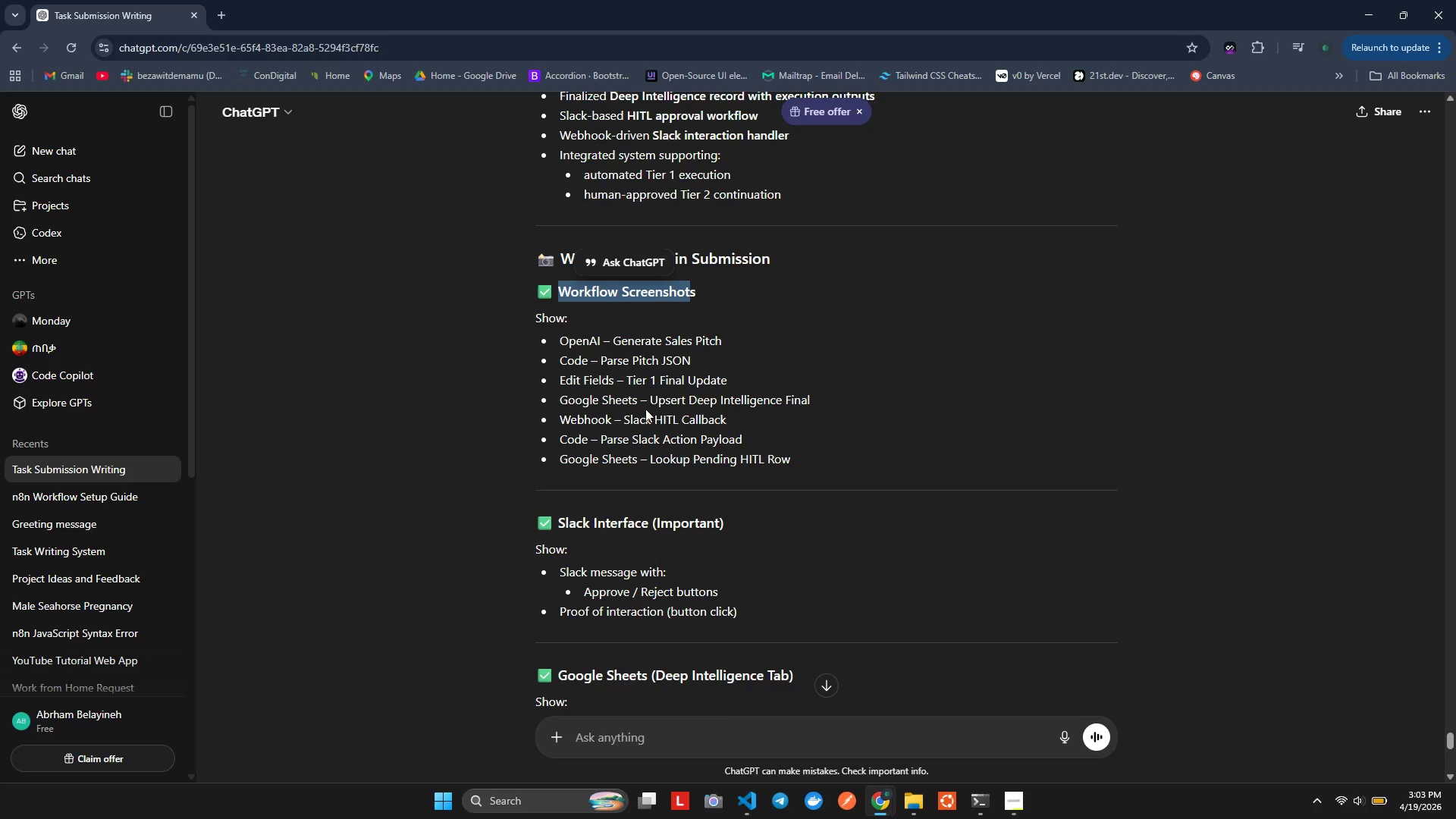 
key(Alt+AltLeft)
 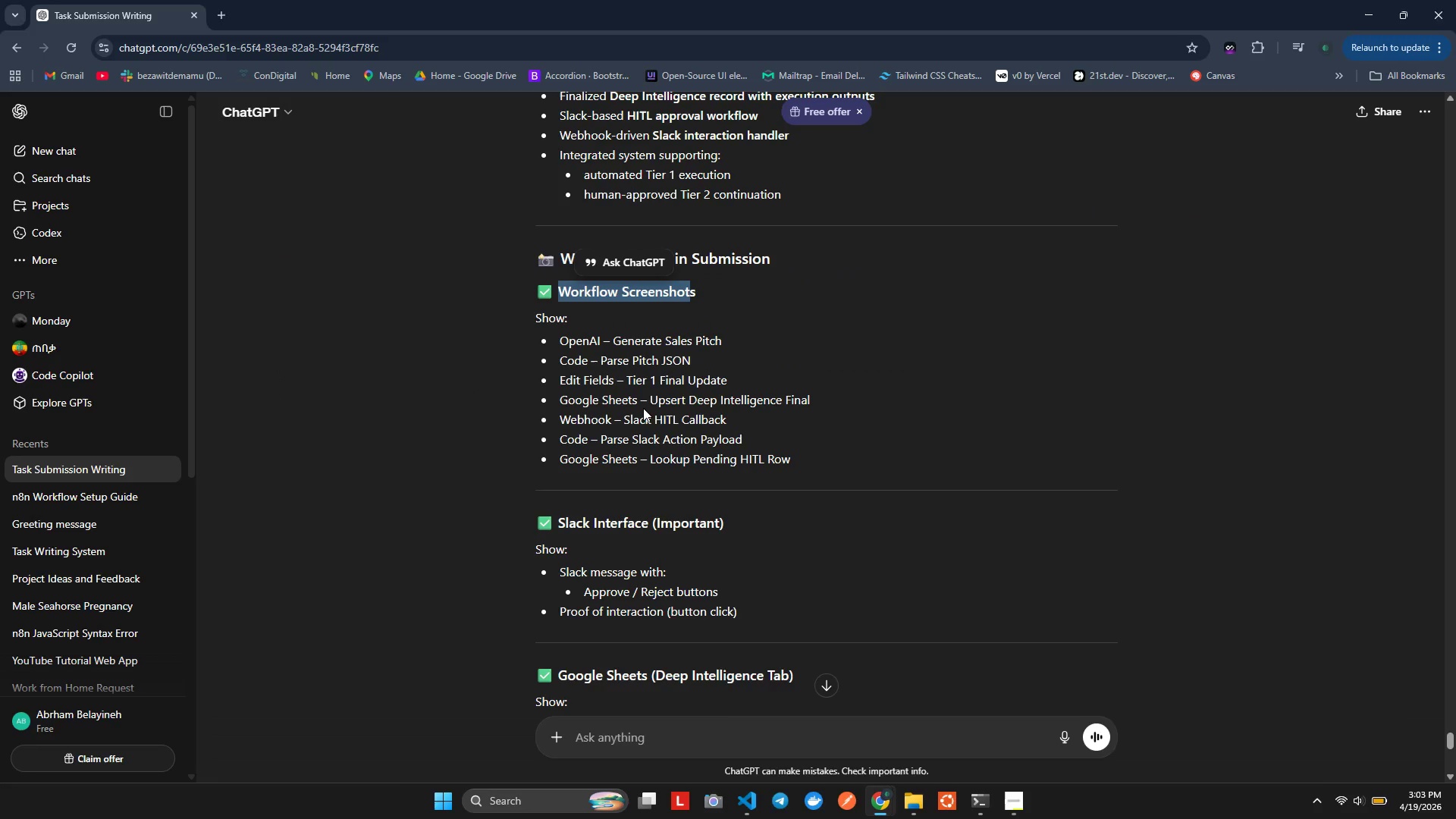 
key(Alt+Tab)
 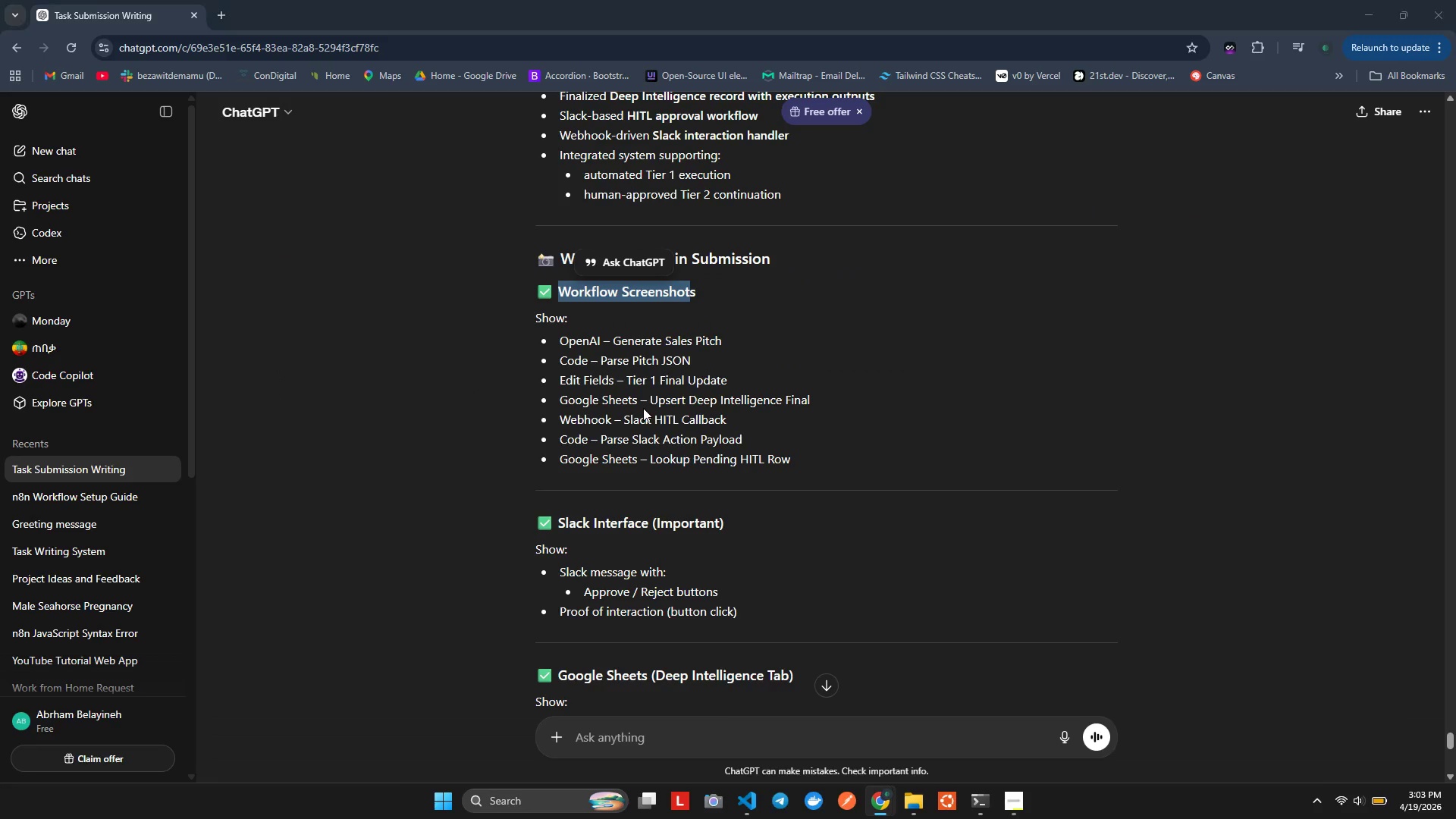 
key(Alt+Tab)
 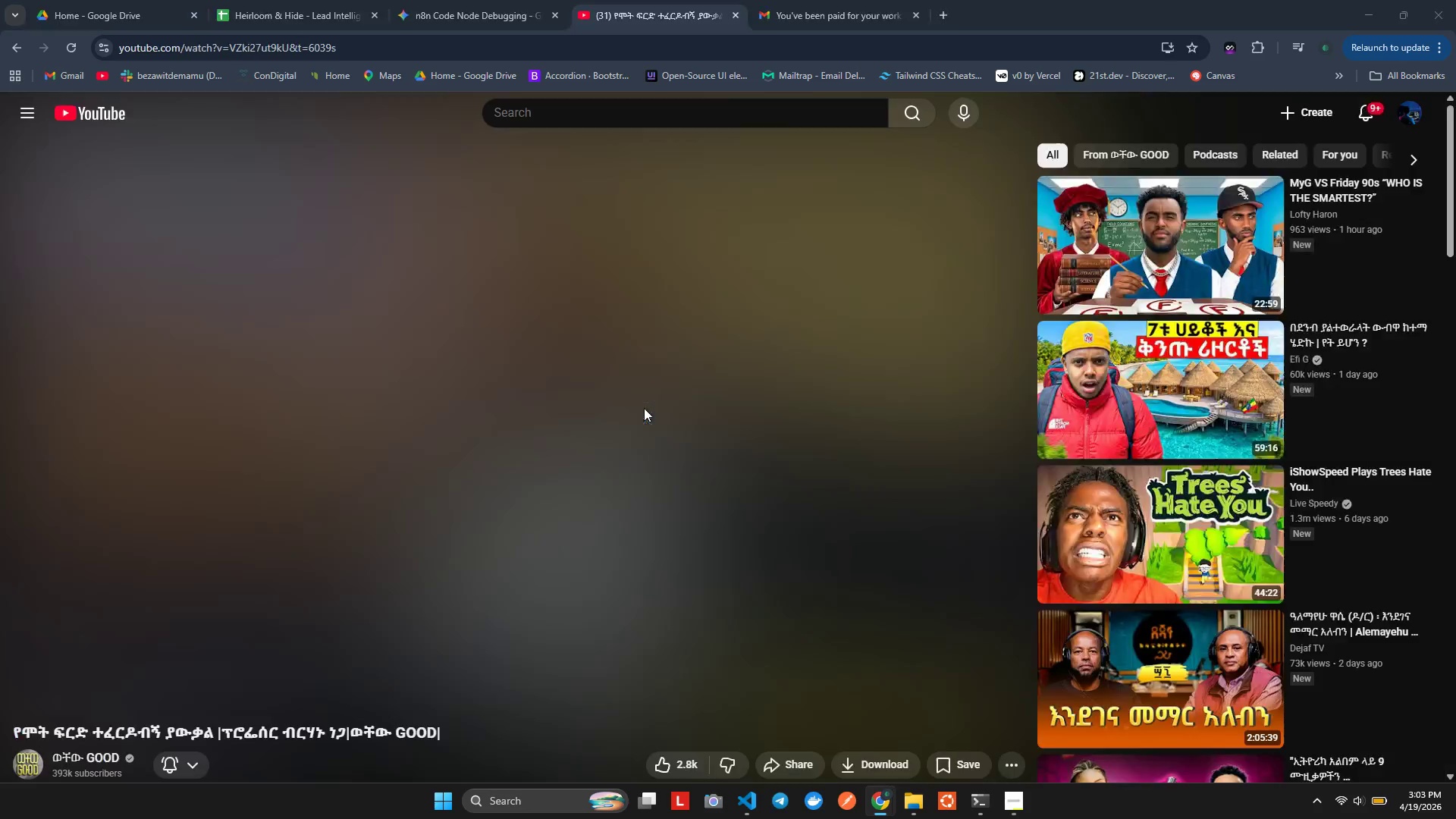 
key(Alt+Tab)
 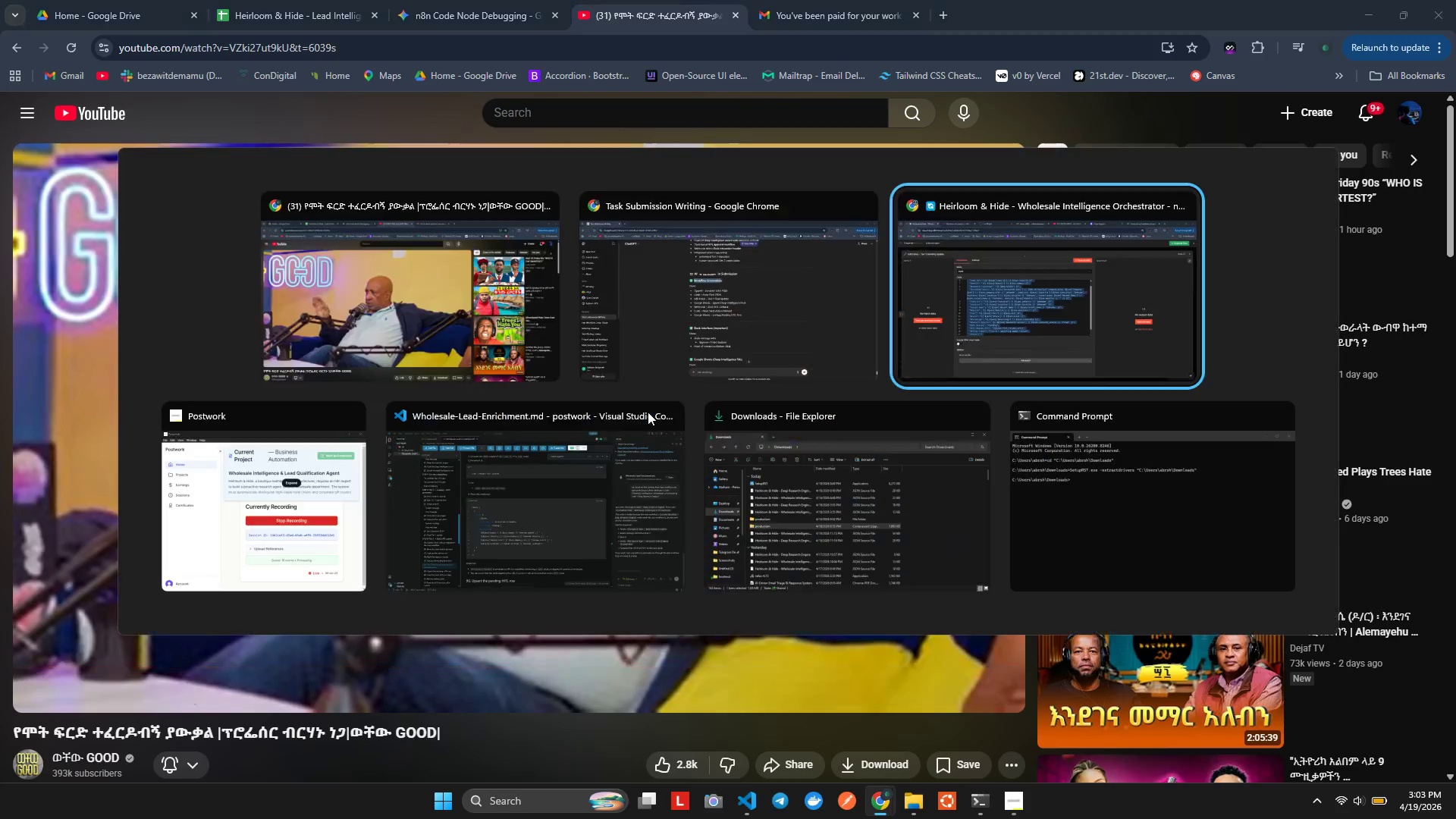 
key(Alt+Tab)
 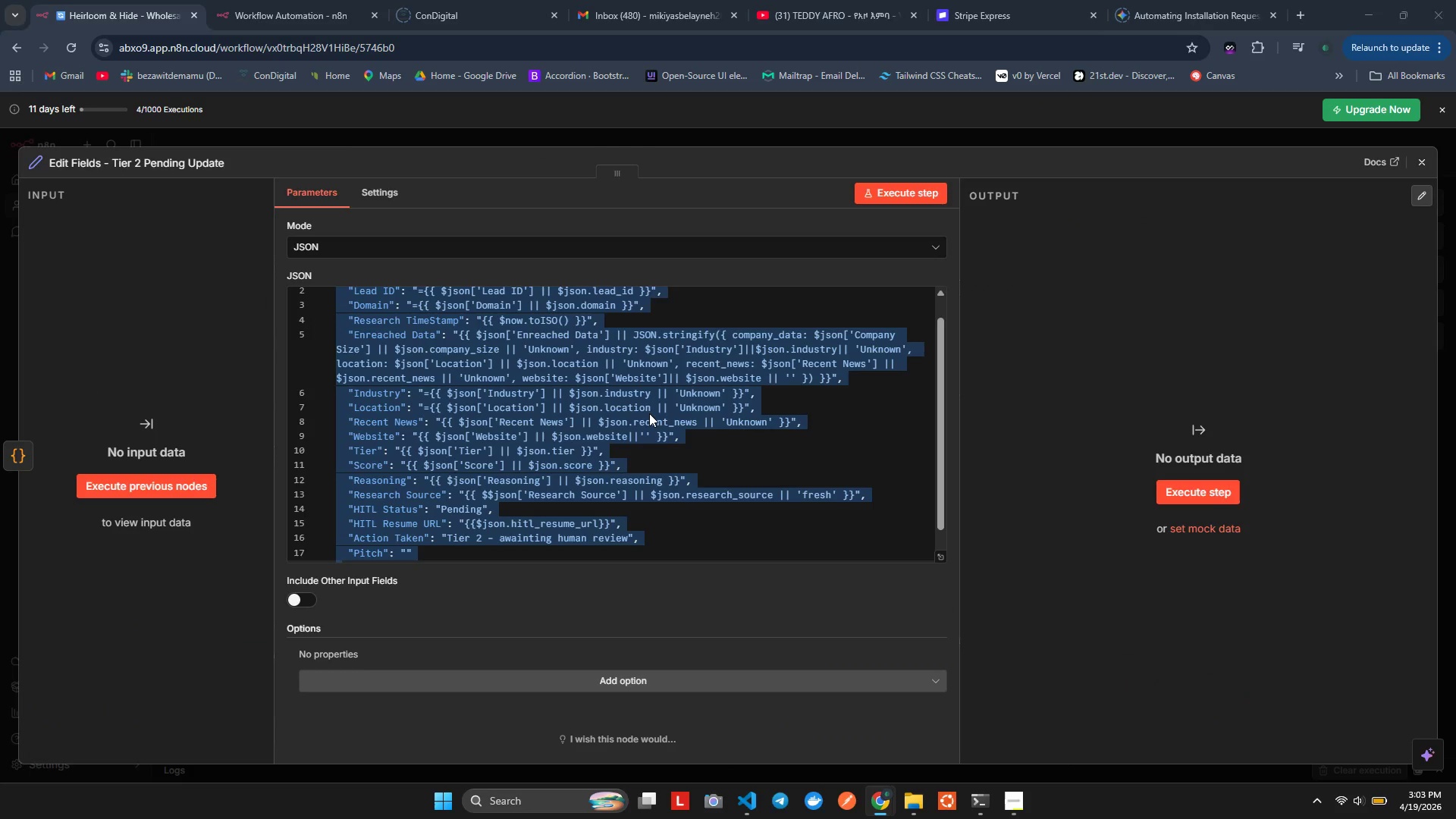 
key(Alt+Tab)
 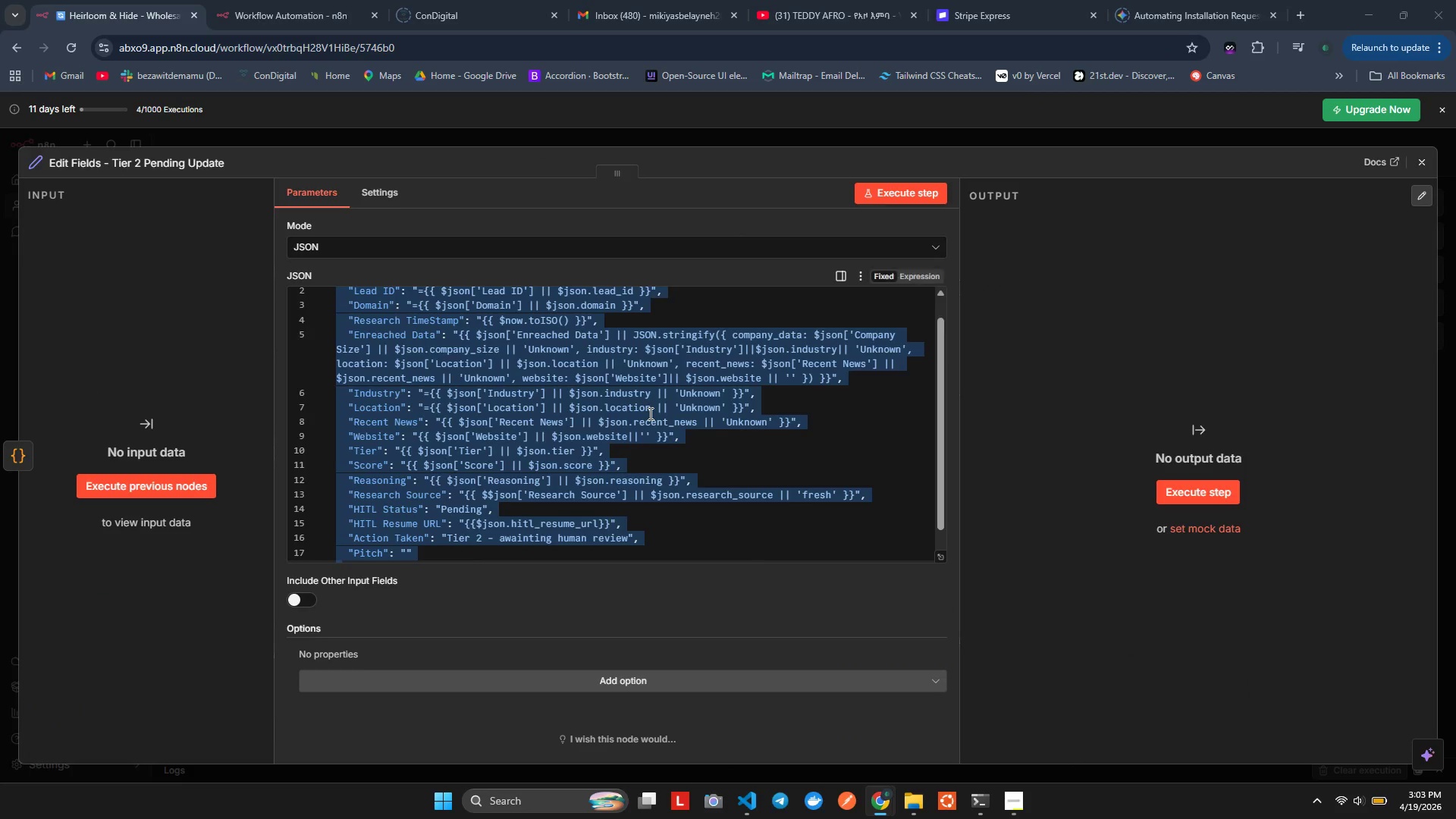 
key(Alt+Tab)
 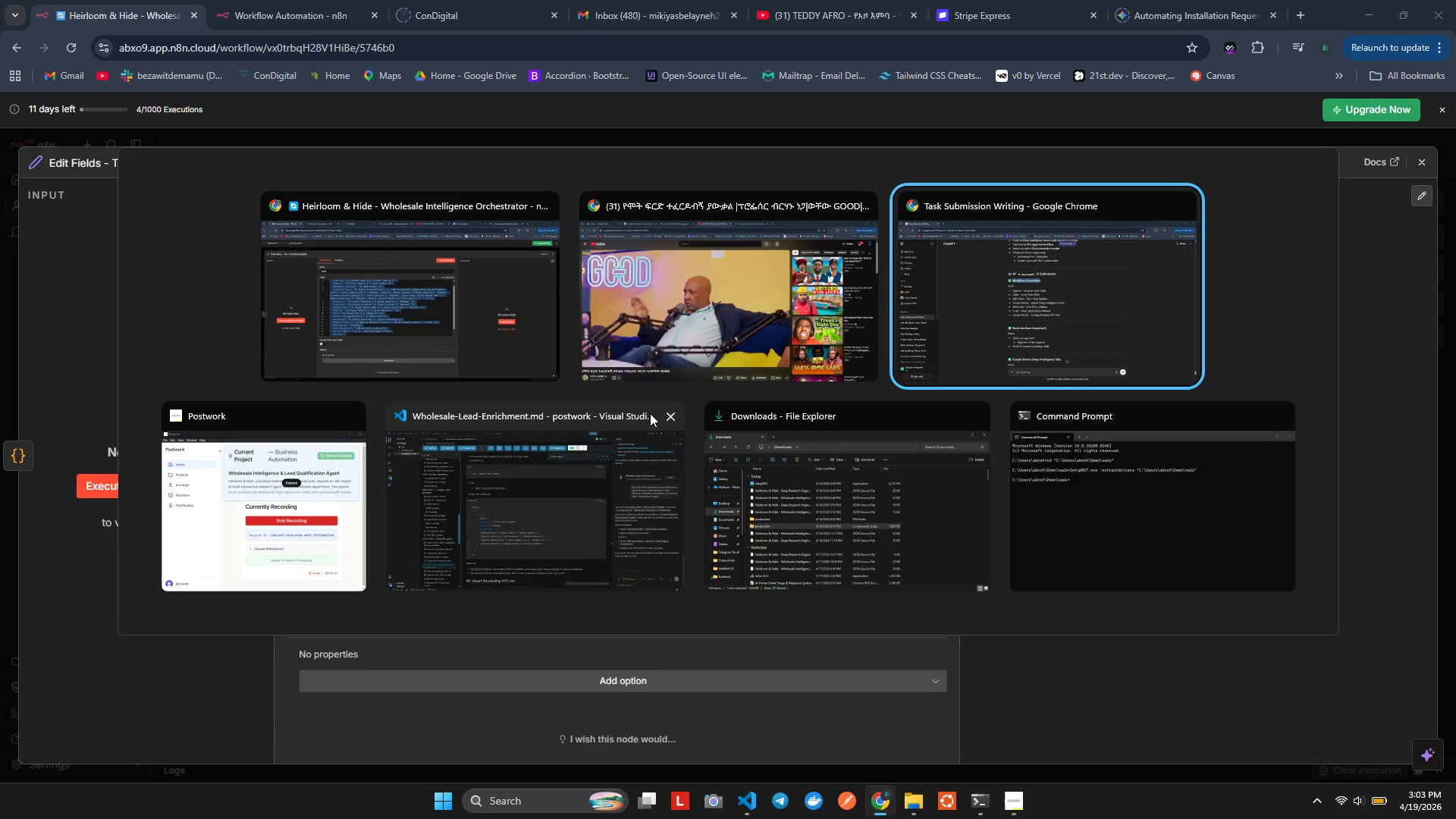 
key(Alt+Tab)
 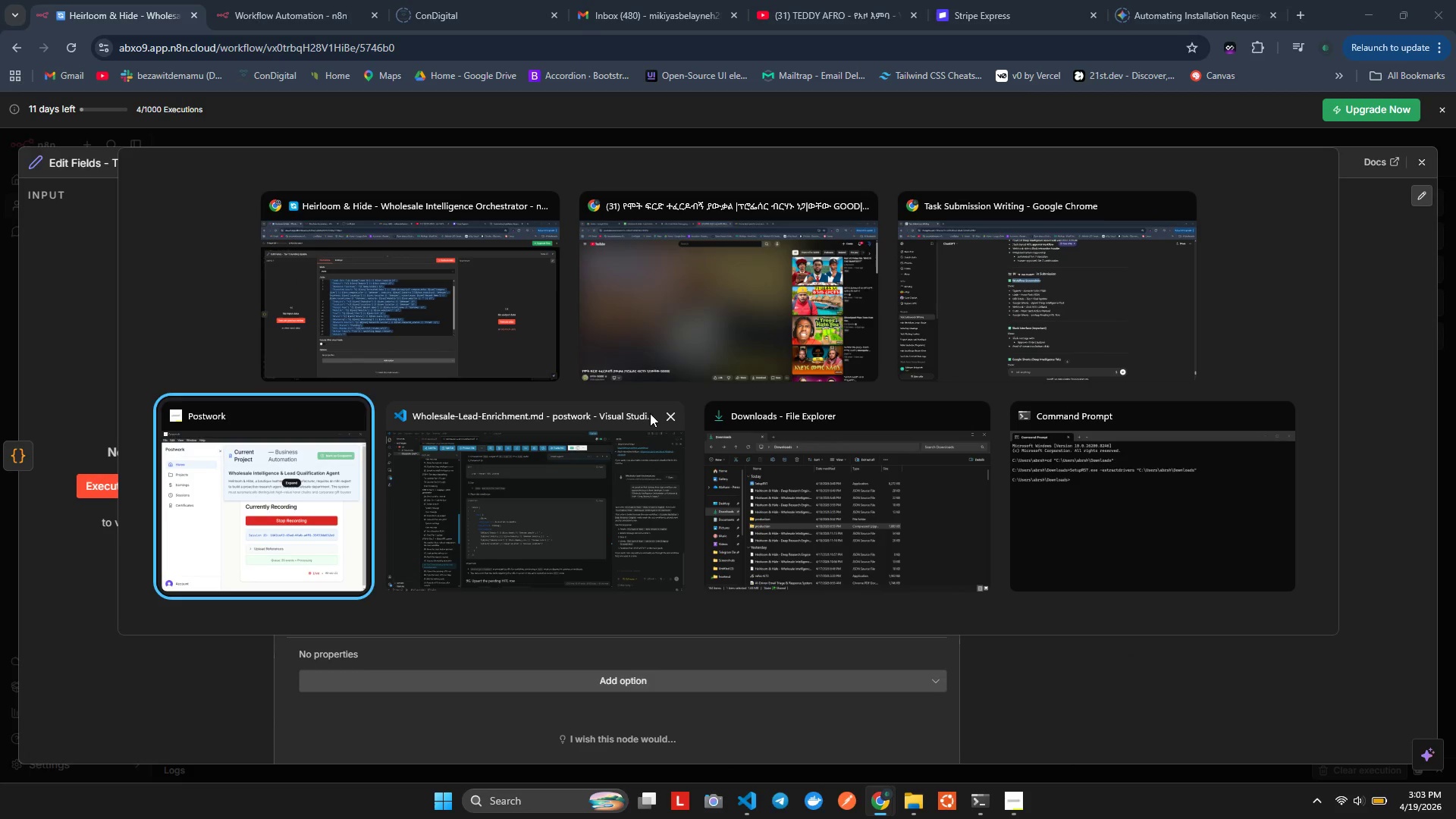 
key(Alt+Tab)
 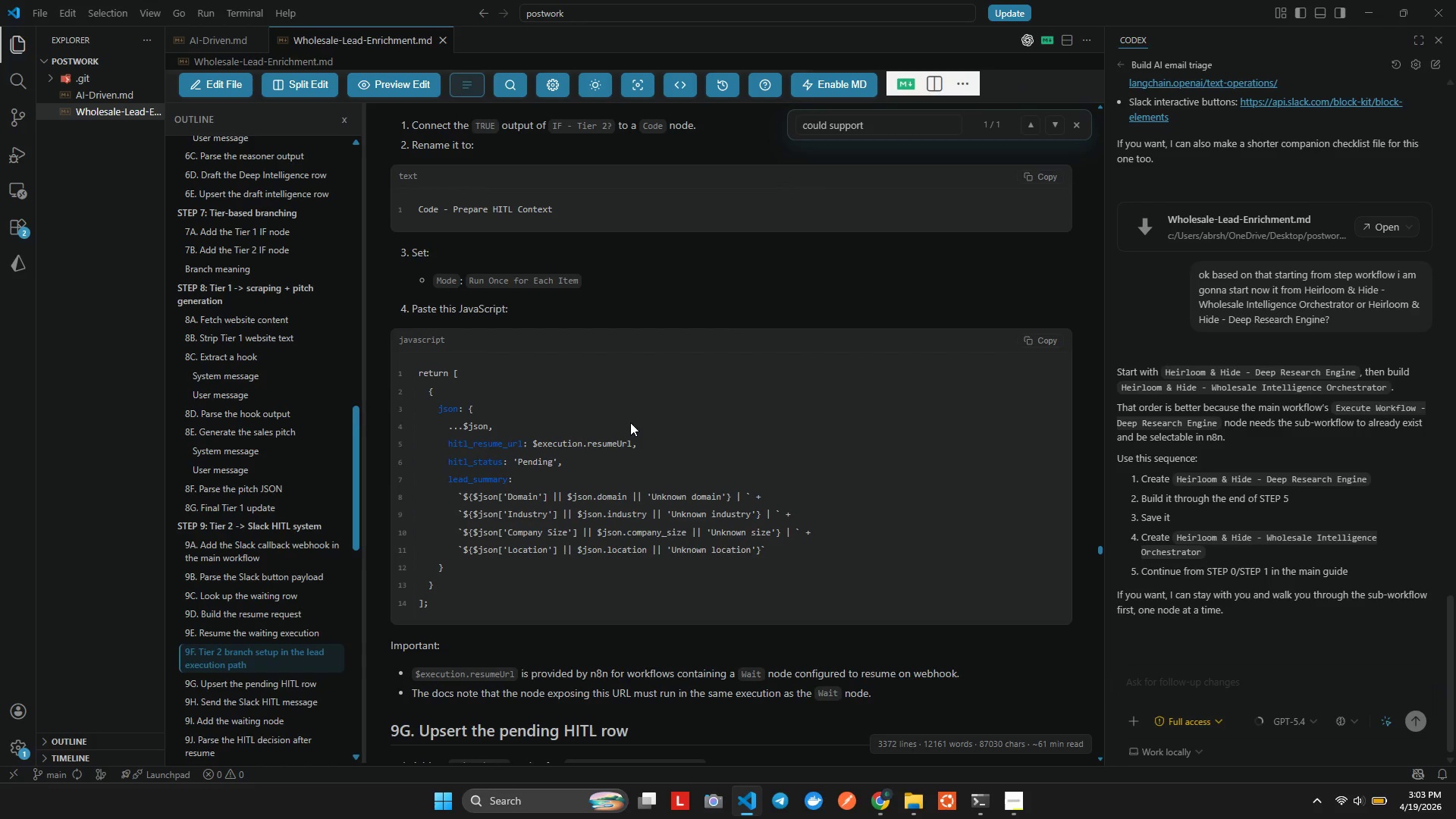 
scroll: coordinate [630, 429], scroll_direction: down, amount: 9.0
 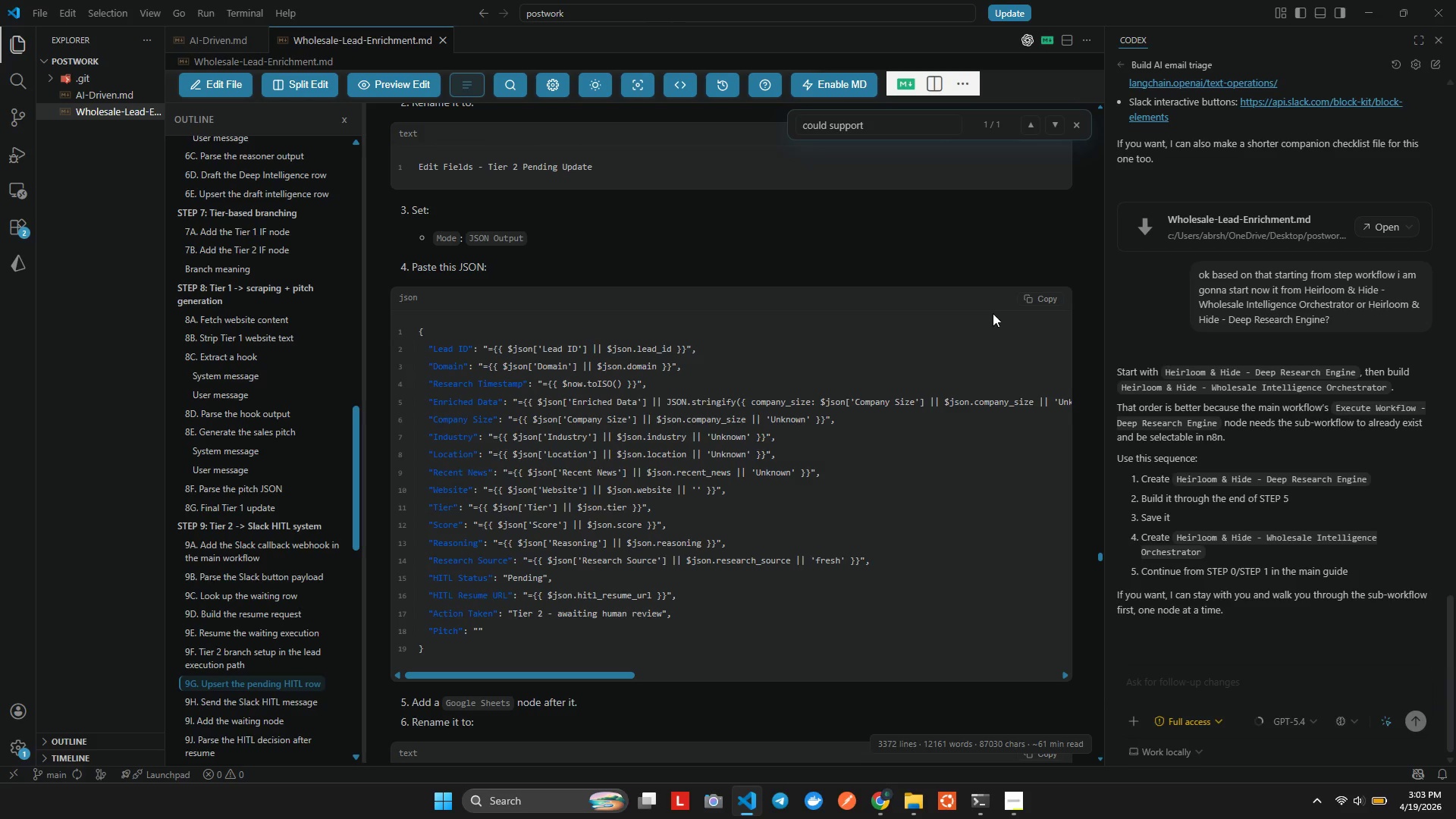 
left_click([1044, 303])
 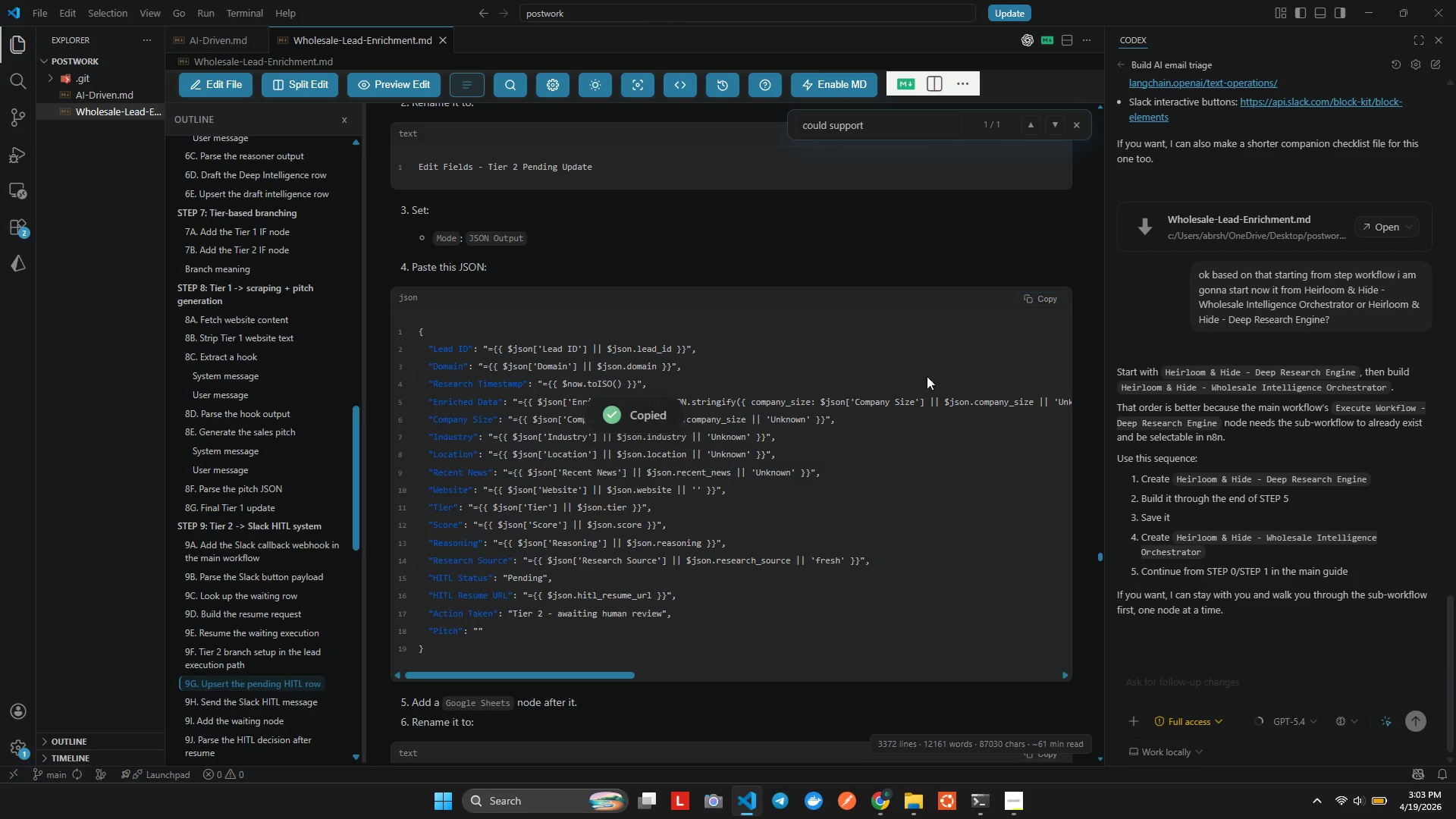 
key(Alt+Tab)
 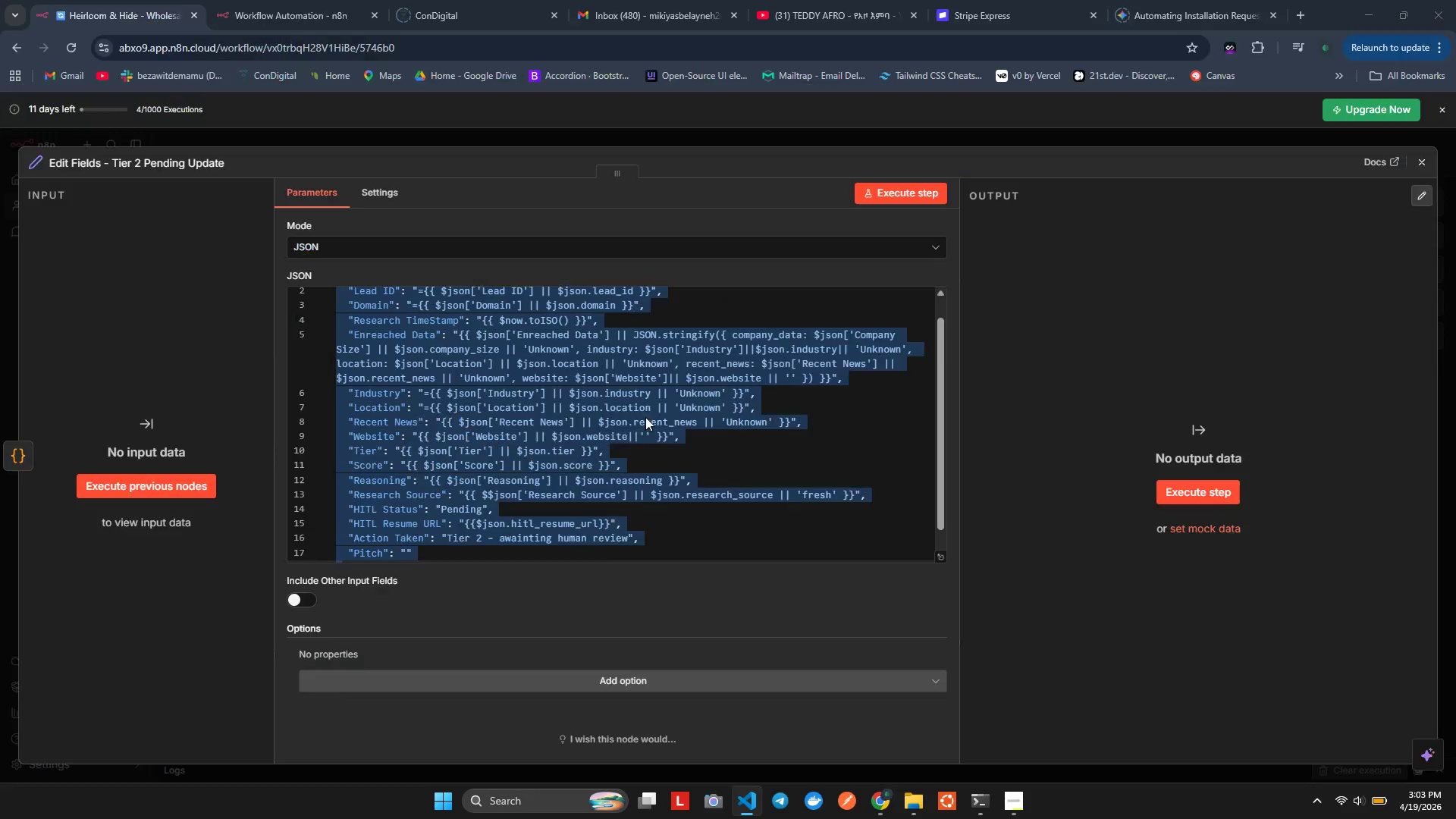 
key(Control+V)
 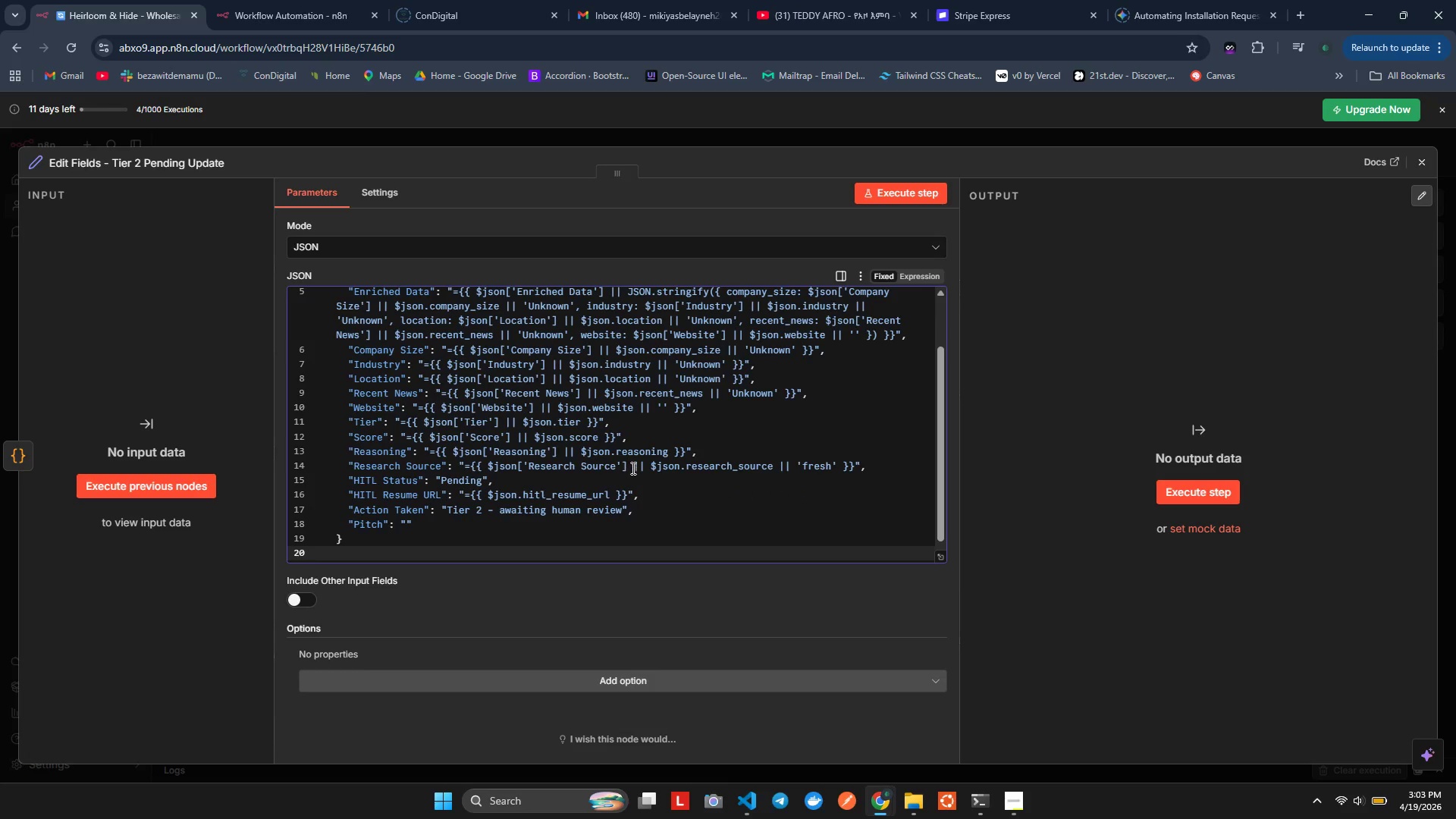 
key(Backspace)
 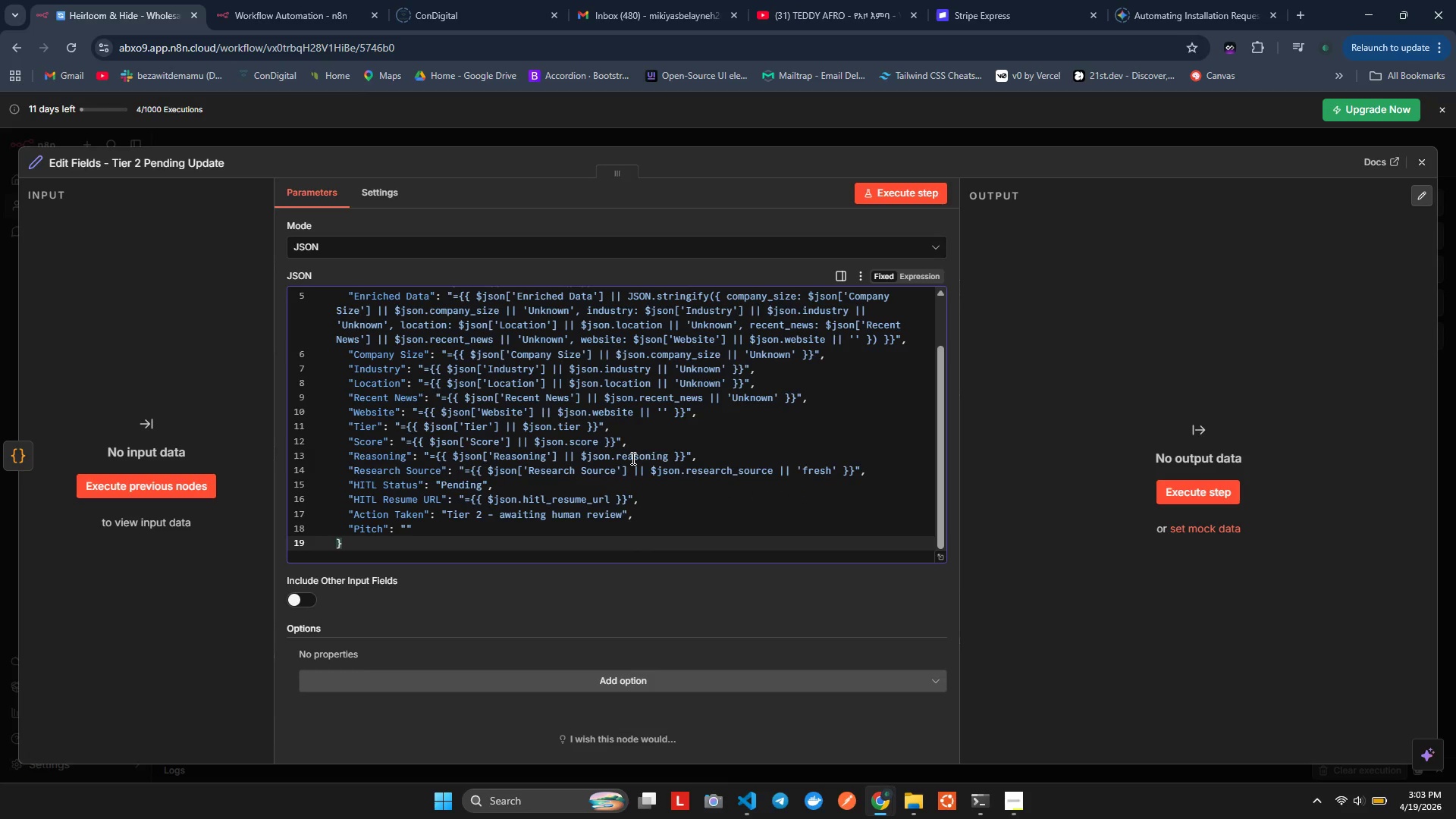 
key(Control+S)
 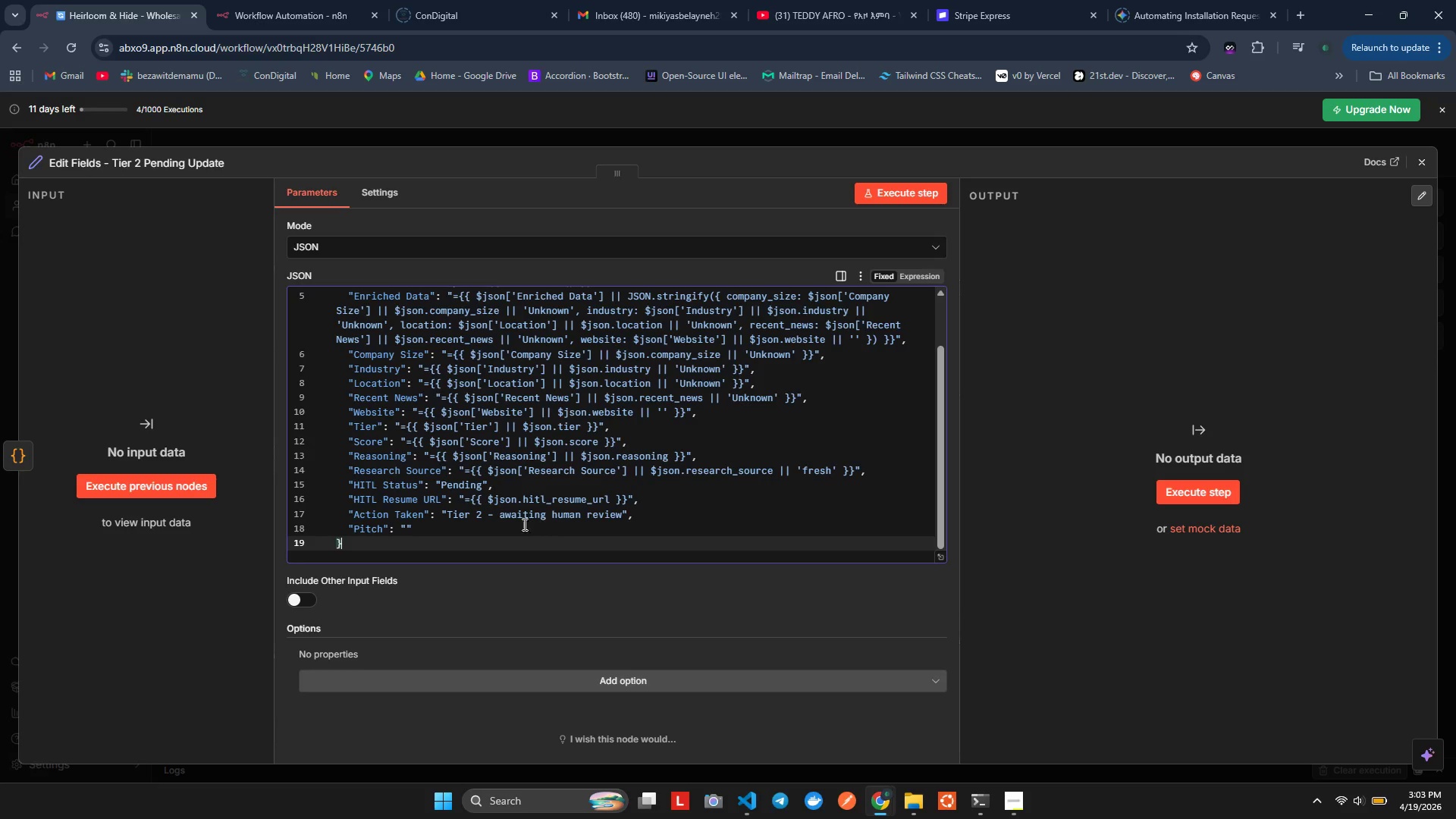 
wait(7.5)
 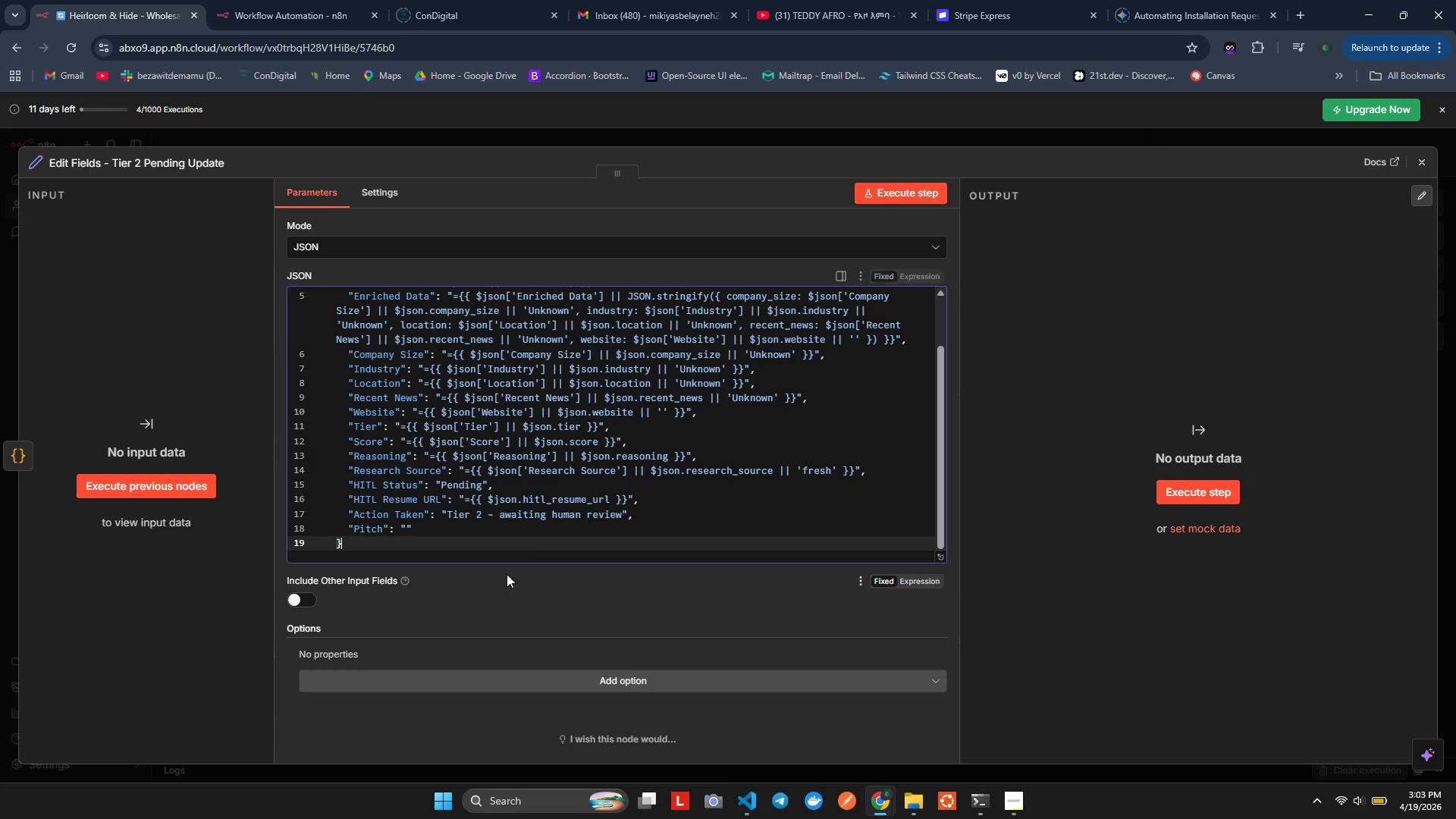 
left_click([1421, 160])
 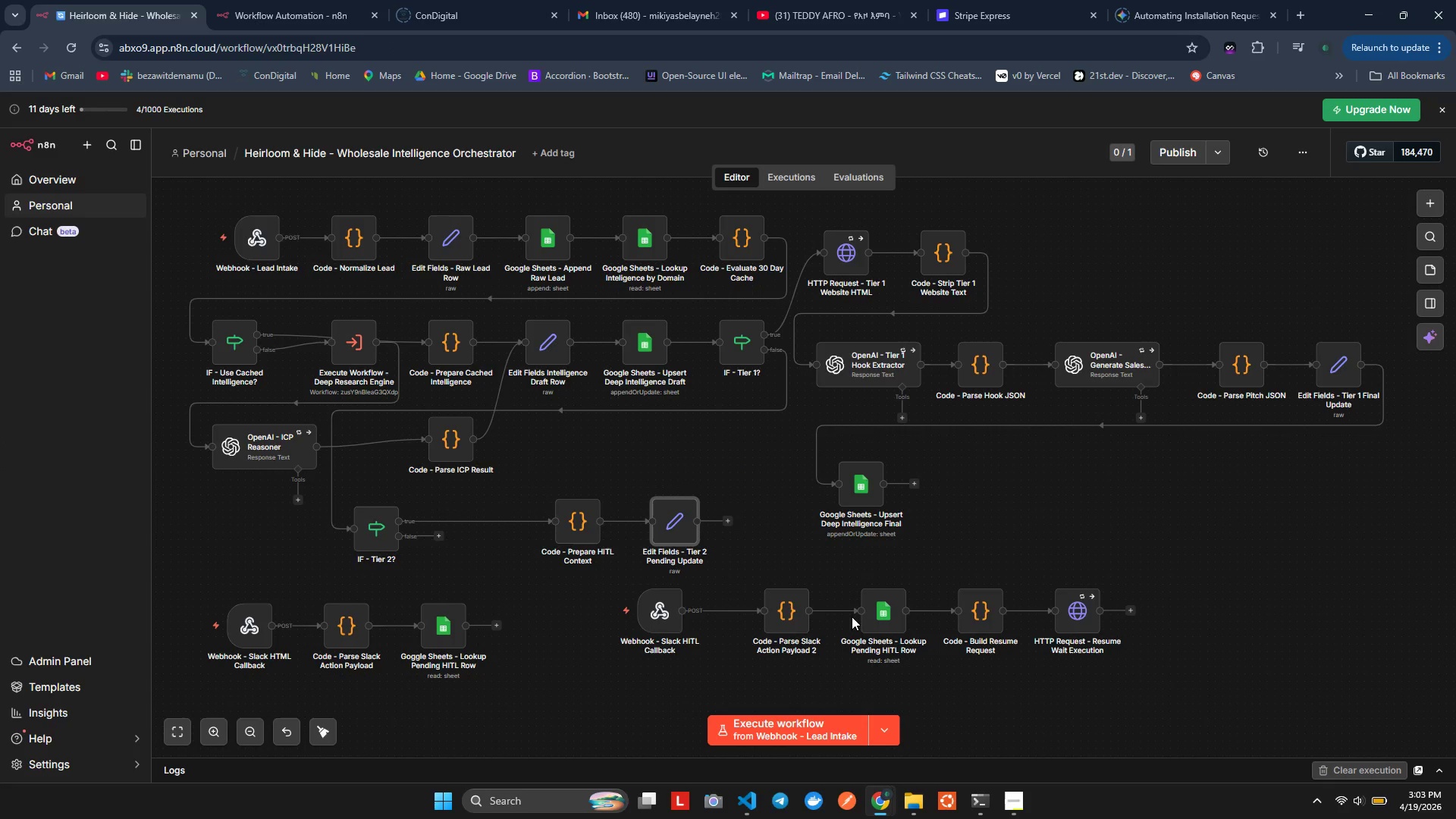 
double_click([877, 612])
 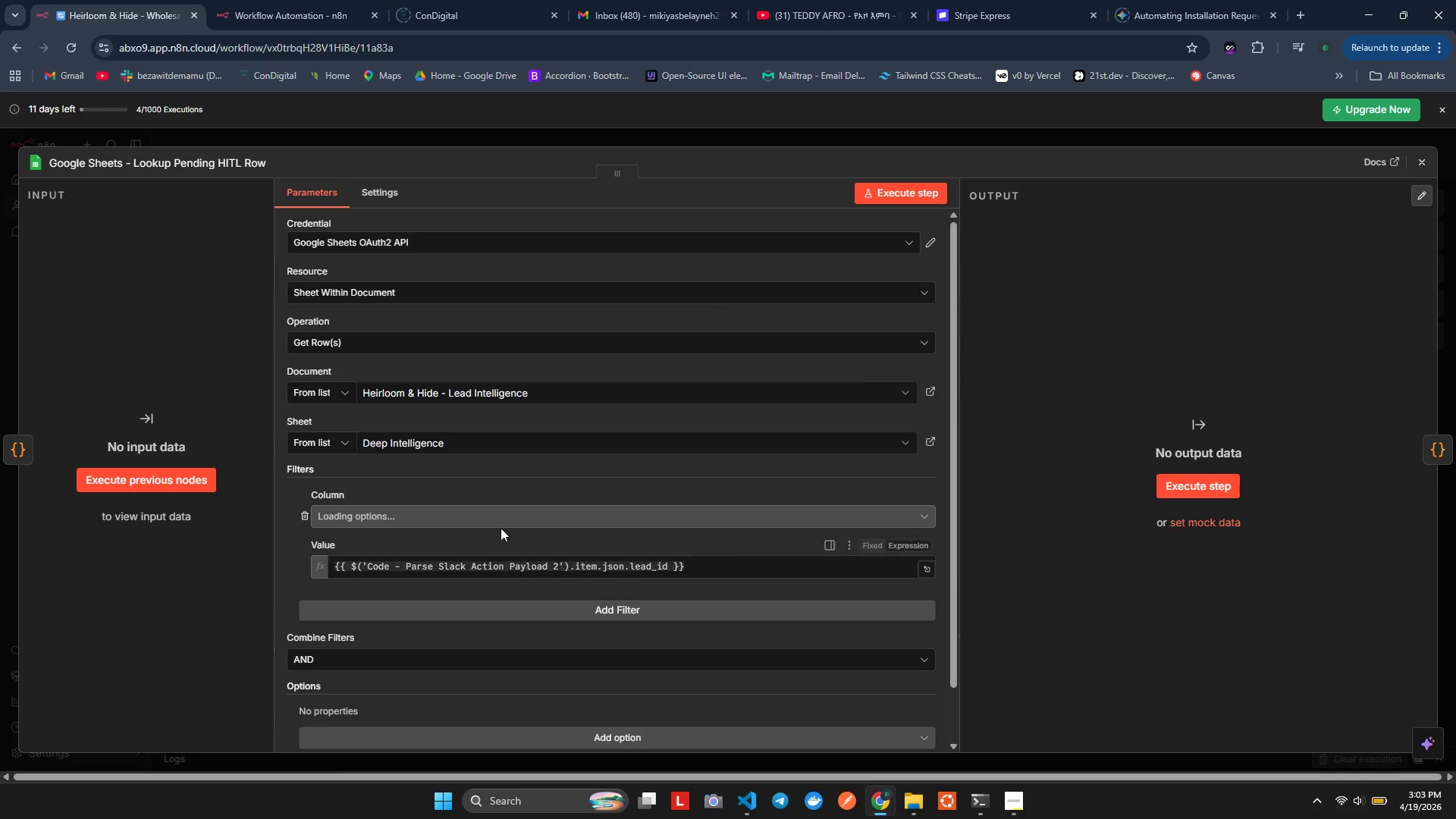 
scroll: coordinate [413, 464], scroll_direction: down, amount: 2.0
 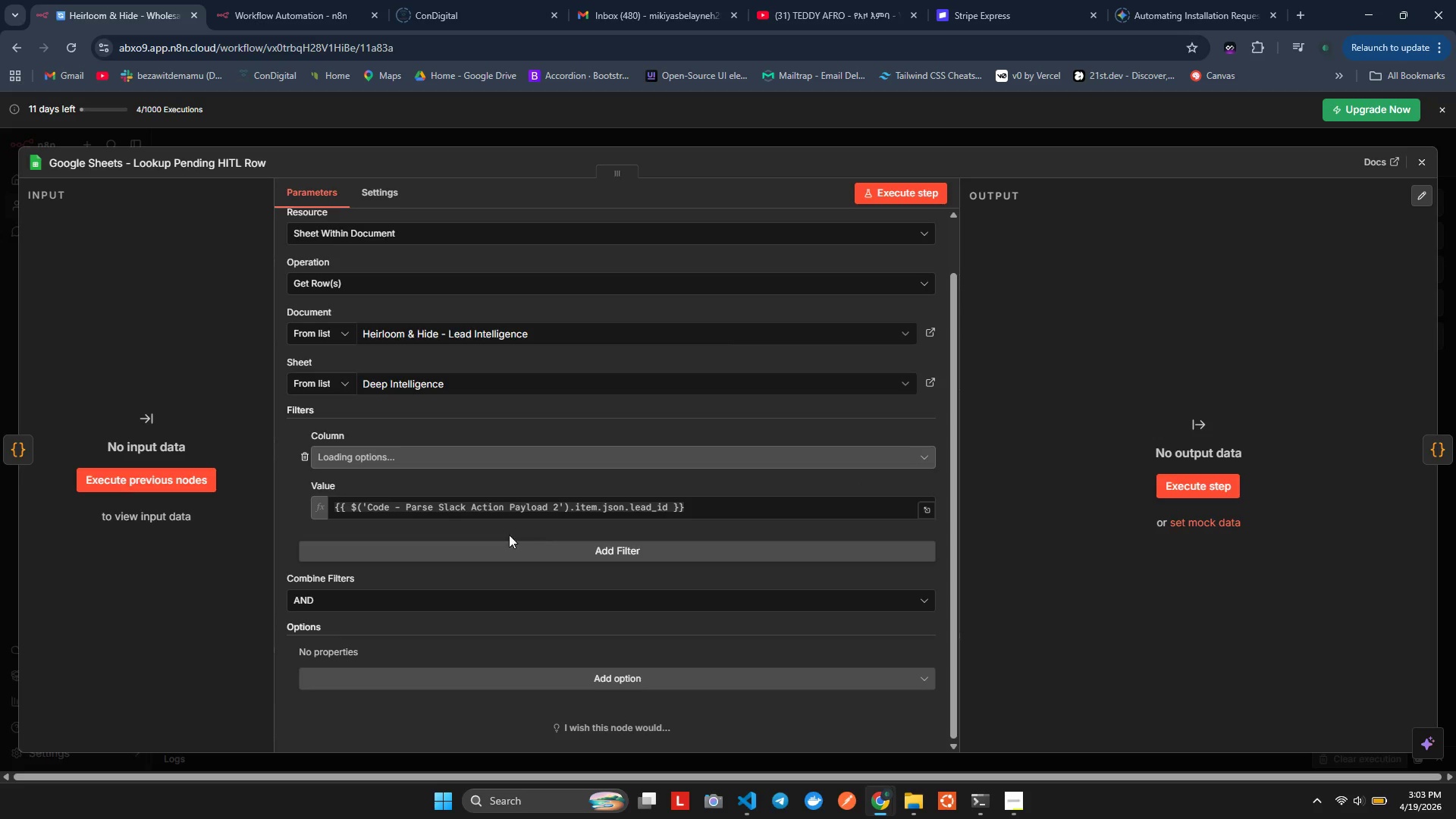 
scroll: coordinate [385, 418], scroll_direction: up, amount: 2.0
 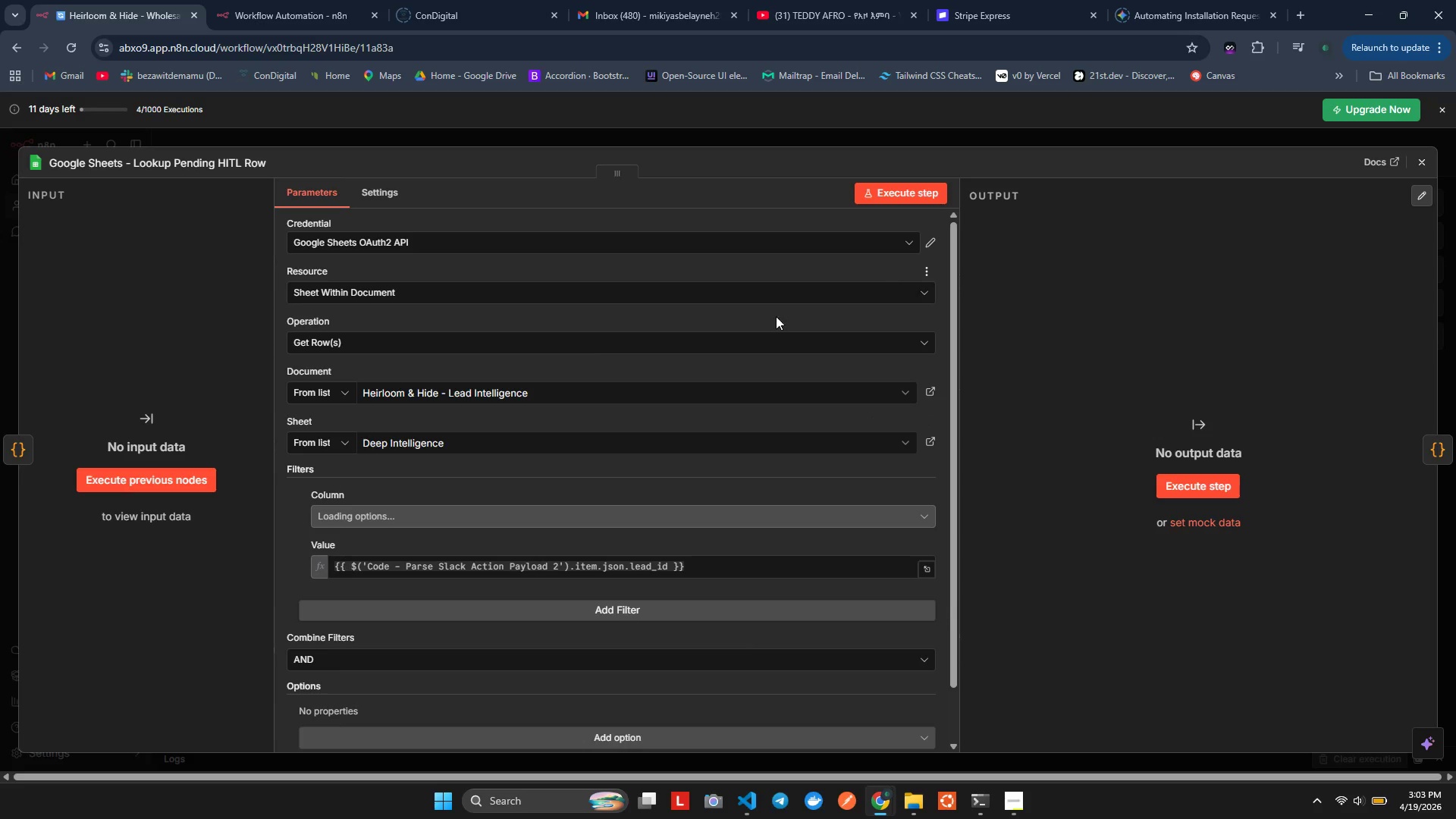 
scroll: coordinate [575, 351], scroll_direction: down, amount: 7.0
 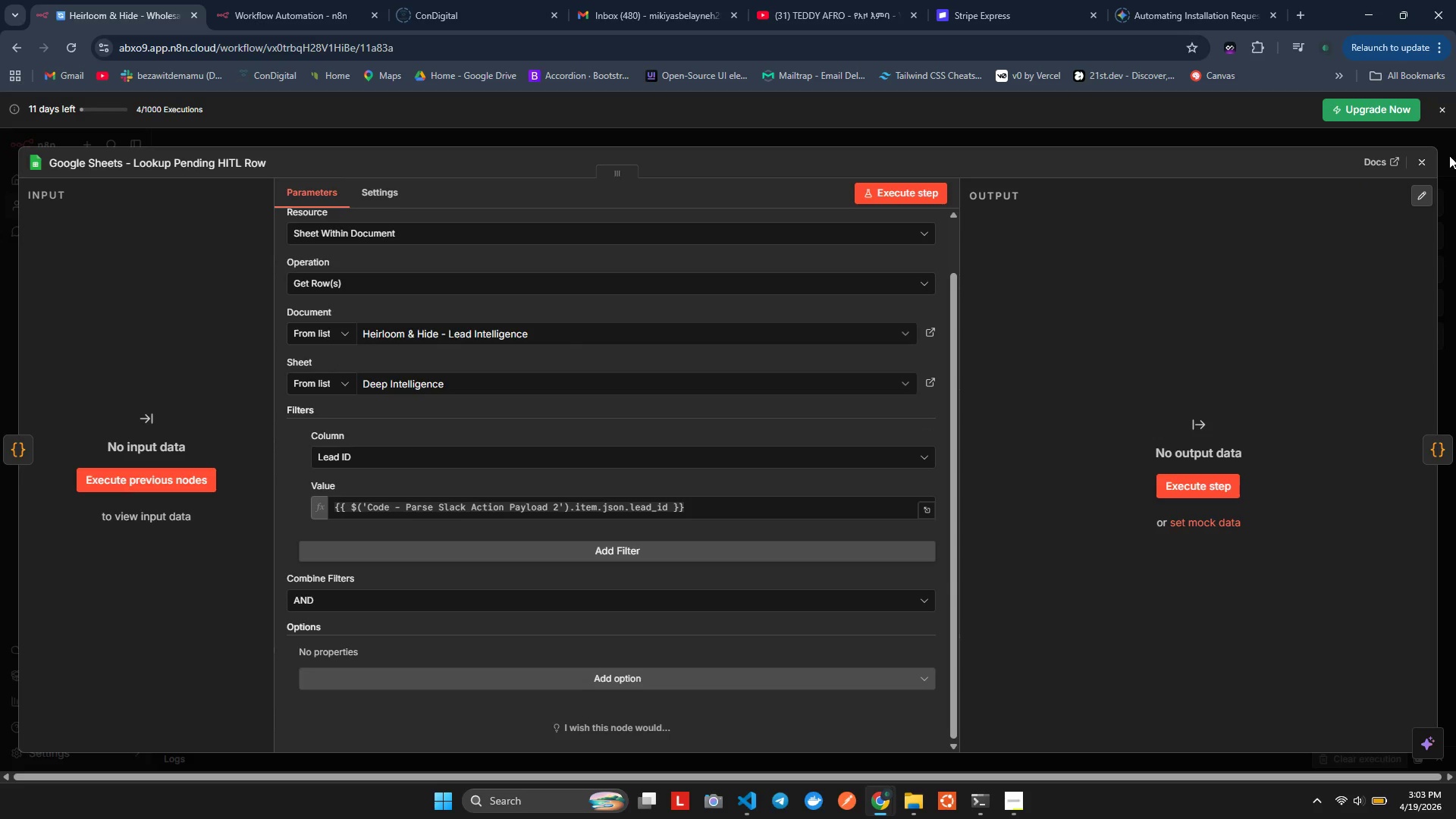 
left_click([1422, 162])
 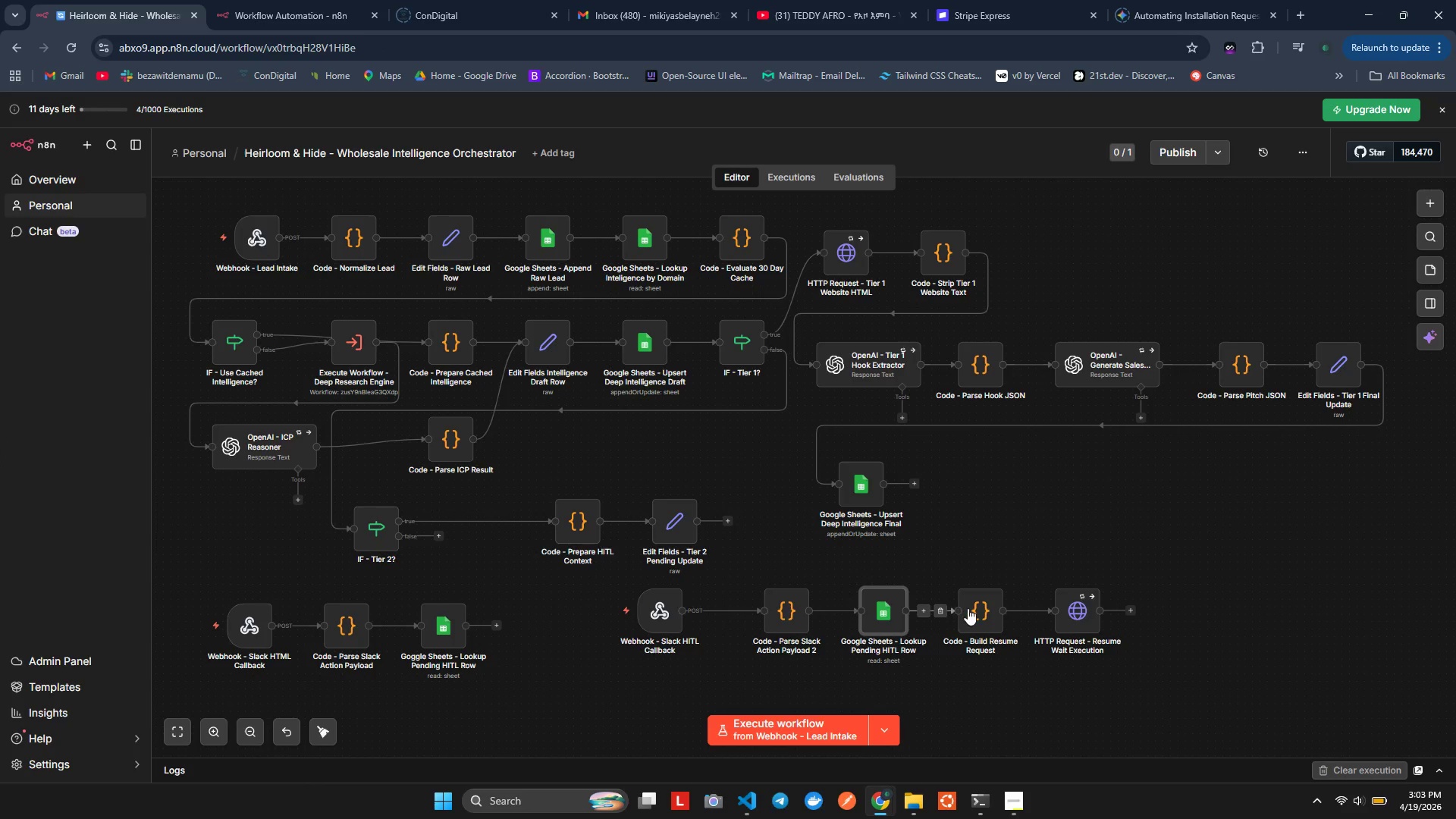 
double_click([971, 608])
 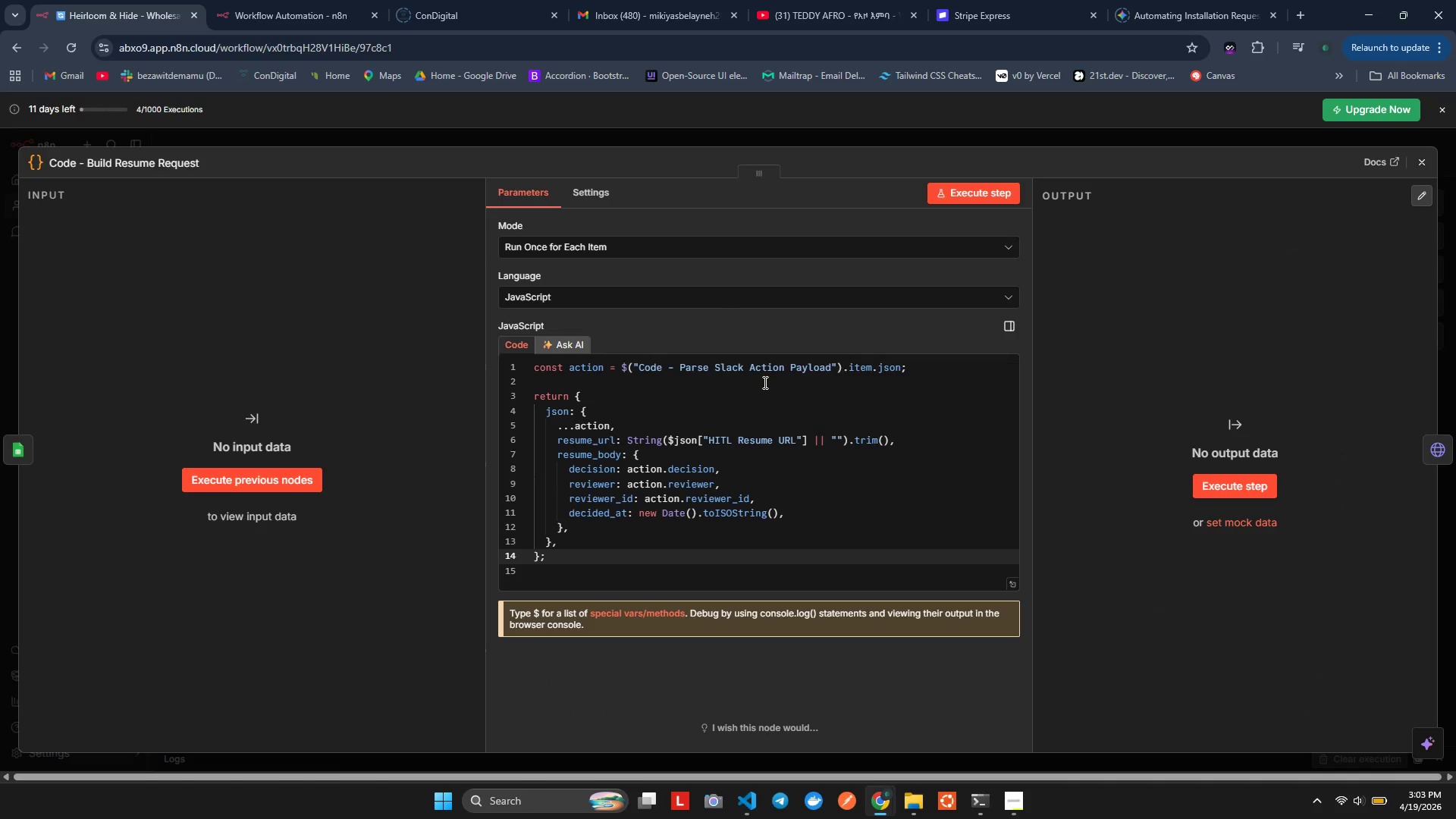 
scroll: coordinate [738, 362], scroll_direction: down, amount: 1.0
 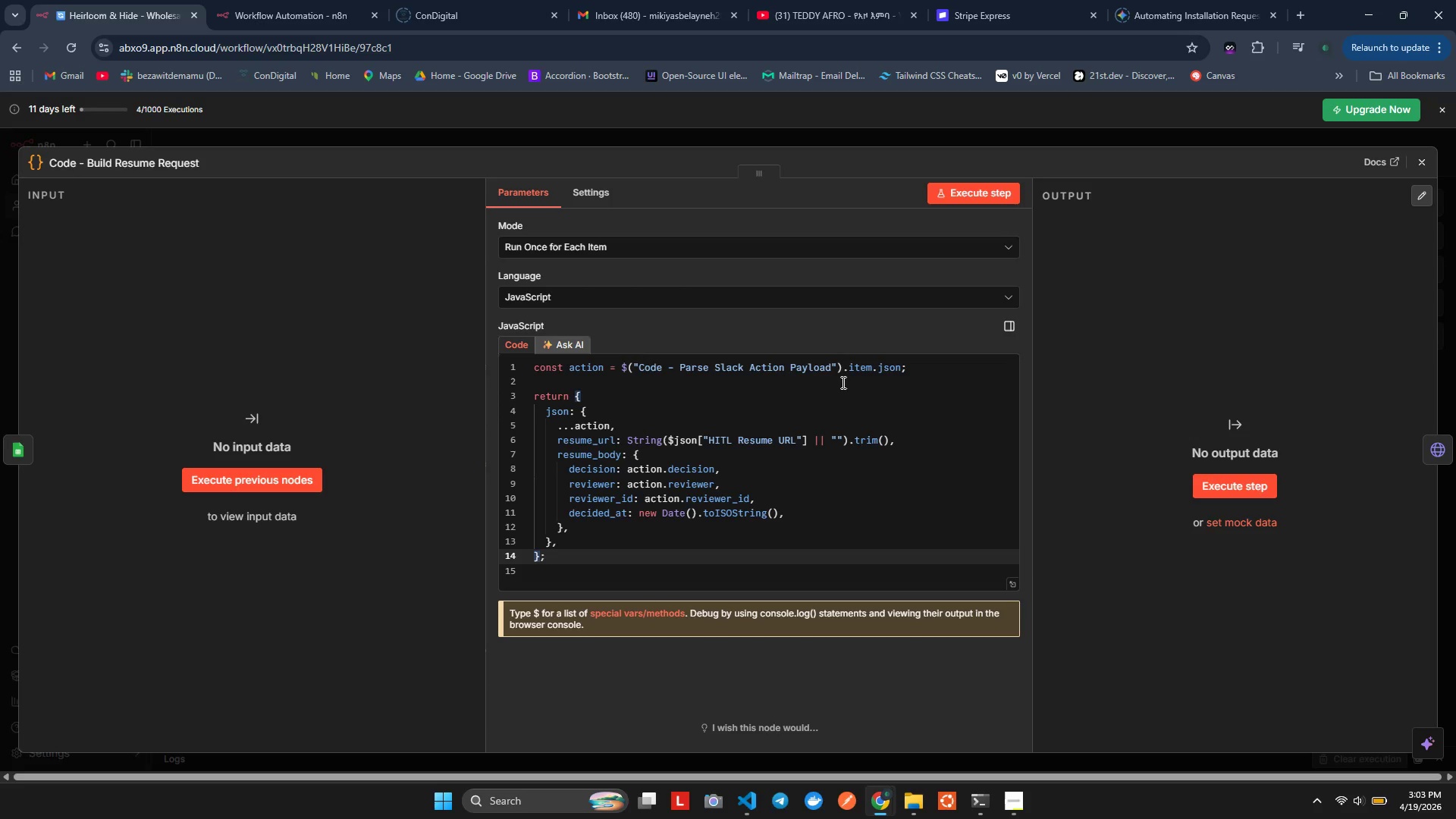 
left_click([831, 368])
 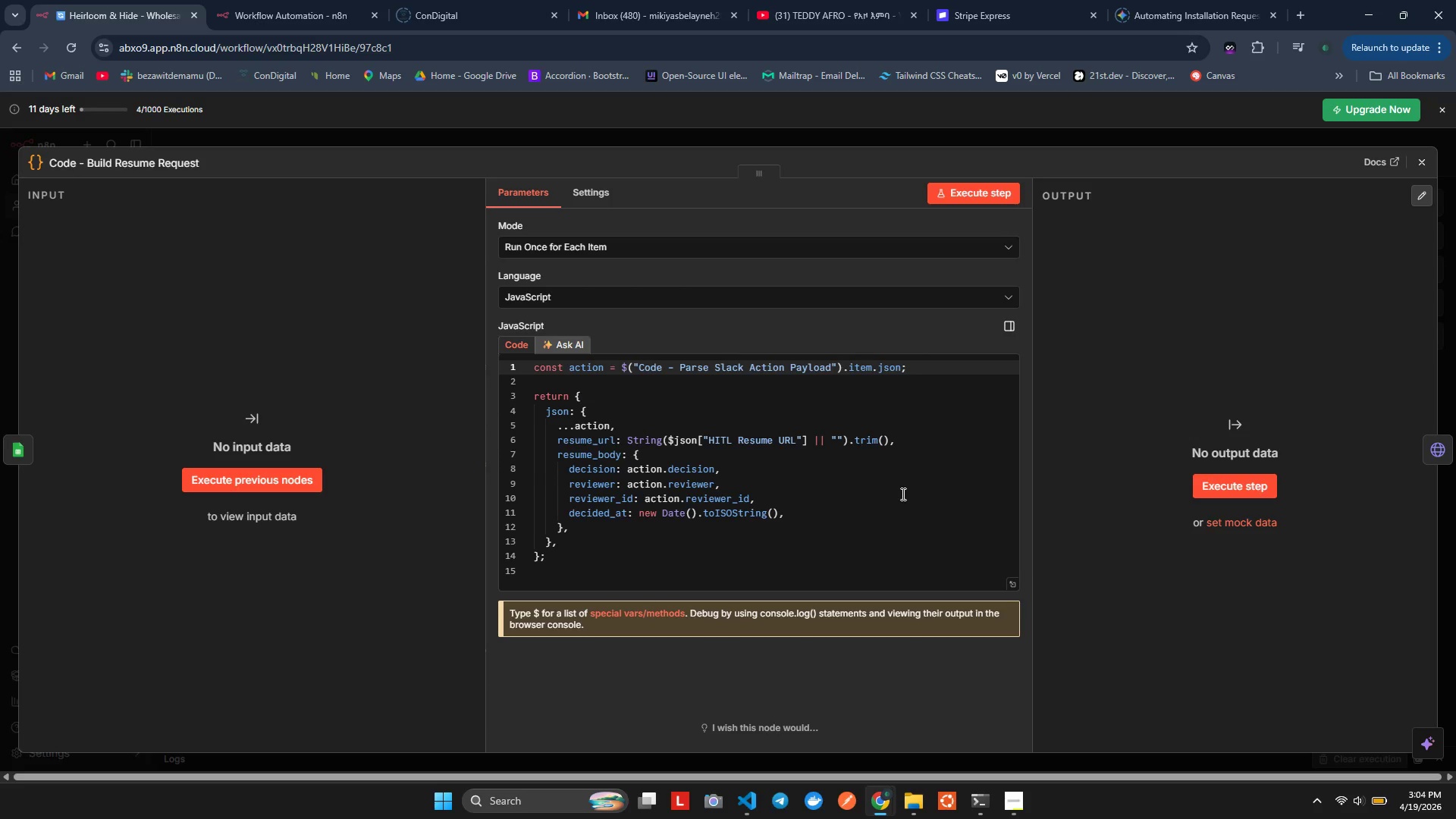 
key(Control+Space)
 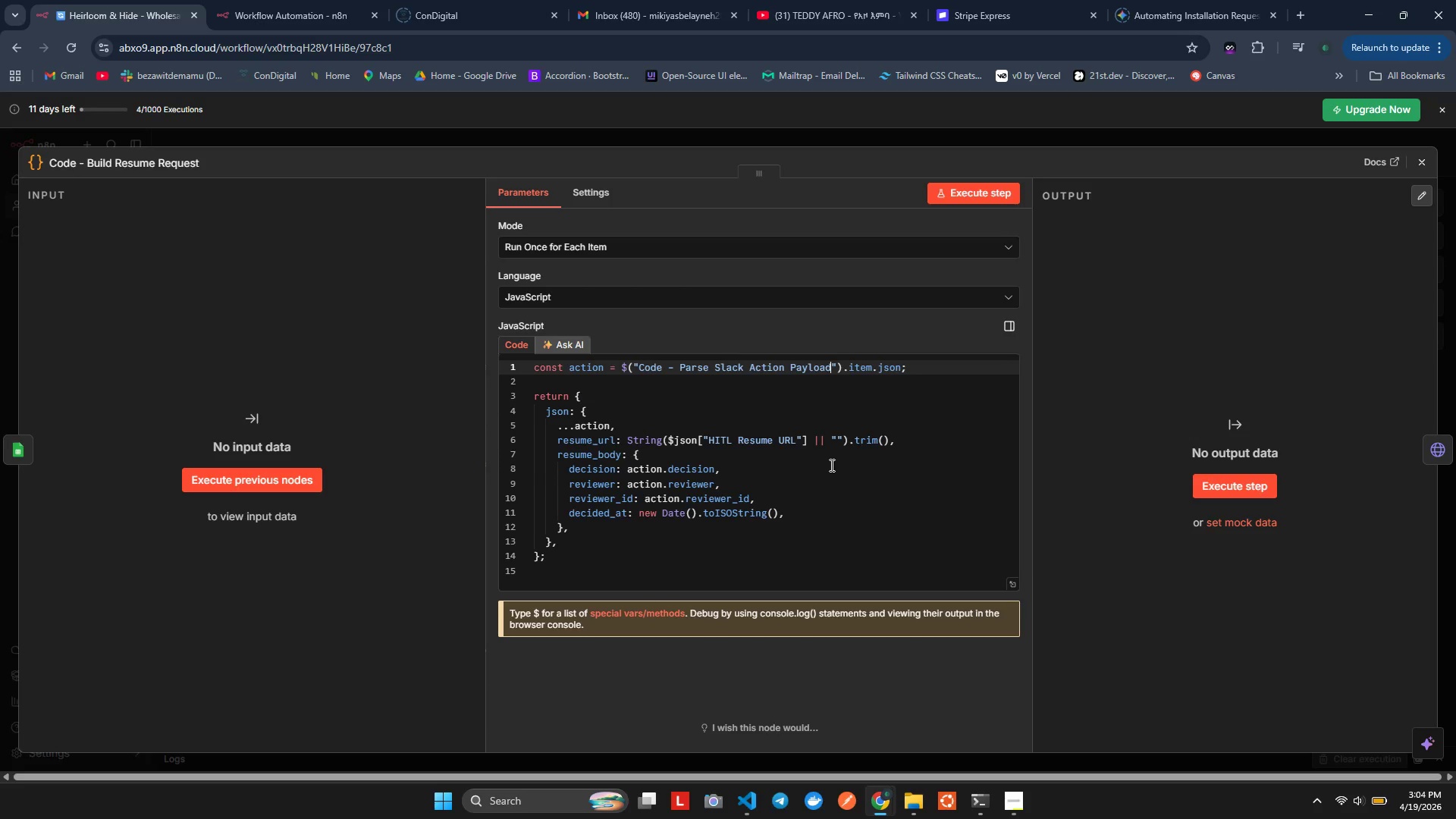 
key(Control+Space)
 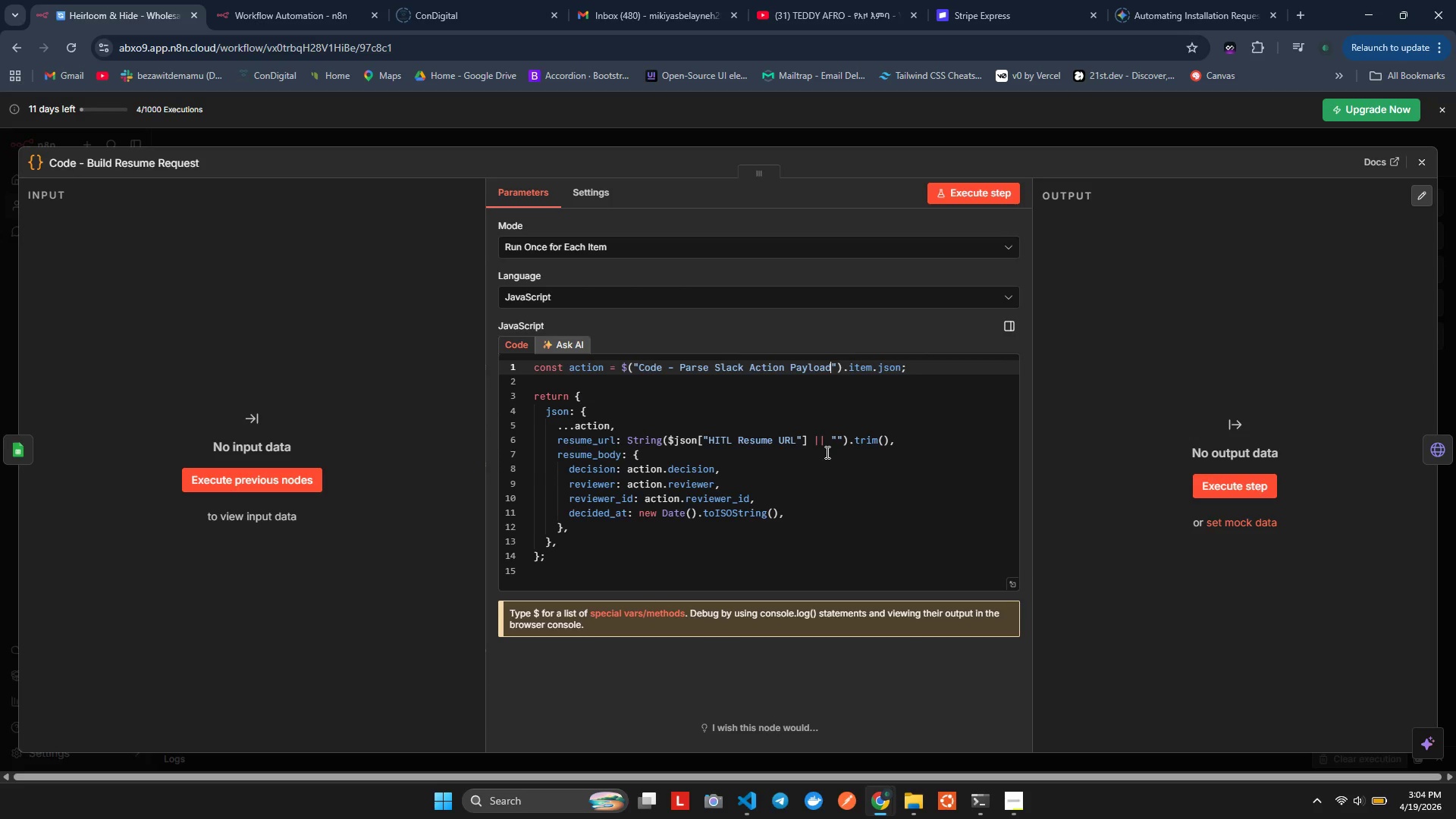 
key(Backspace)
 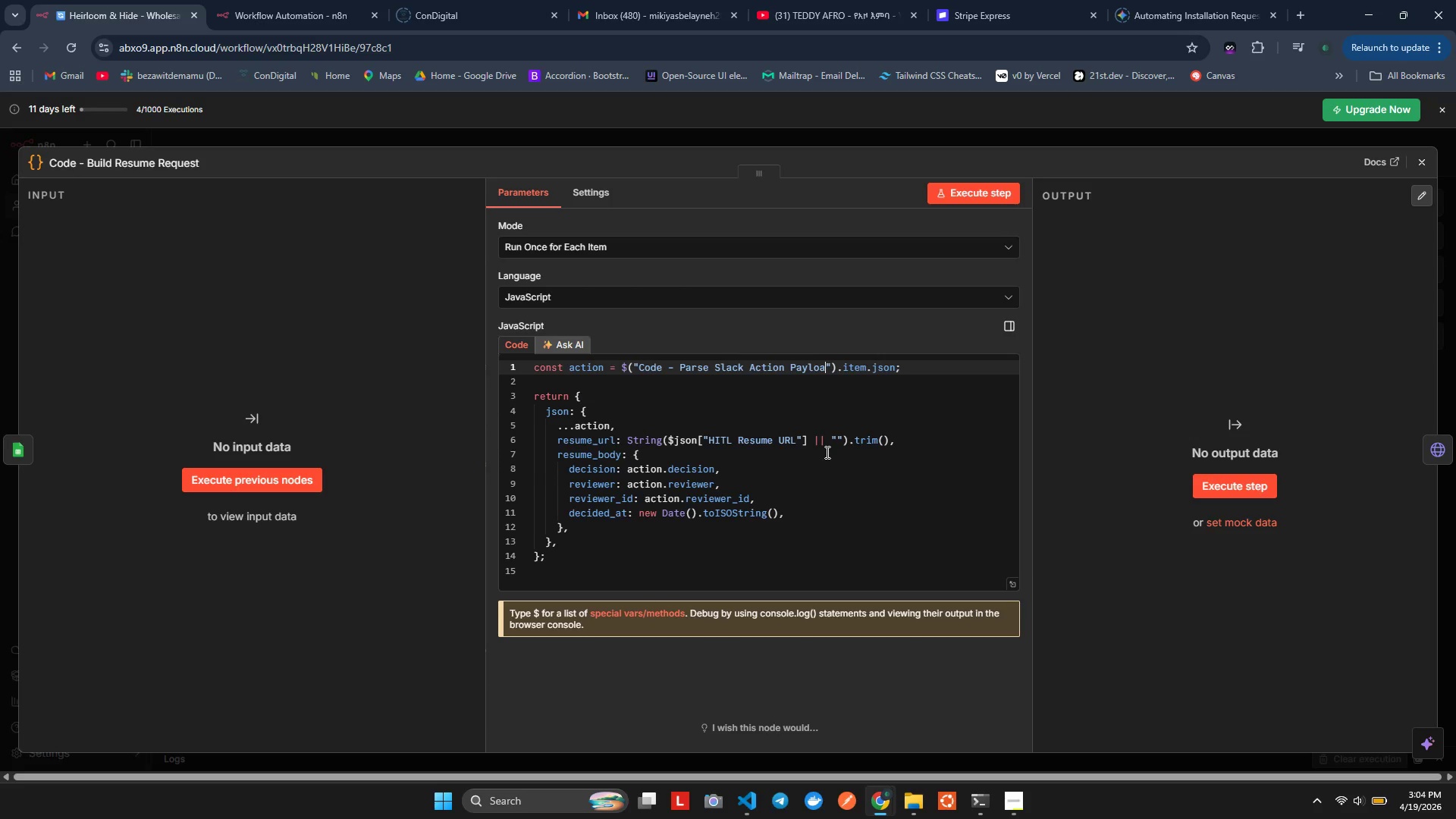 
key(D)
 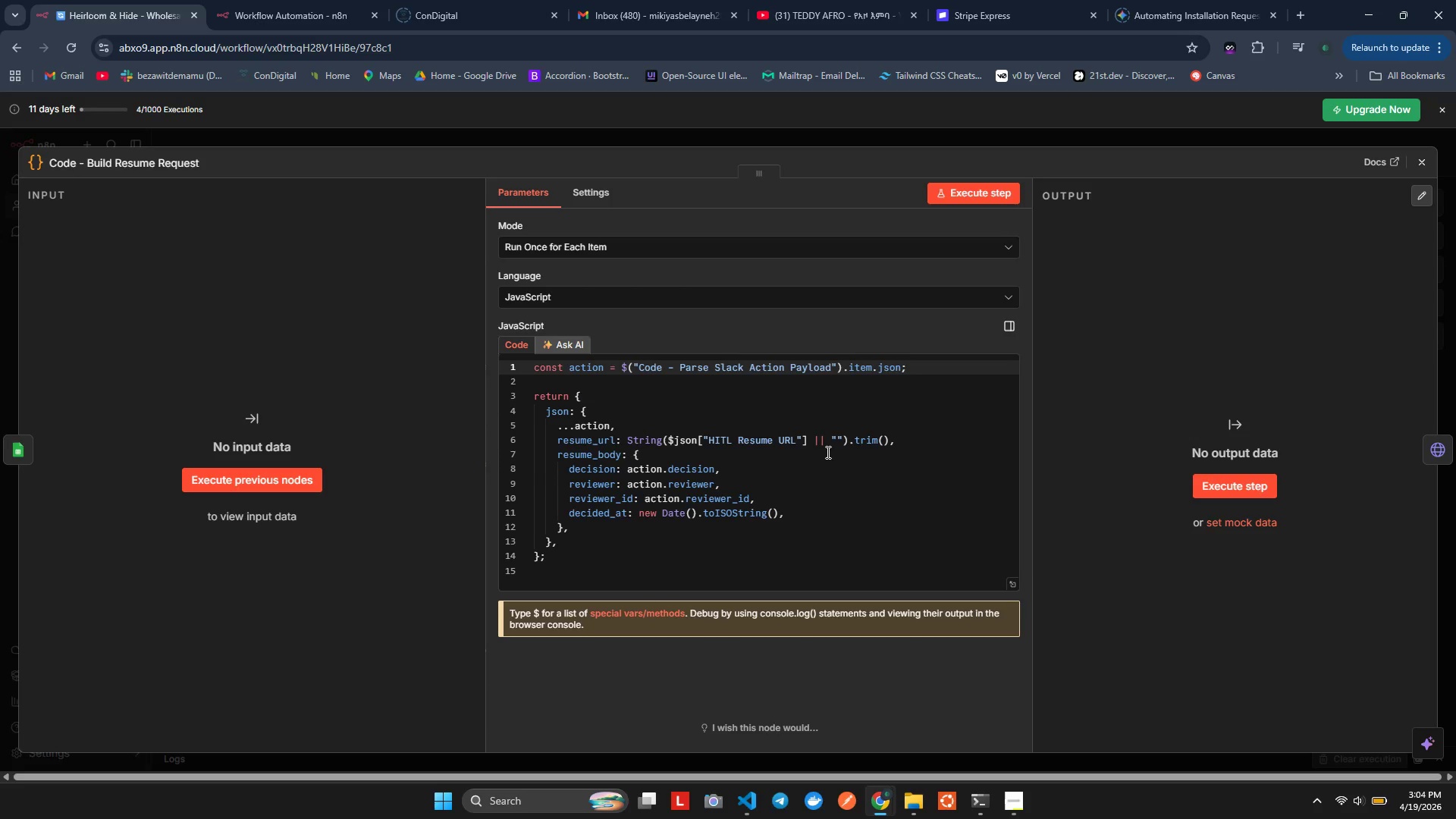 
key(Backspace)
 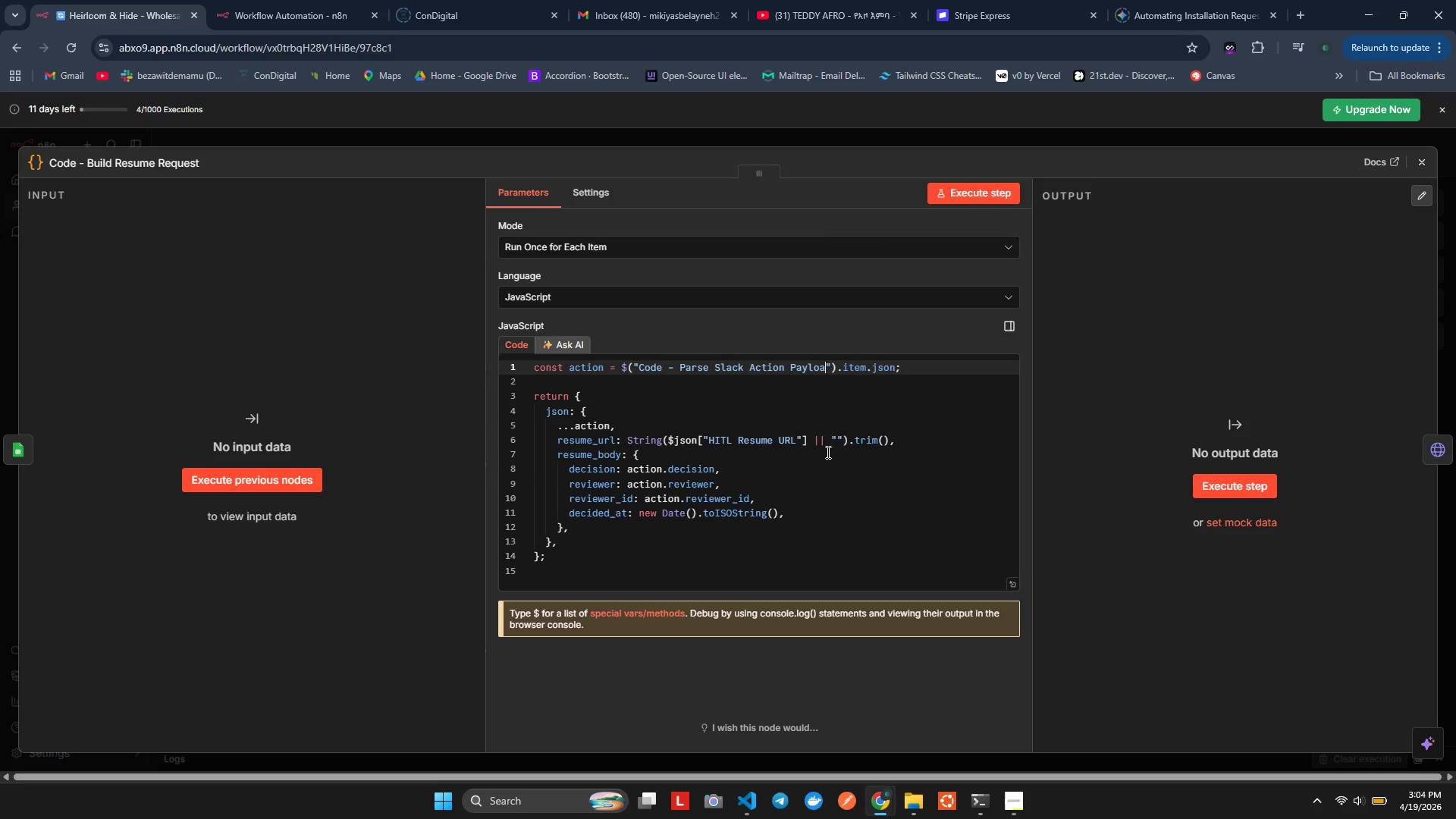 
key(Quote)
 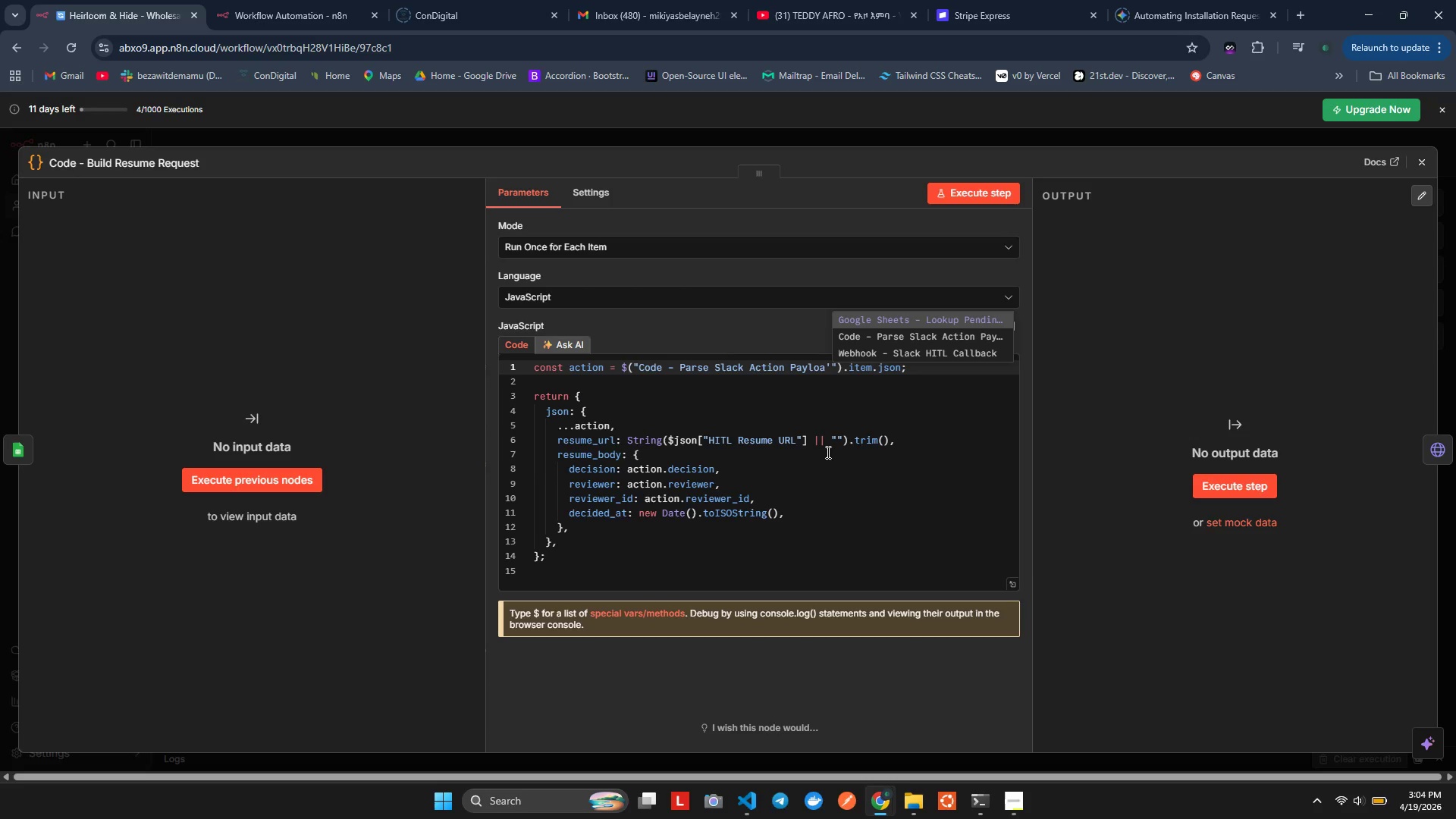 
key(Backspace)
 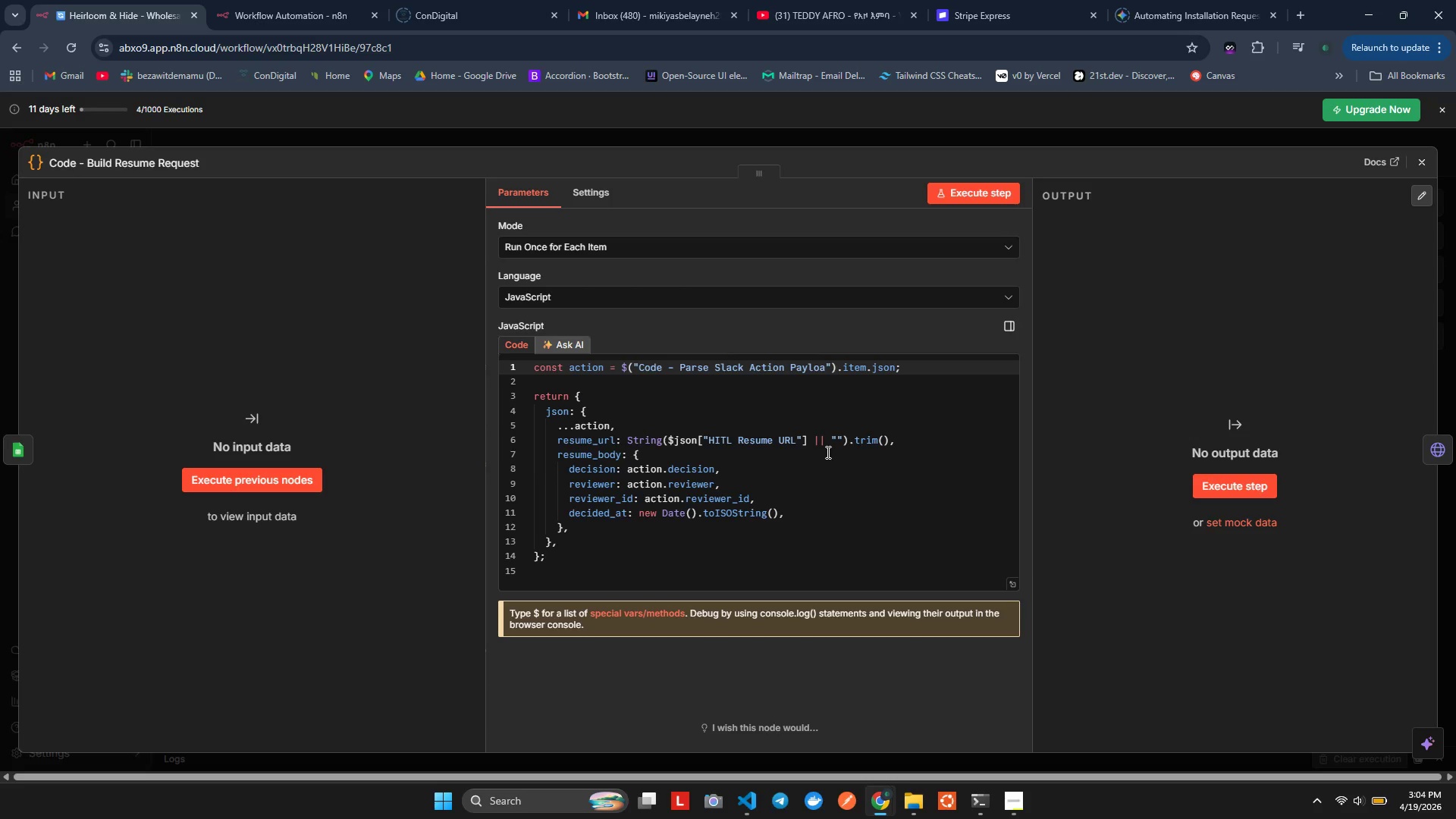 
key(ArrowRight)
 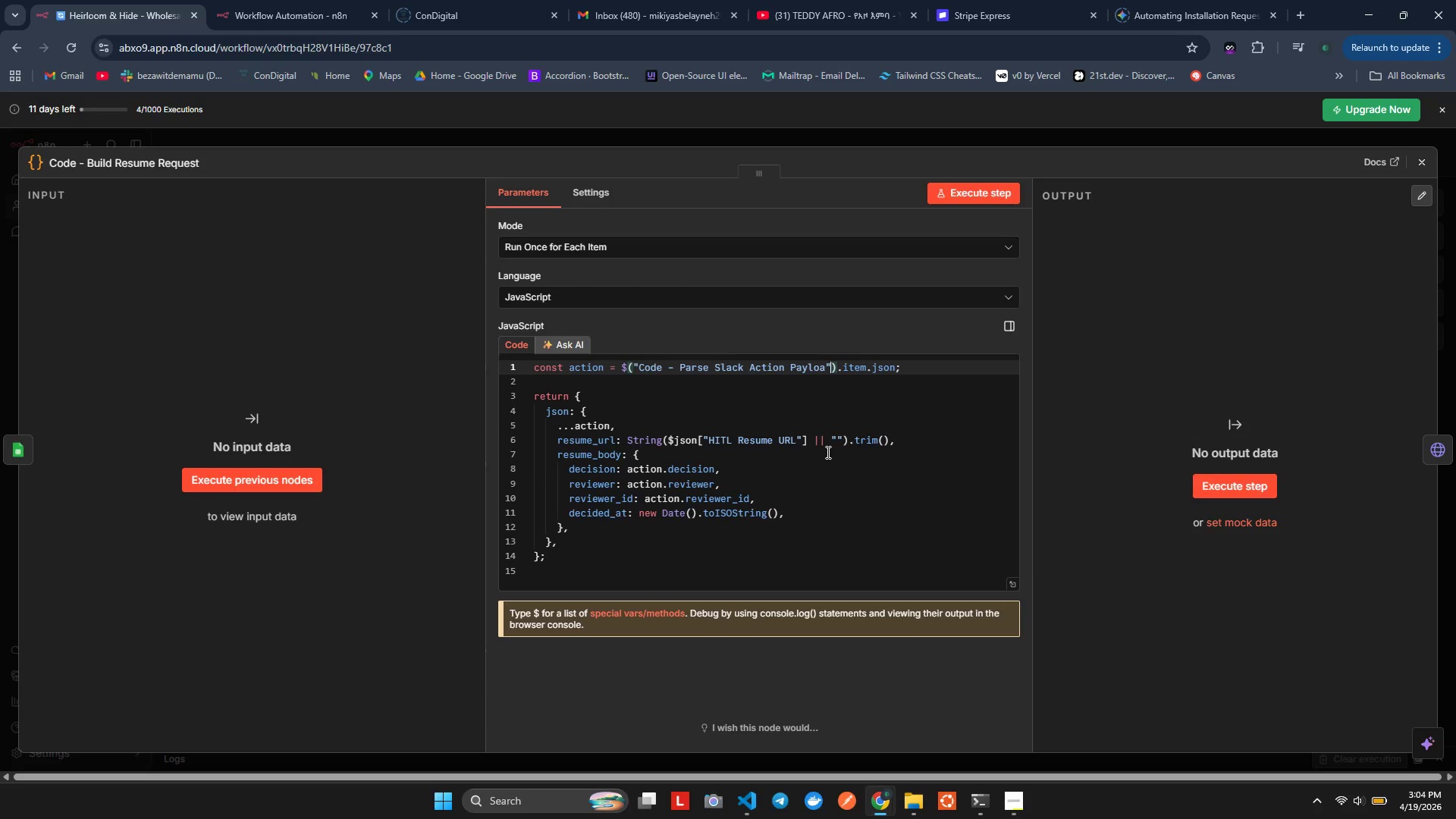 
key(Backspace)
 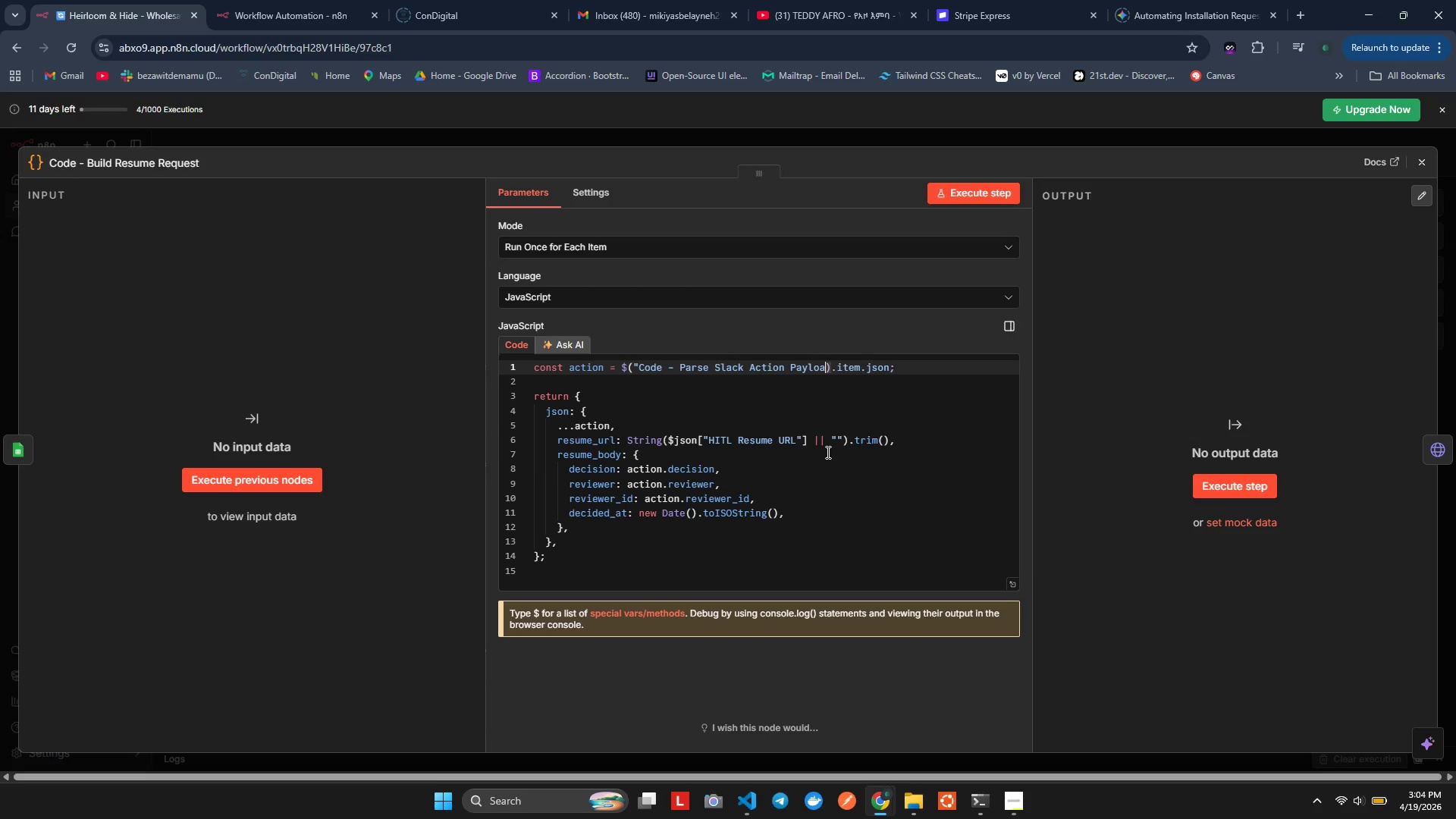 
key(Quote)
 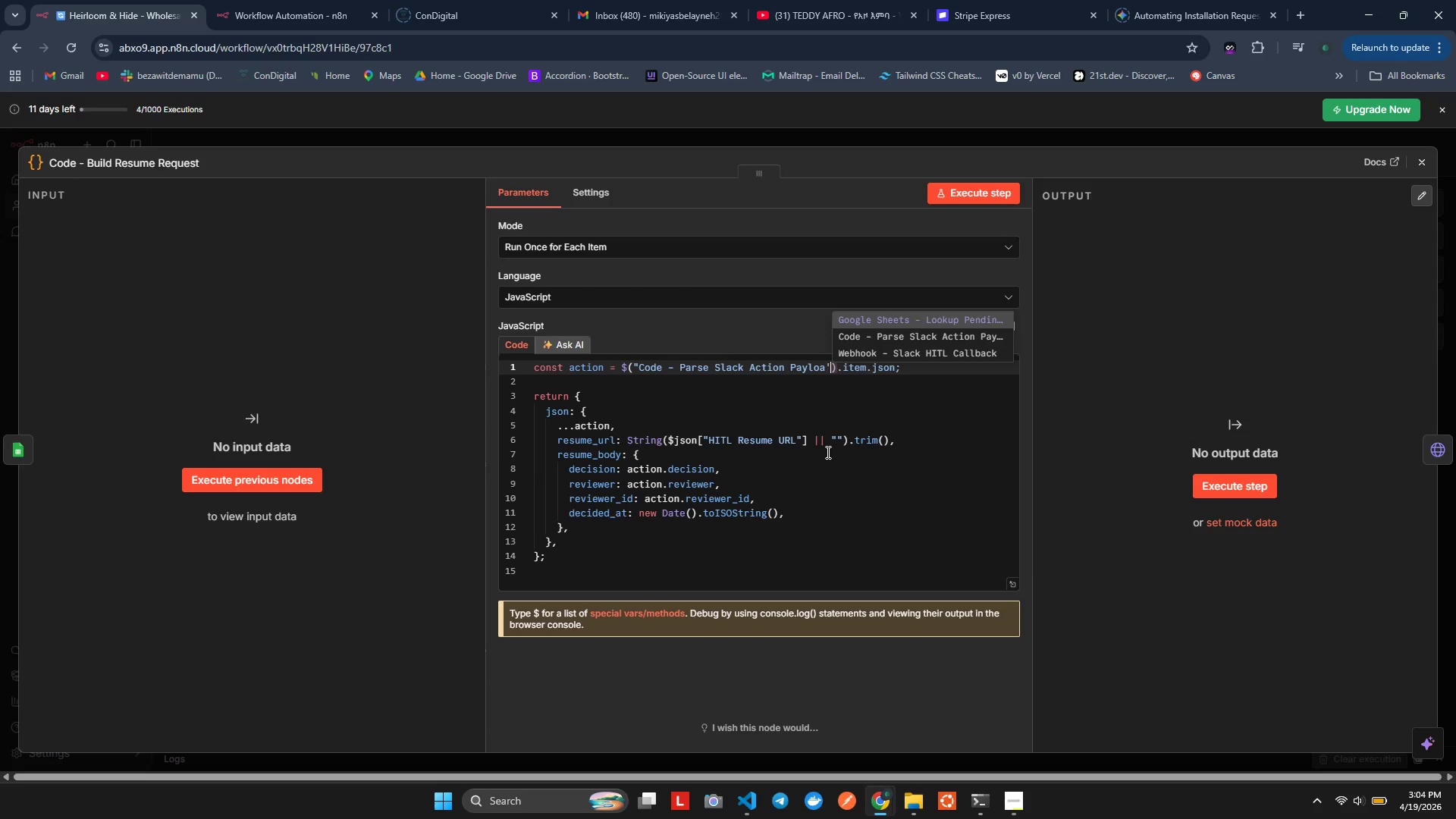 
hold_key(key=ArrowLeft, duration=1.5)
 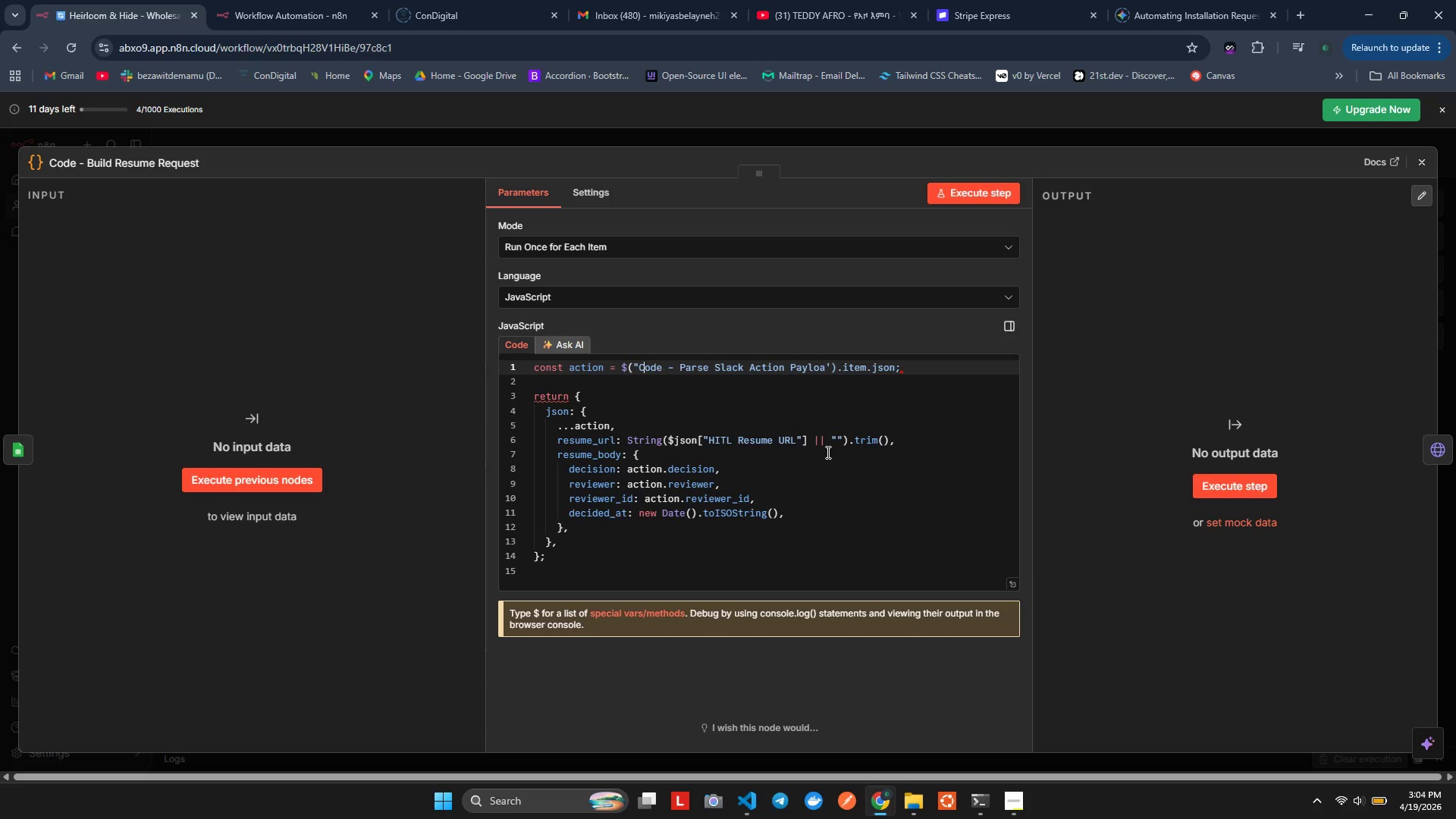 
key(ArrowLeft)
 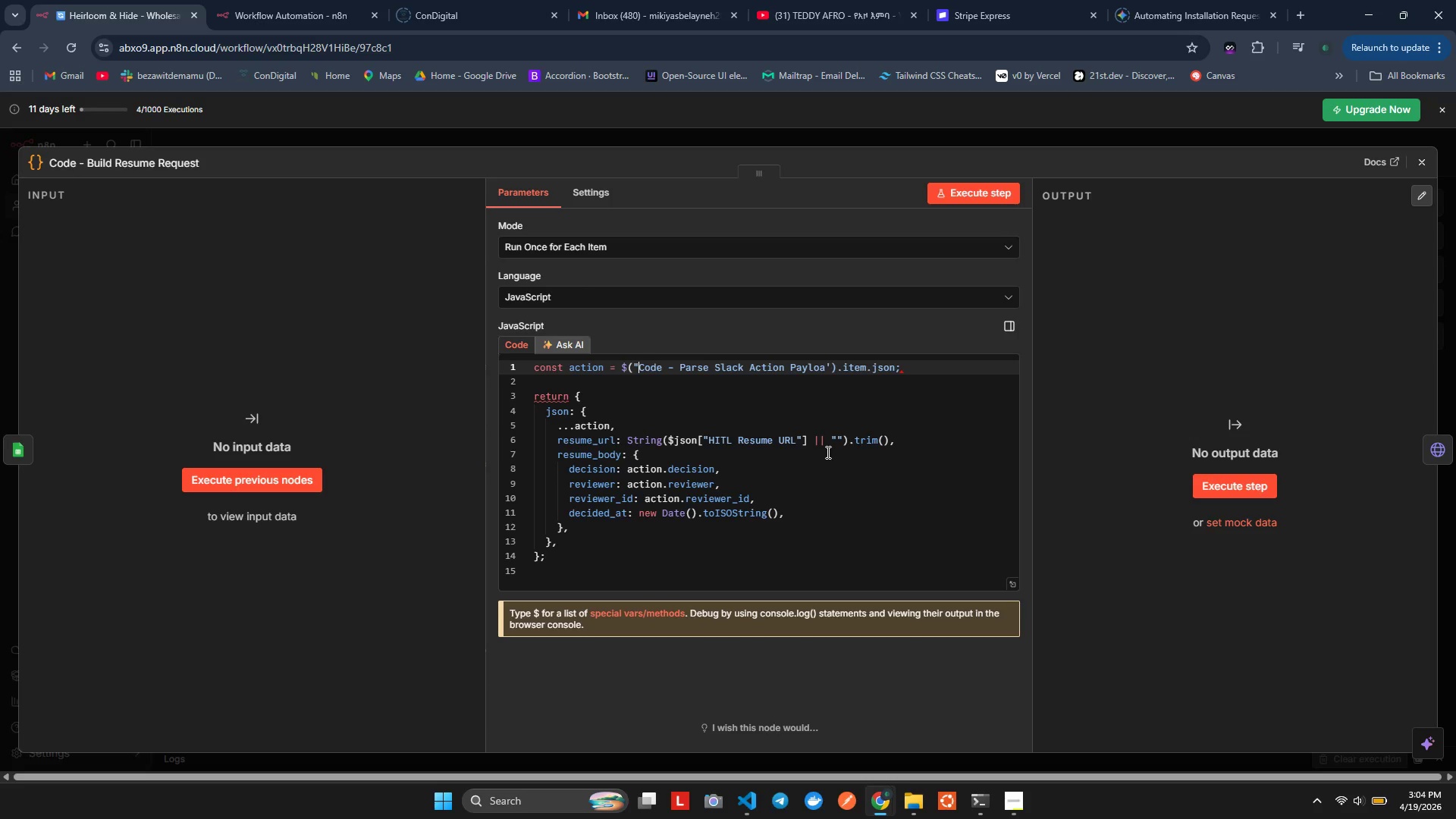 
key(Backspace)
 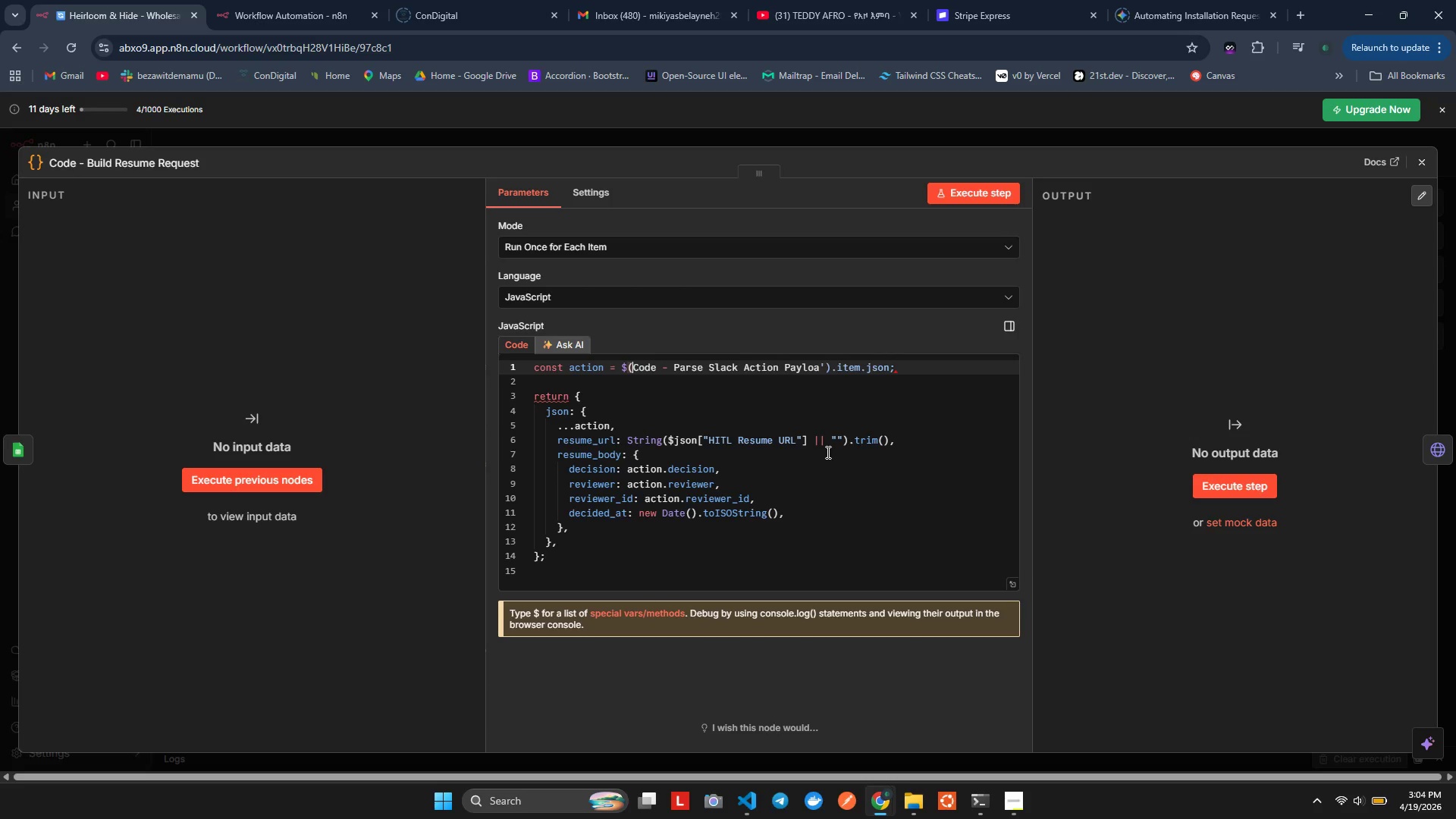 
key(Quote)
 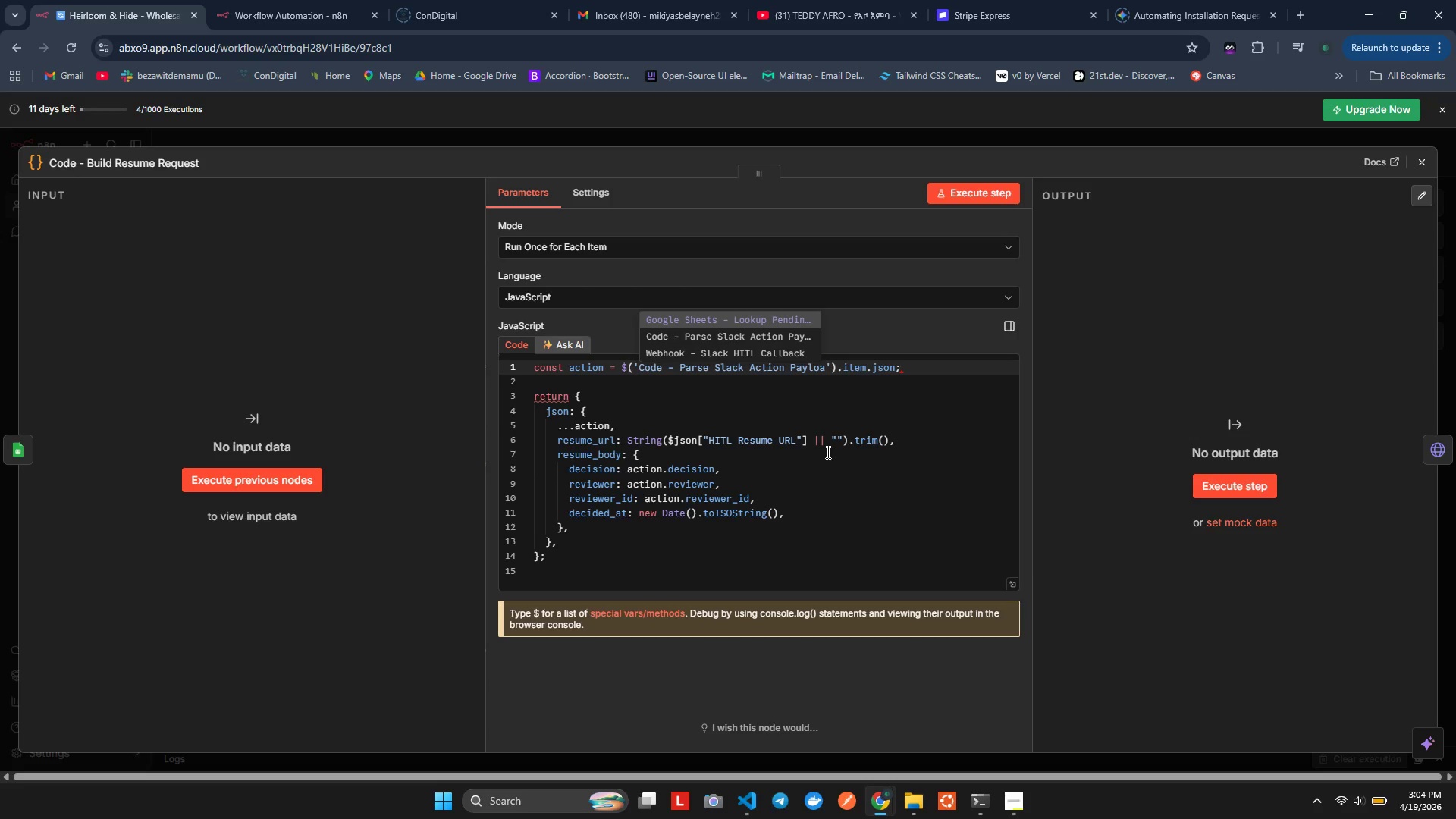 
hold_key(key=ArrowRight, duration=1.42)
 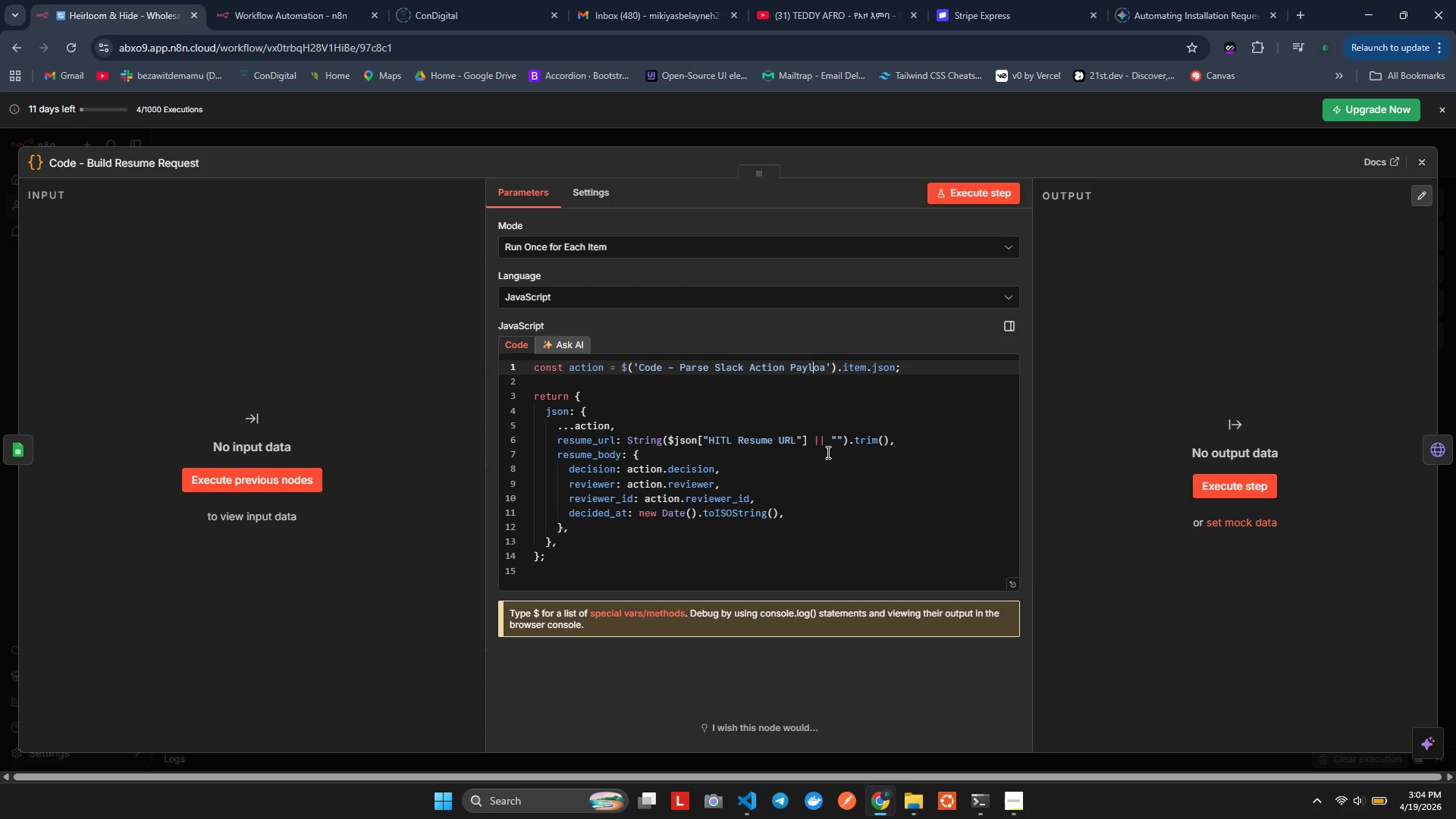 
key(ArrowRight)
 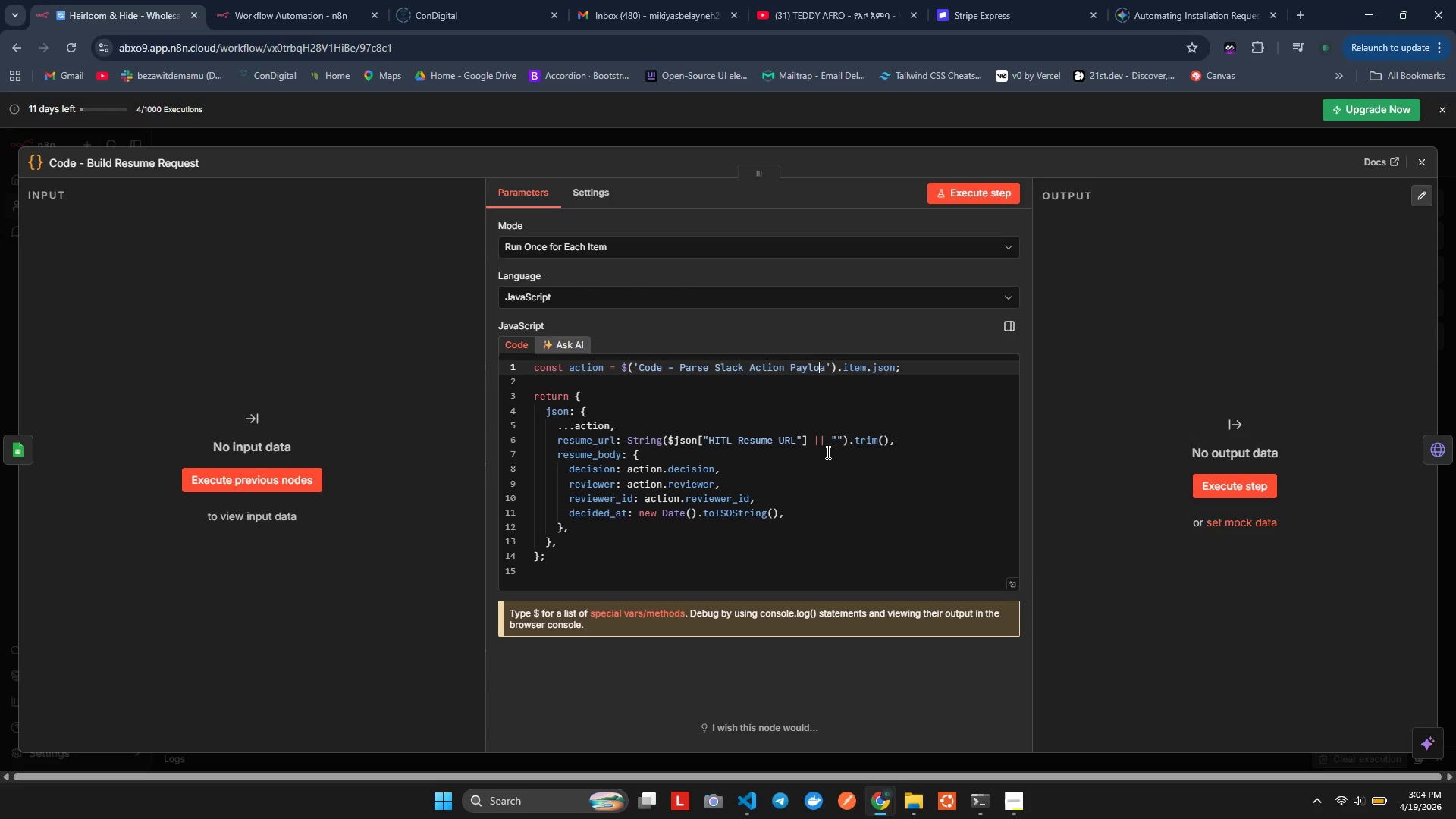 
key(ArrowRight)
 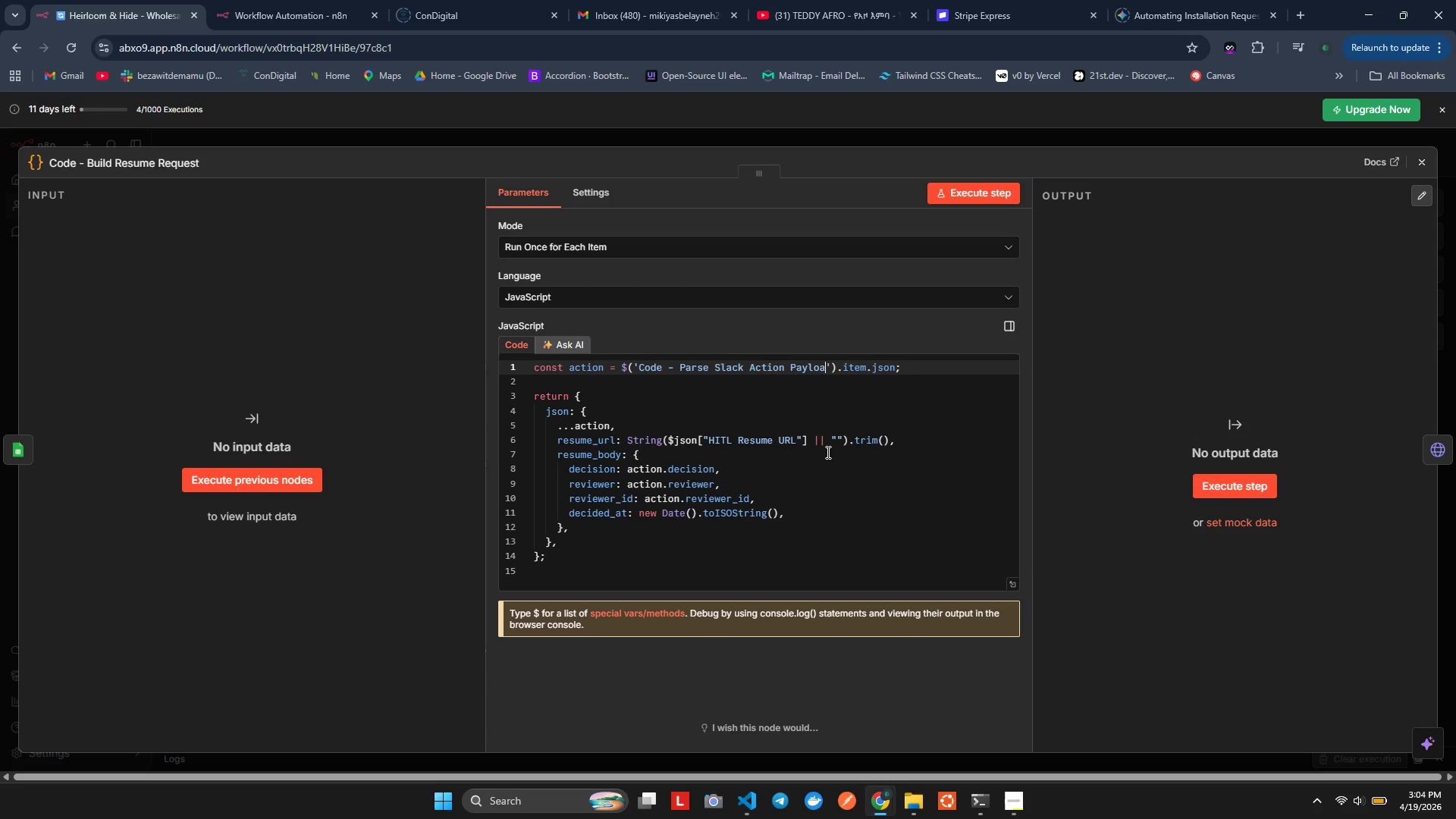 
key(Control+ControlLeft)
 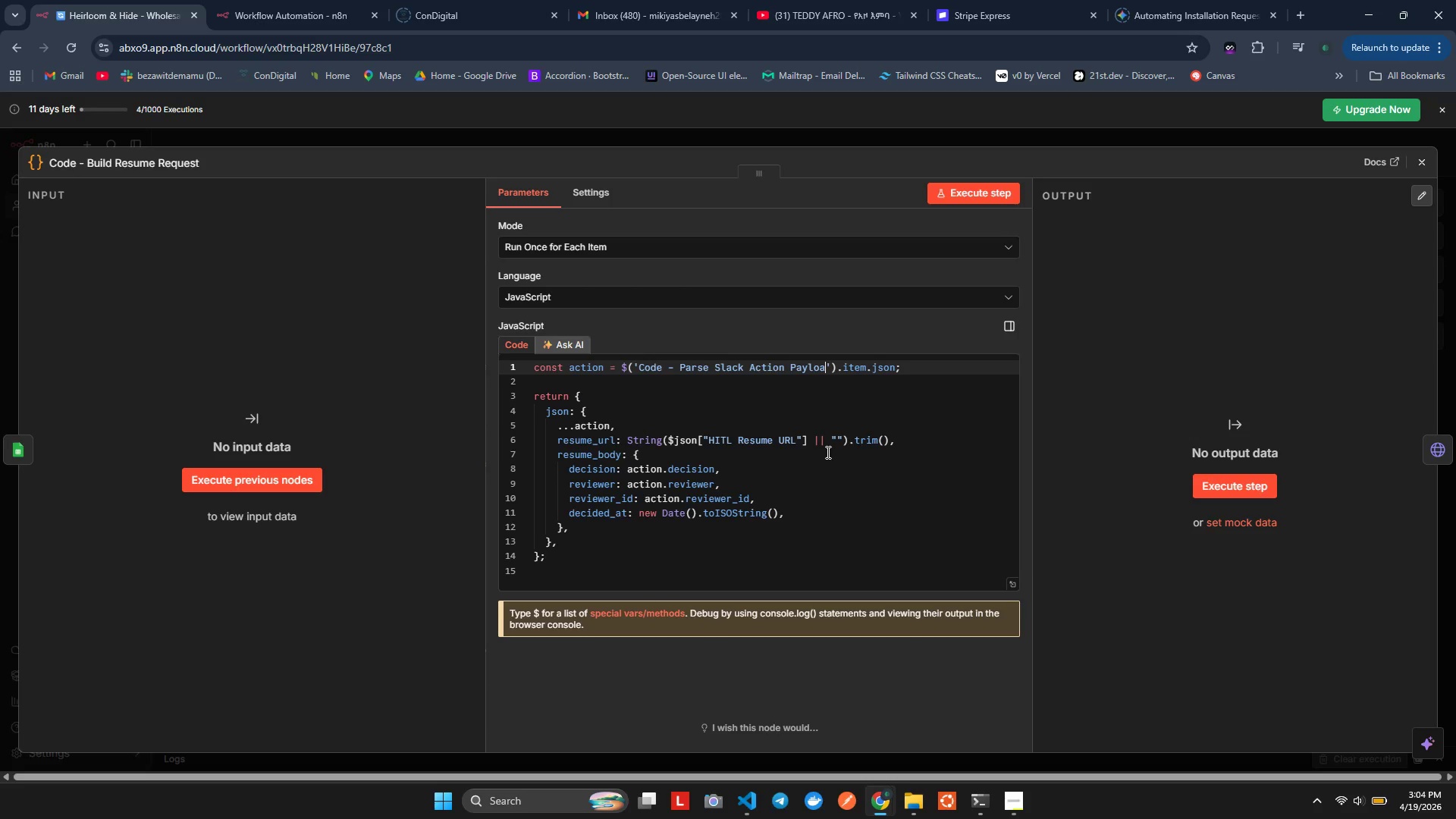 
key(Control+Space)
 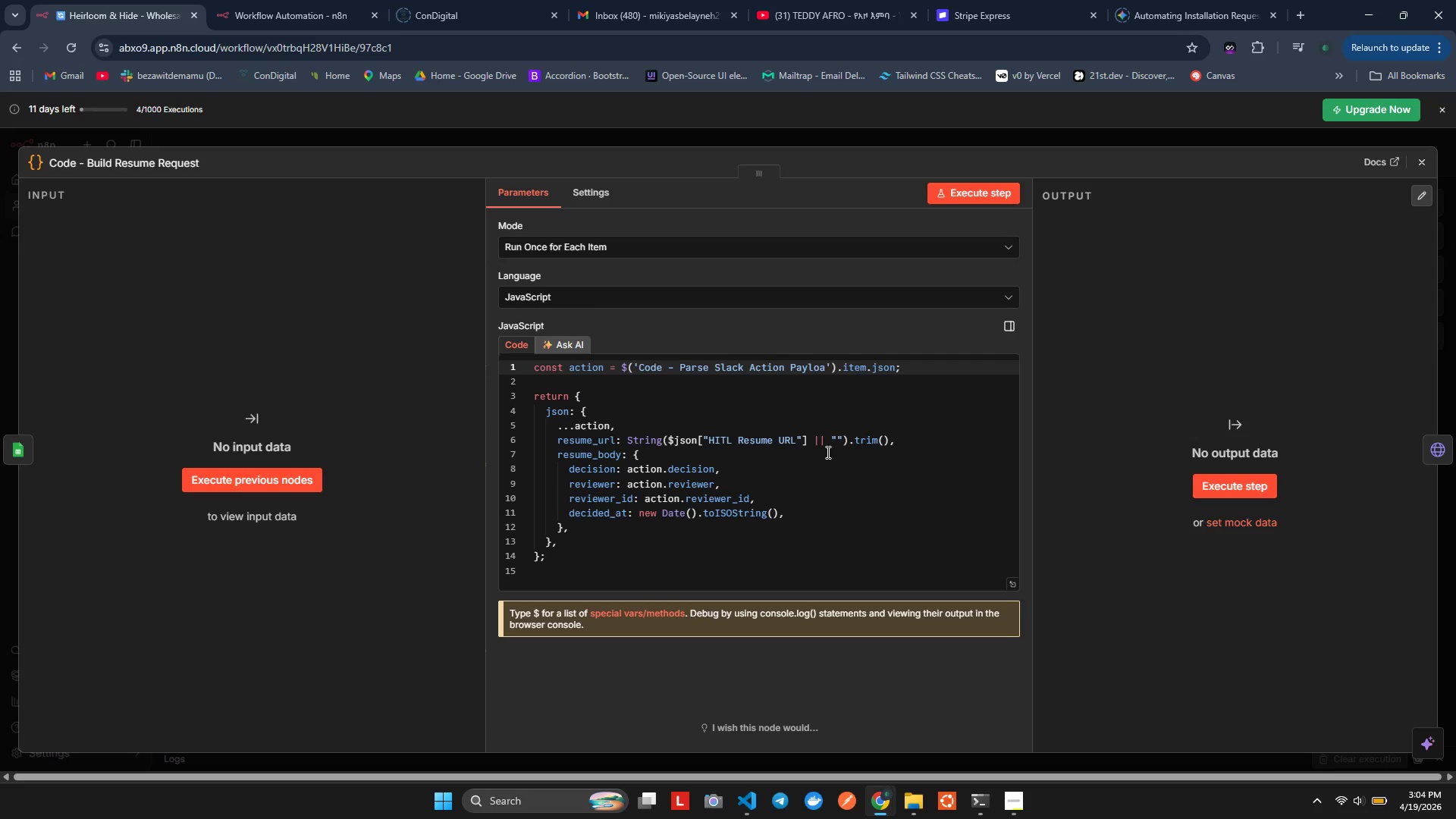 
key(Backspace)
 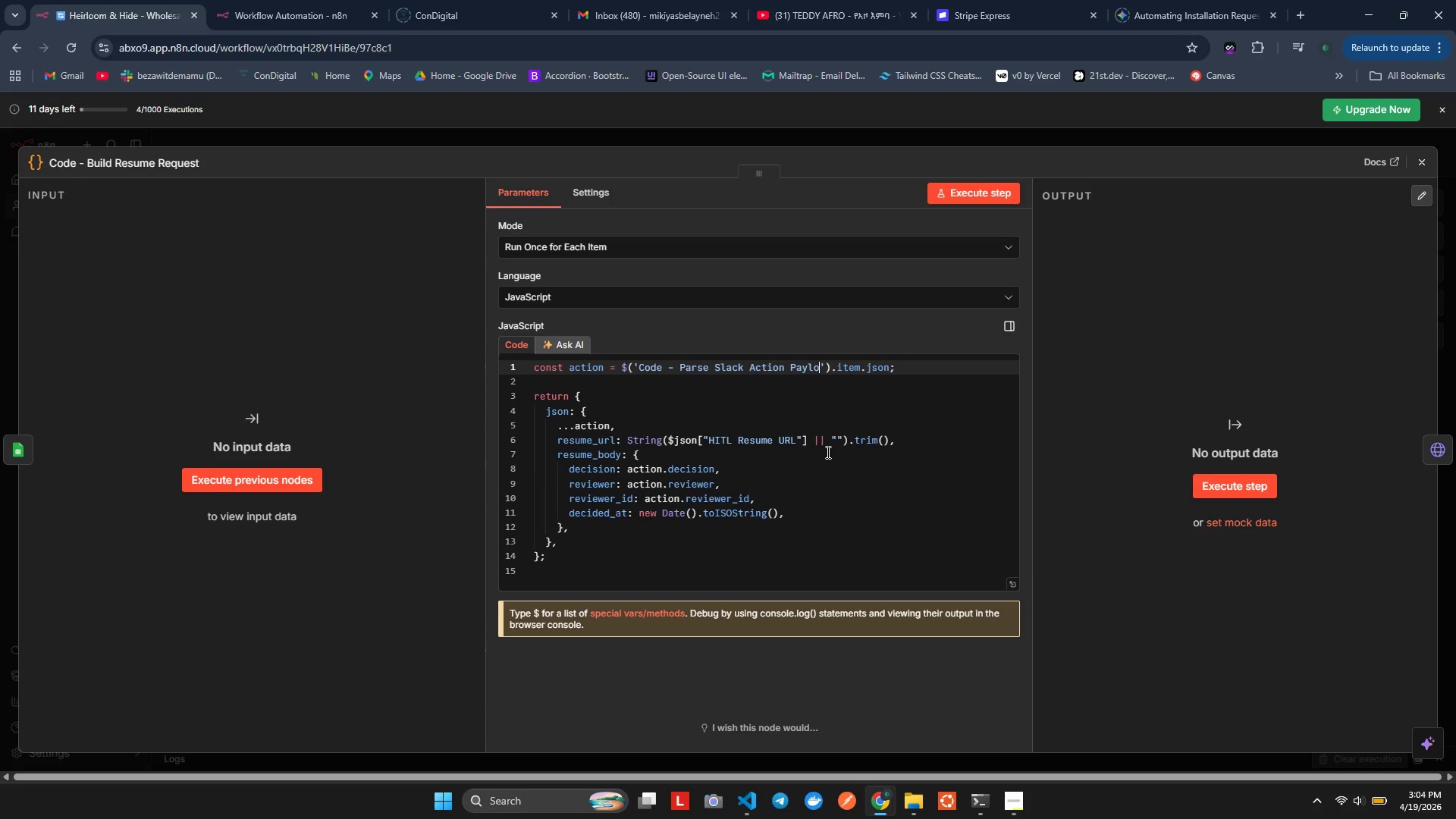 
hold_key(key=Backspace, duration=1.38)
 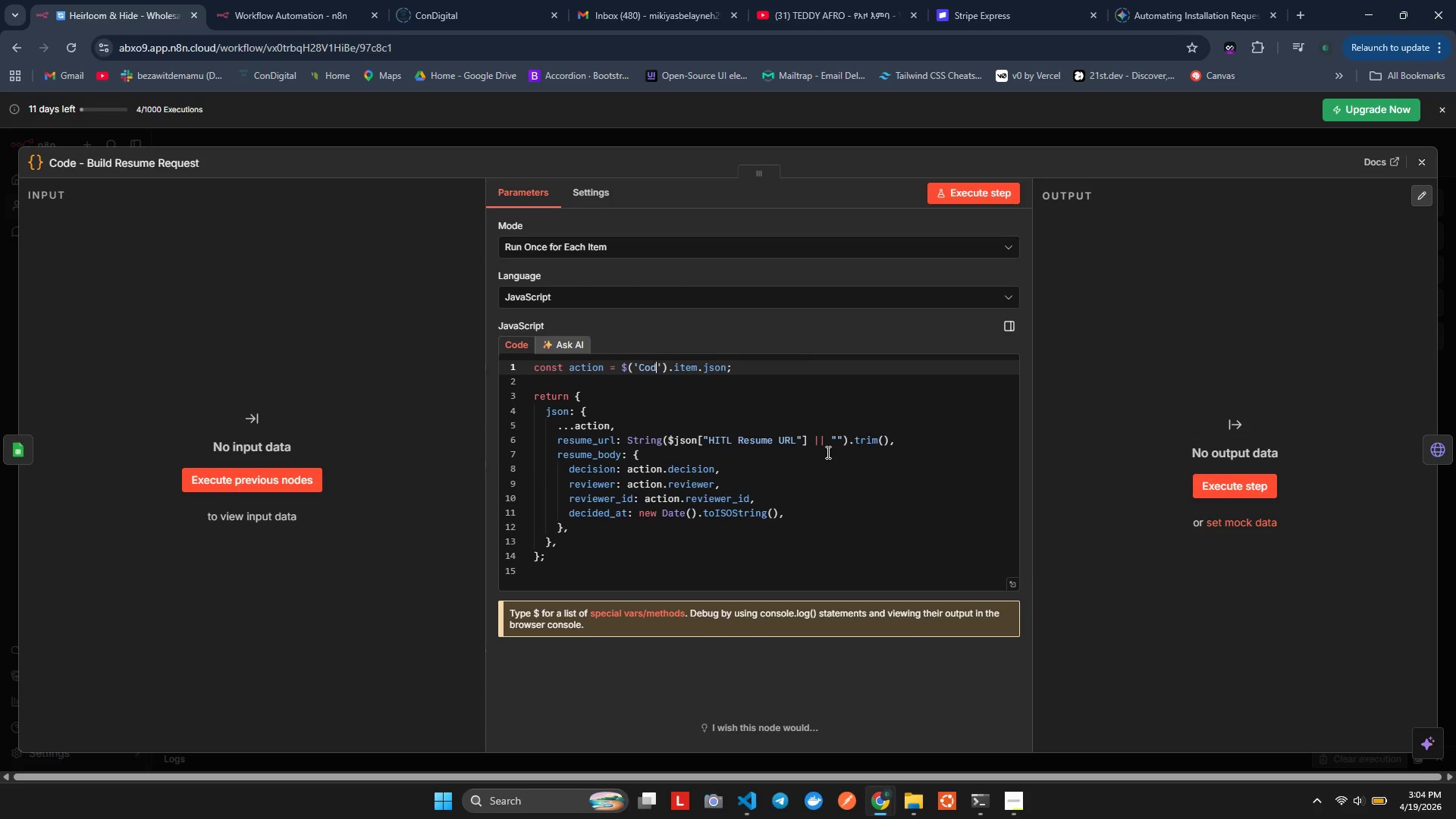 
key(Backspace)
 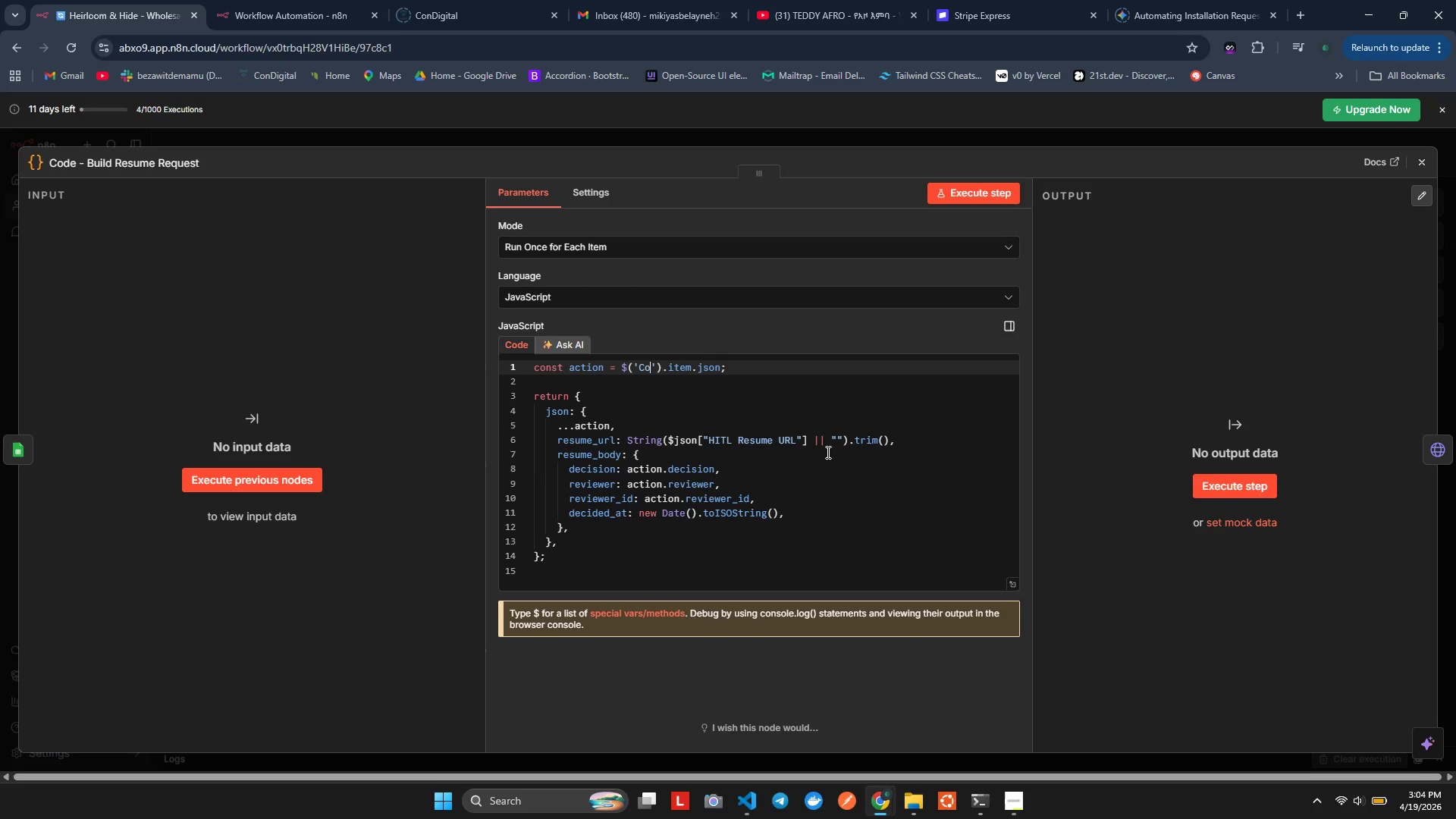 
key(Backspace)
 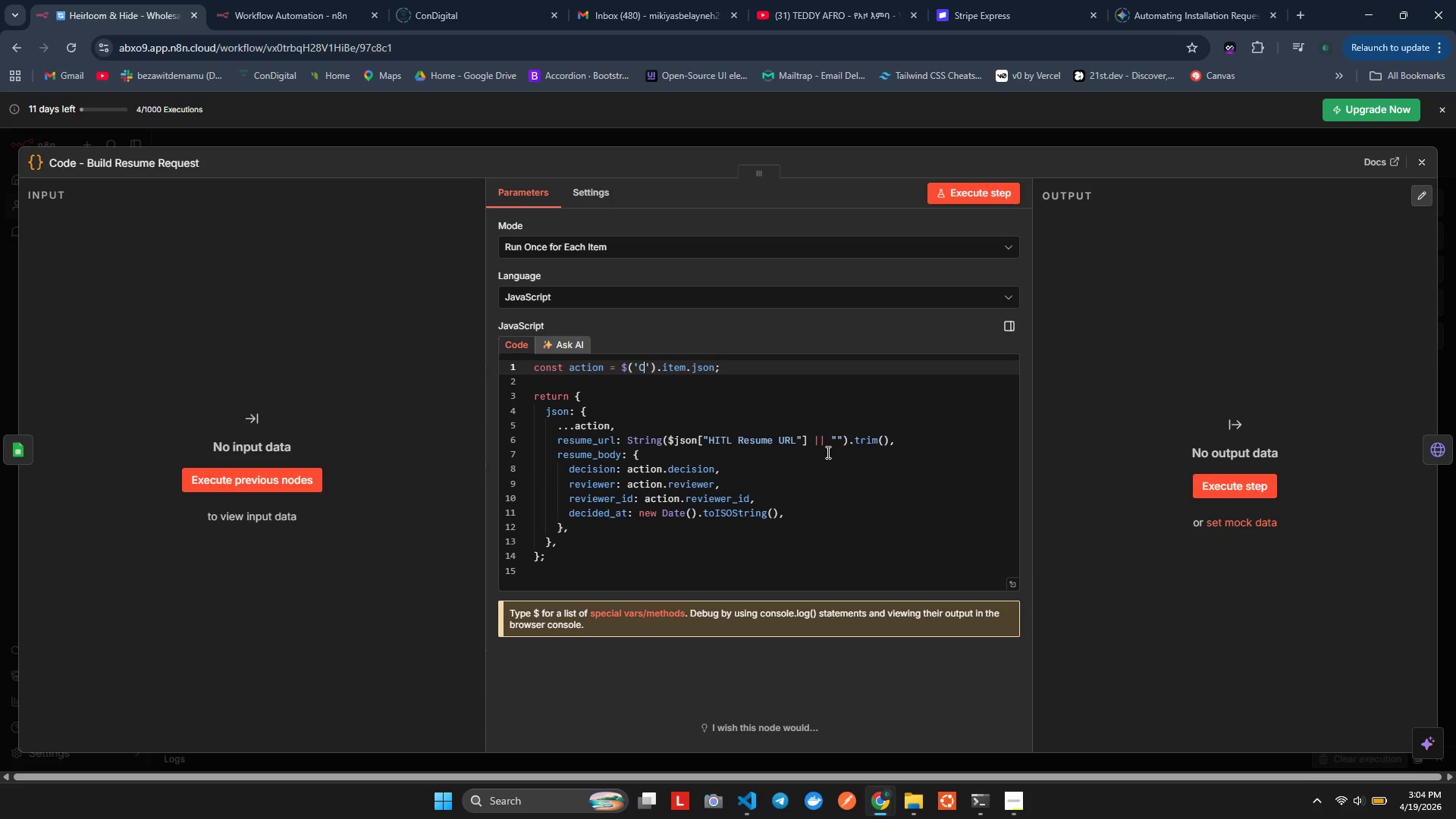 
key(Backspace)
 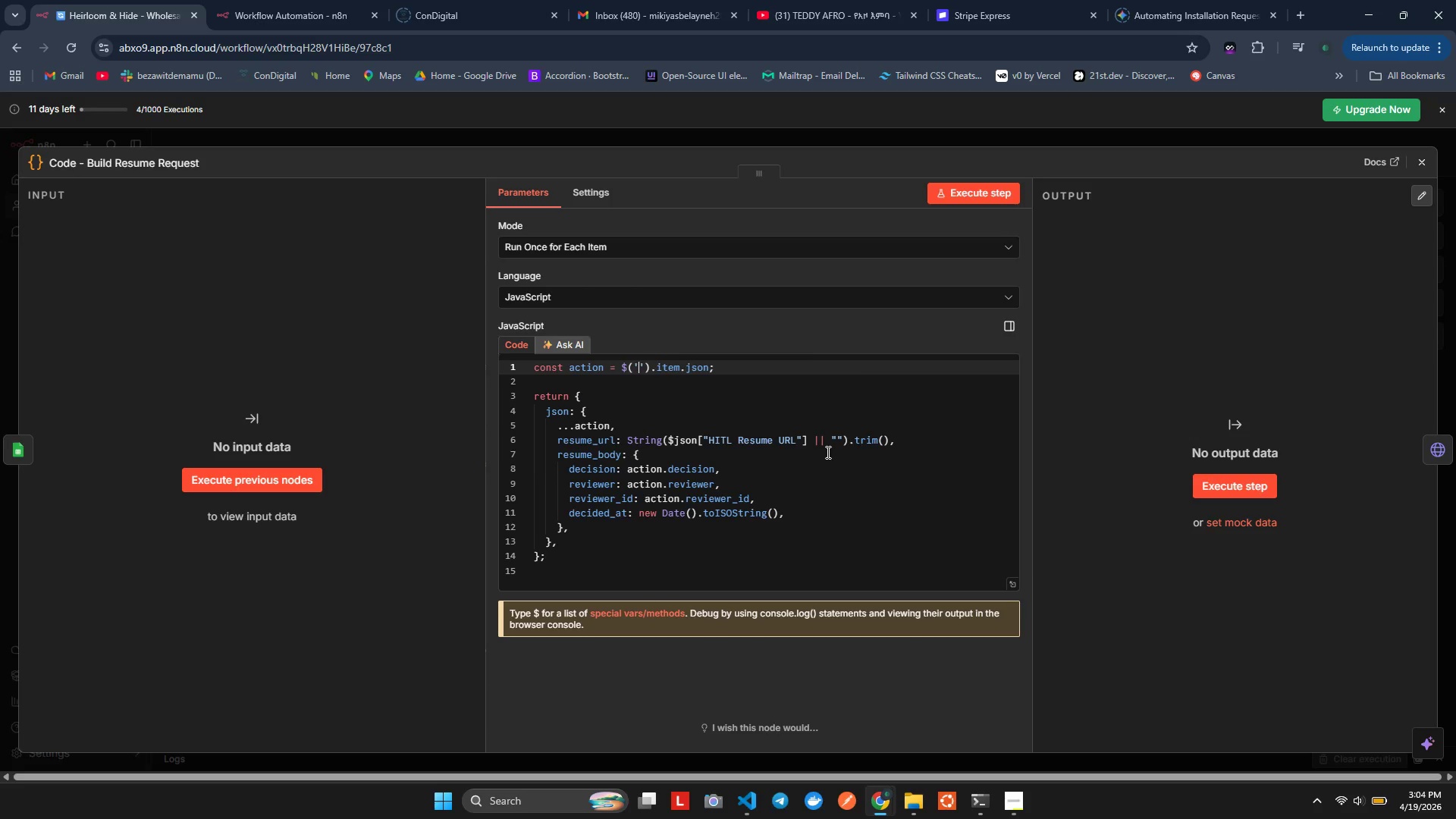 
key(Control+ControlLeft)
 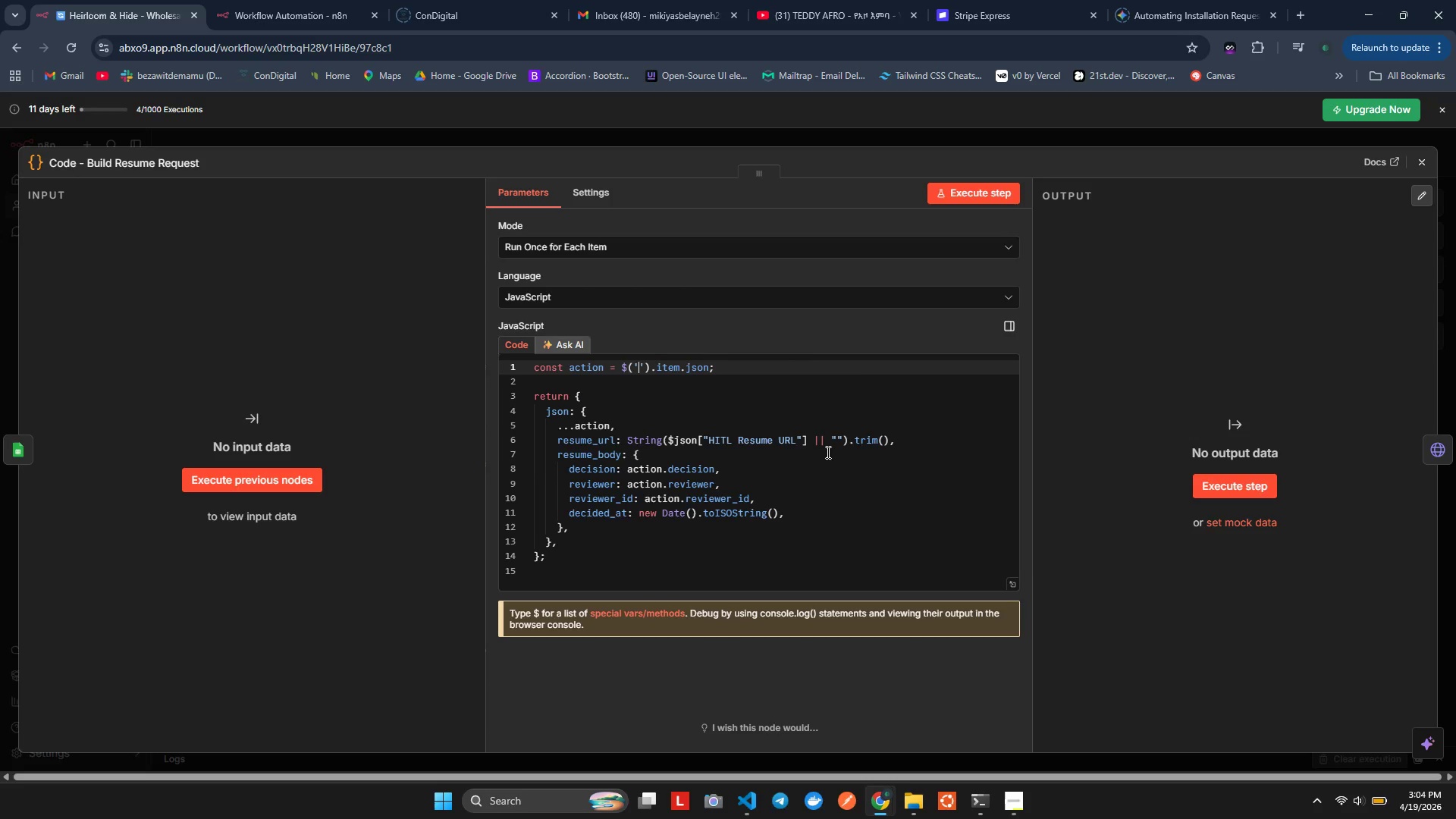 
key(Control+Space)
 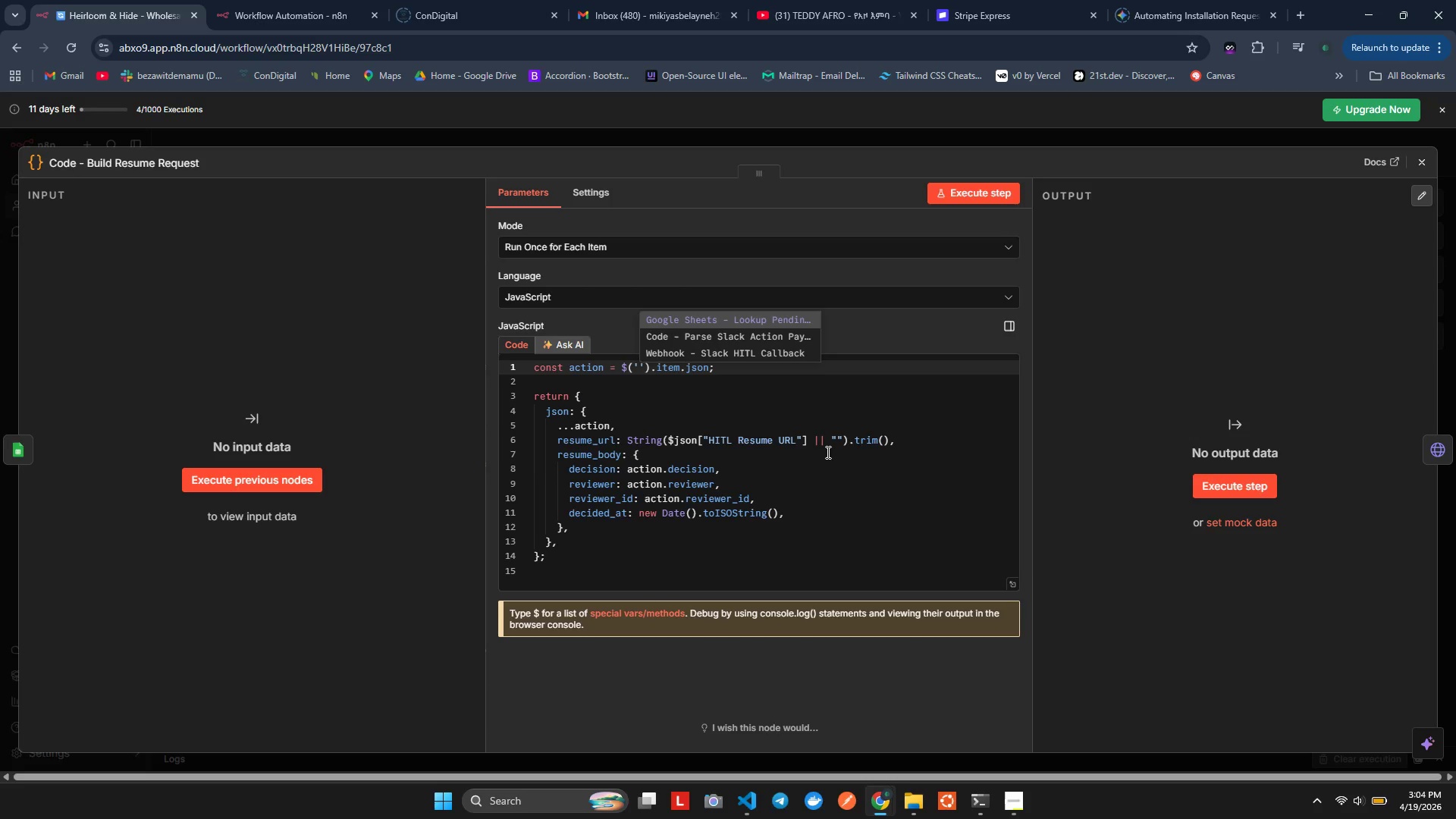 
wait(5.8)
 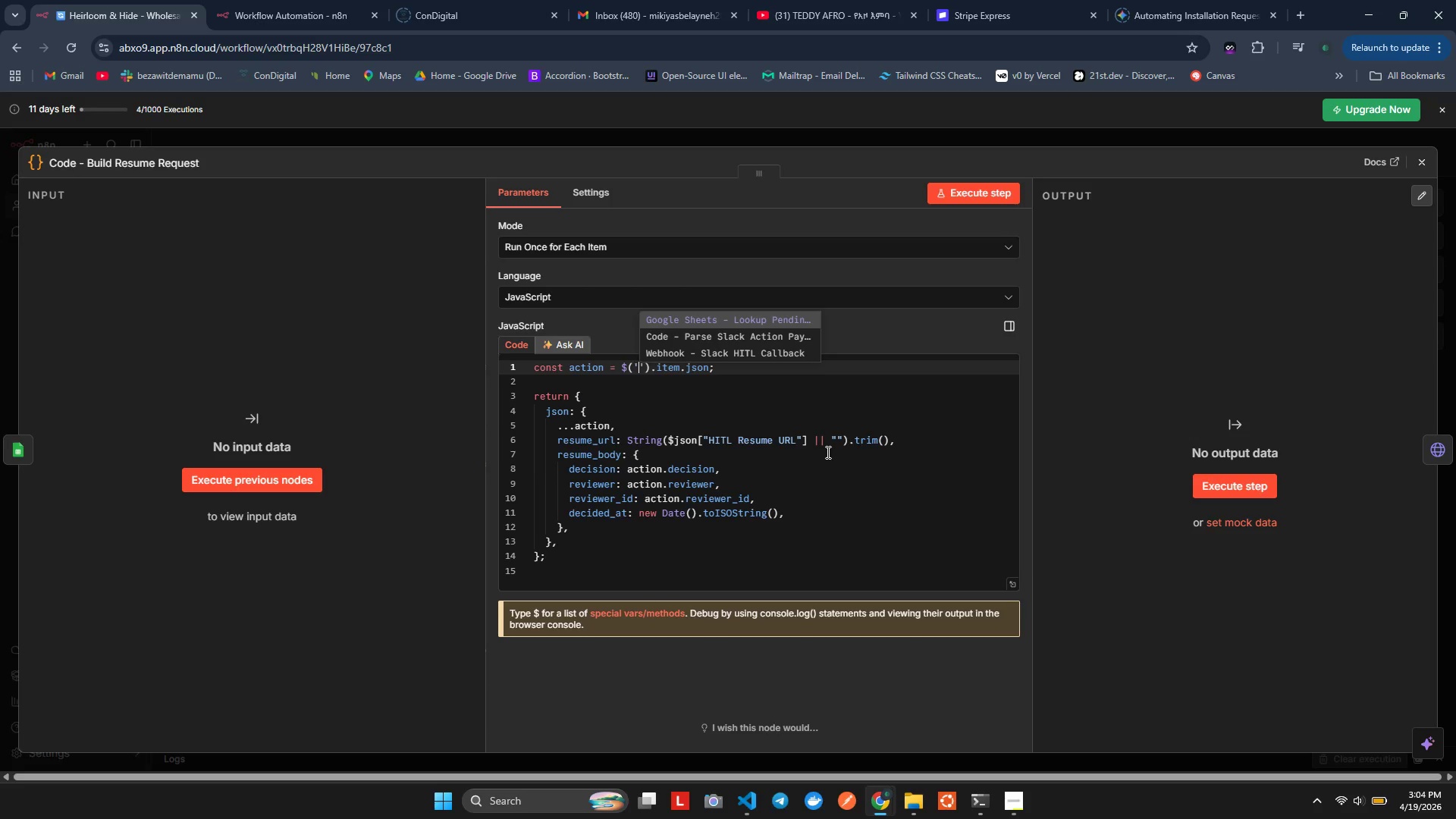 
key(Control+Z)
 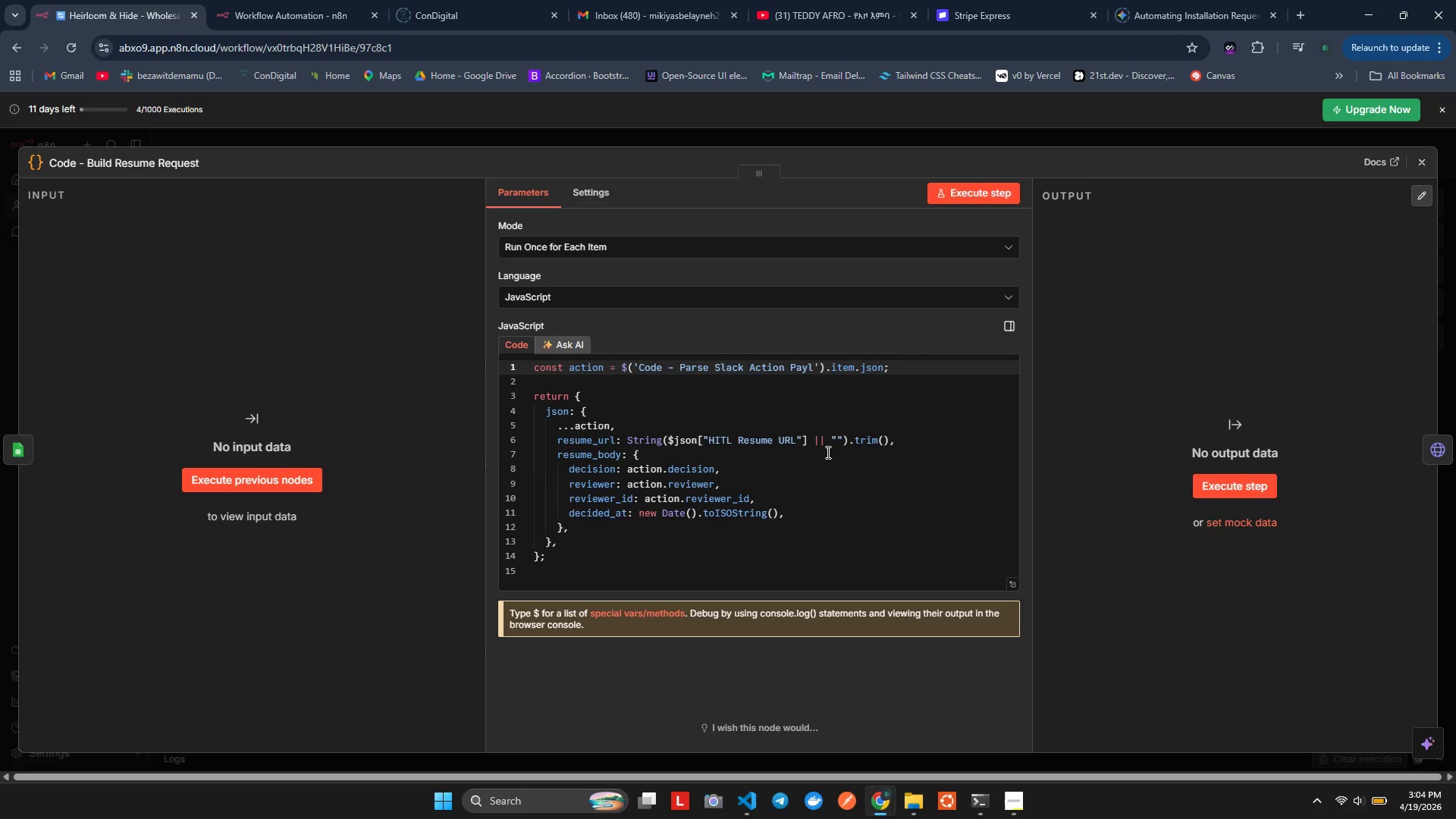 
hold_key(key=Backspace, duration=1.33)
 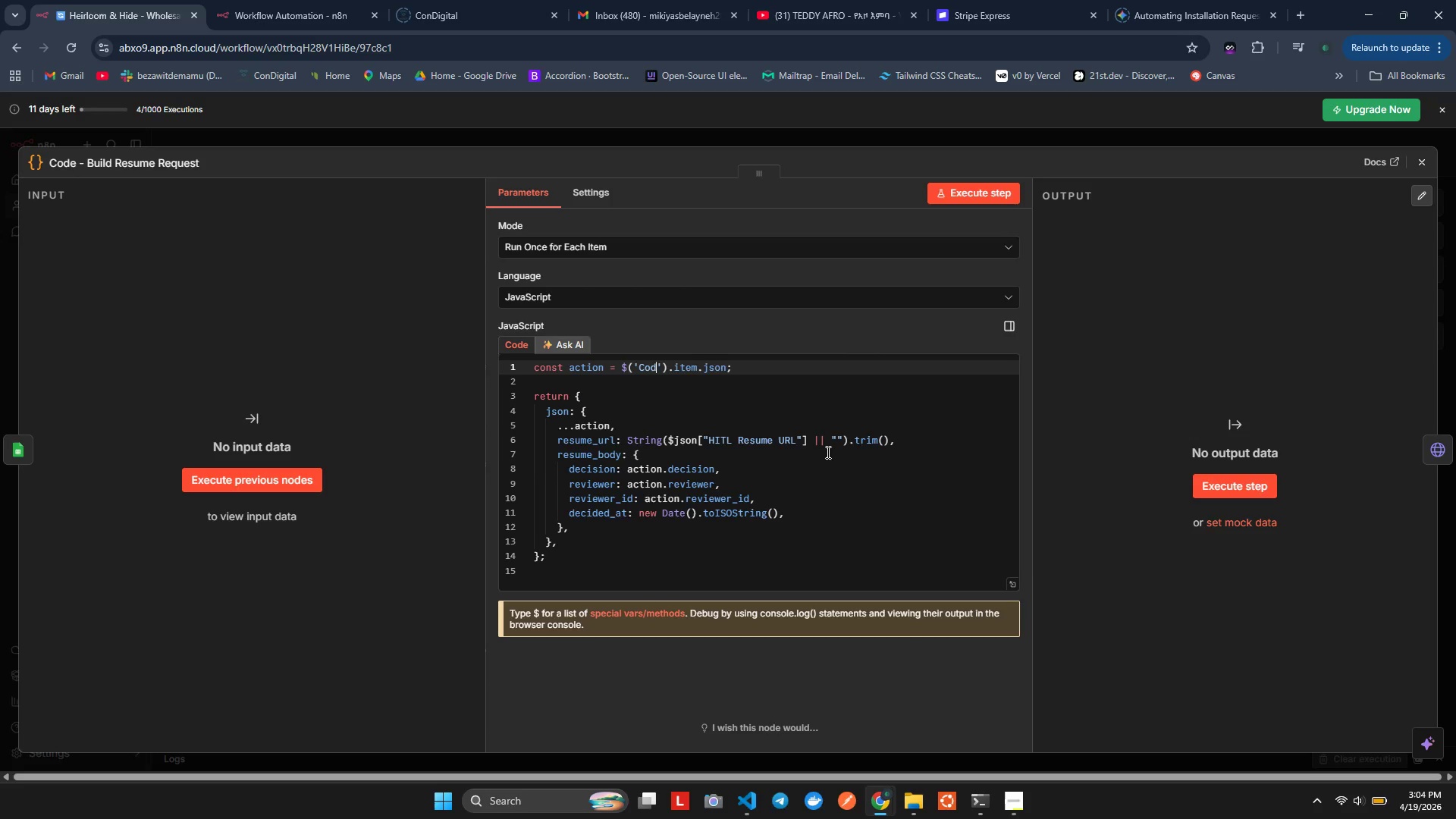 
key(Backspace)
 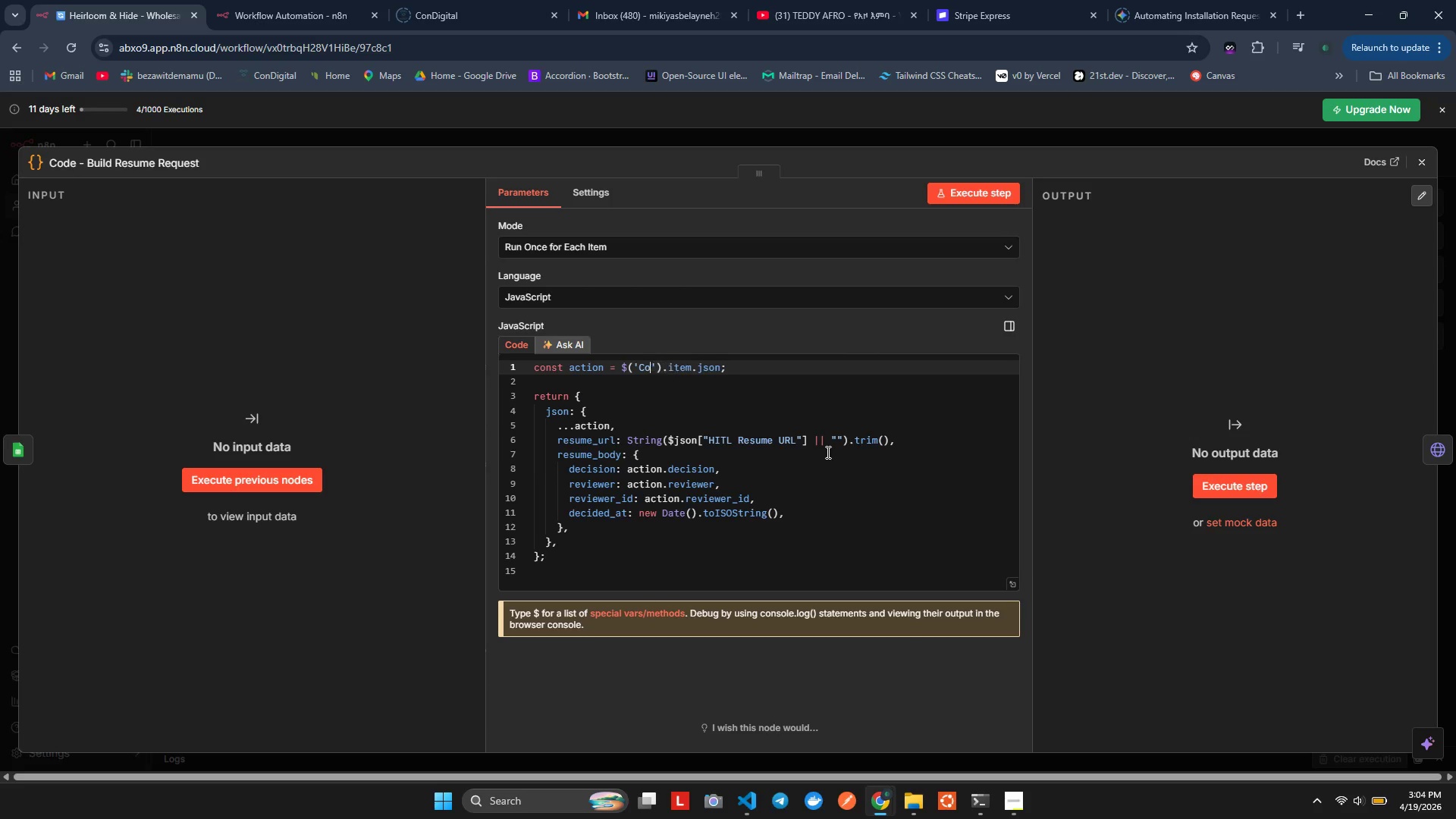 
key(Backspace)
 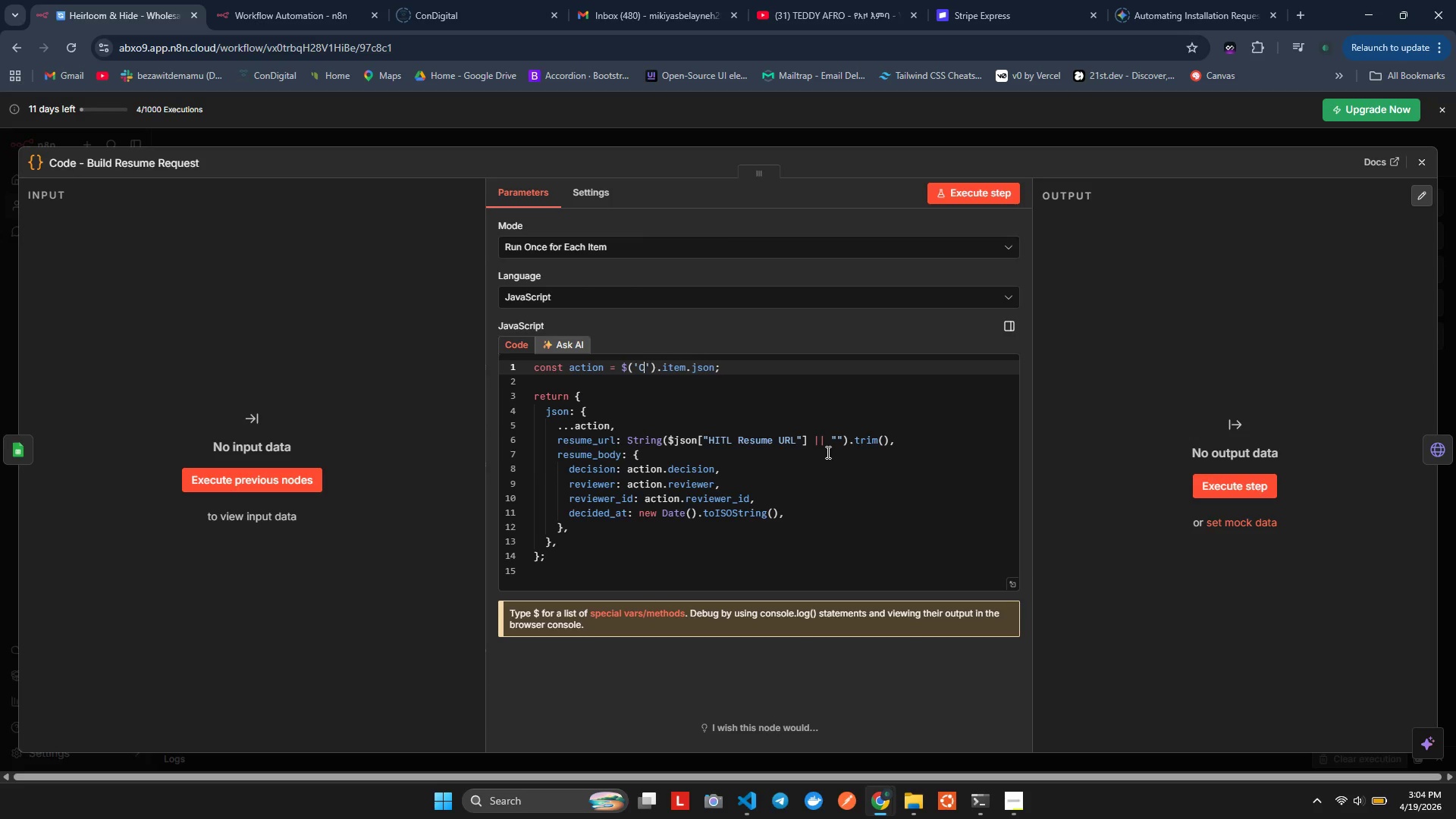 
key(Backspace)
 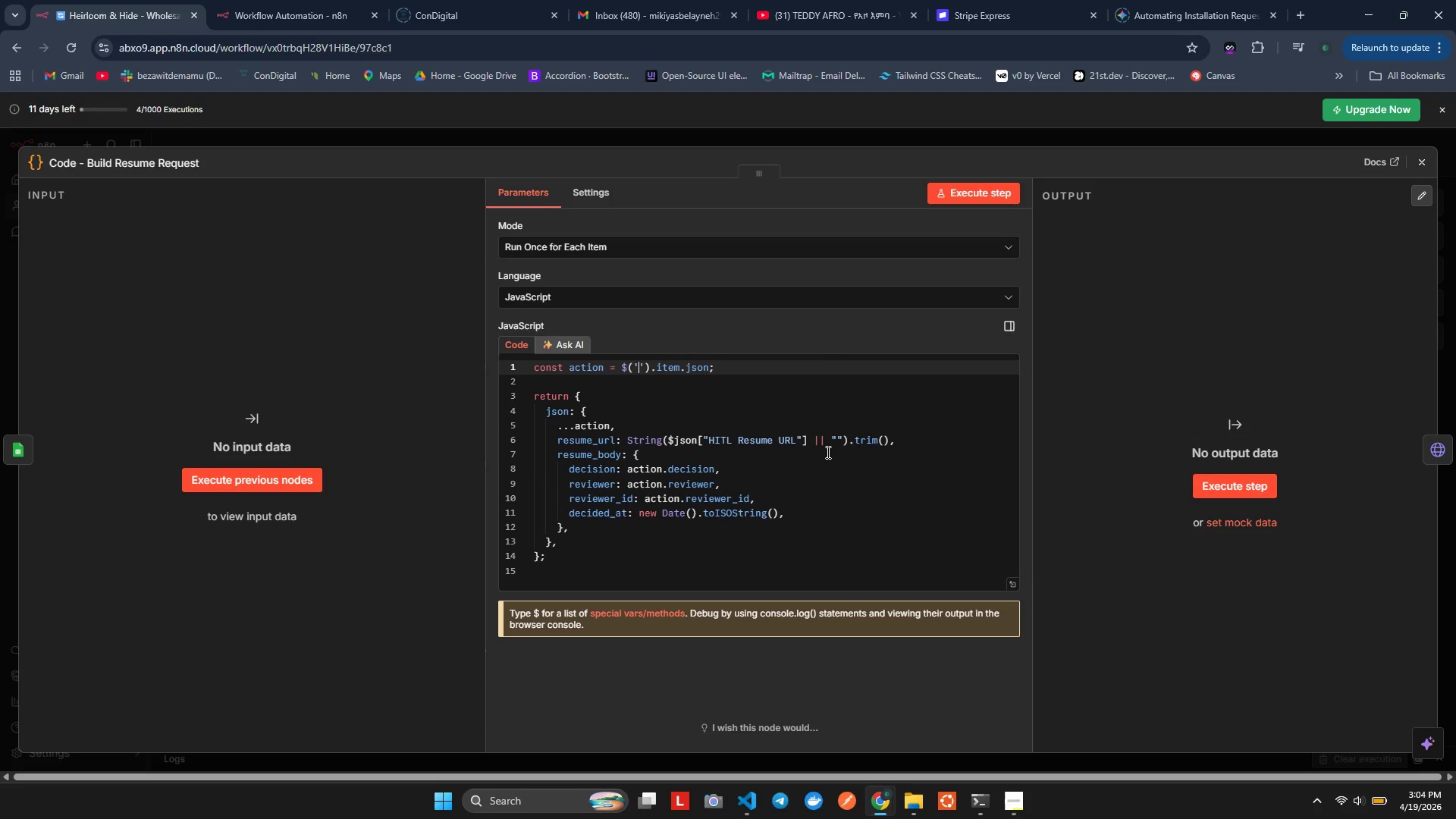 
key(Control+Space)
 